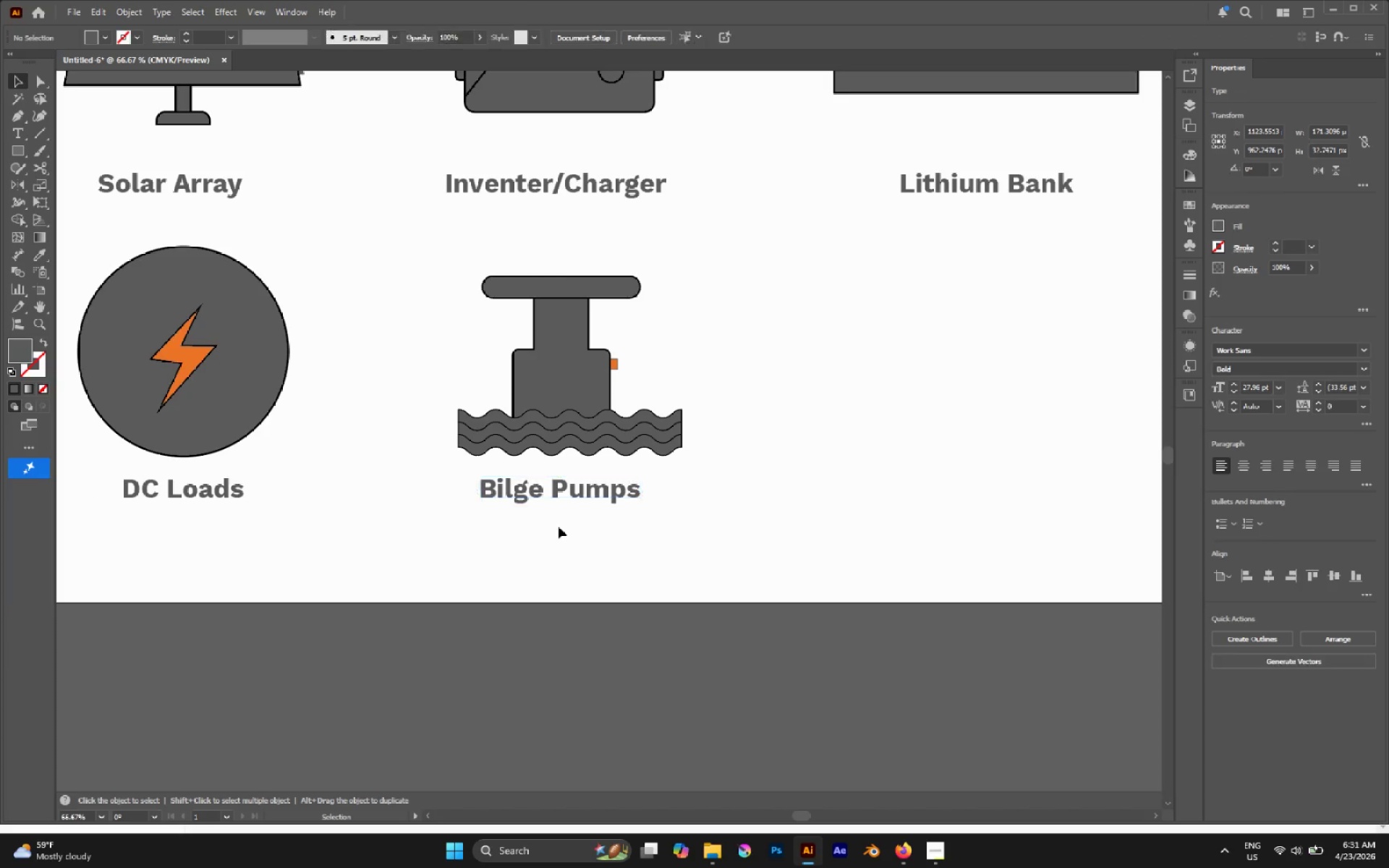 
hold_key(key=AltLeft, duration=0.59)
scroll: coordinate [558, 527], scroll_direction: down, amount: 2.0
 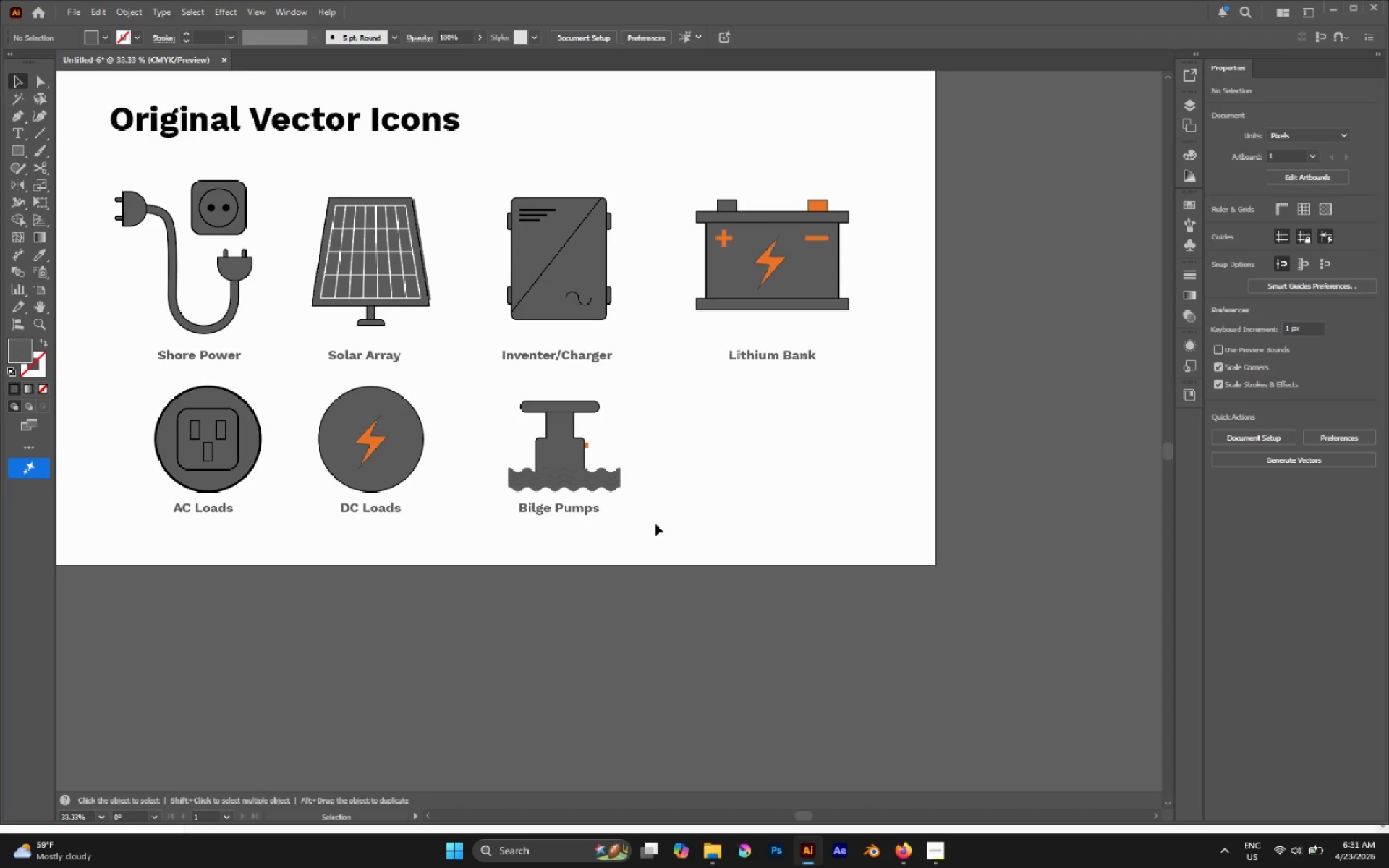 
hold_key(key=AltLeft, duration=0.42)
 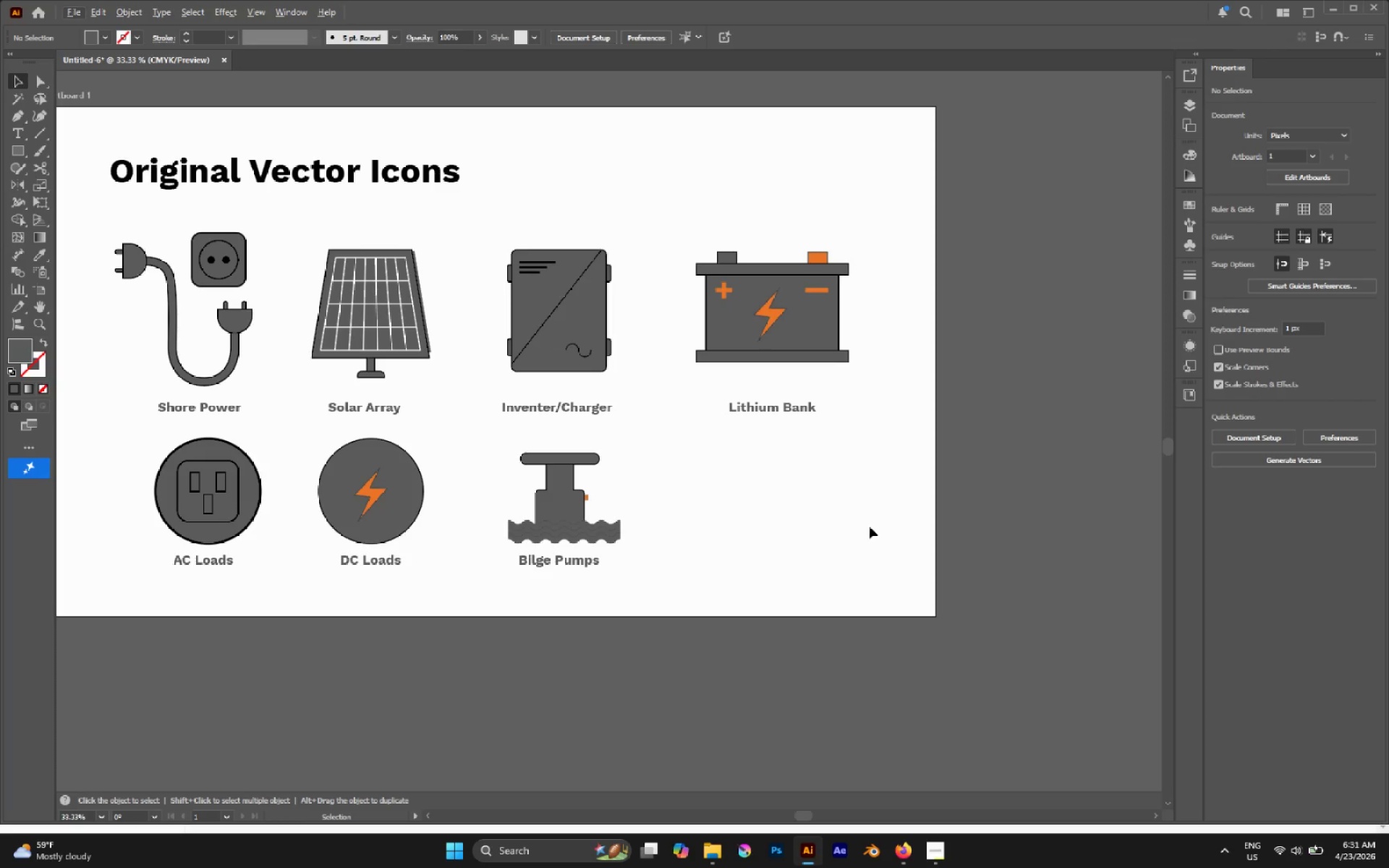 
scroll: coordinate [655, 524], scroll_direction: up, amount: 3.0
 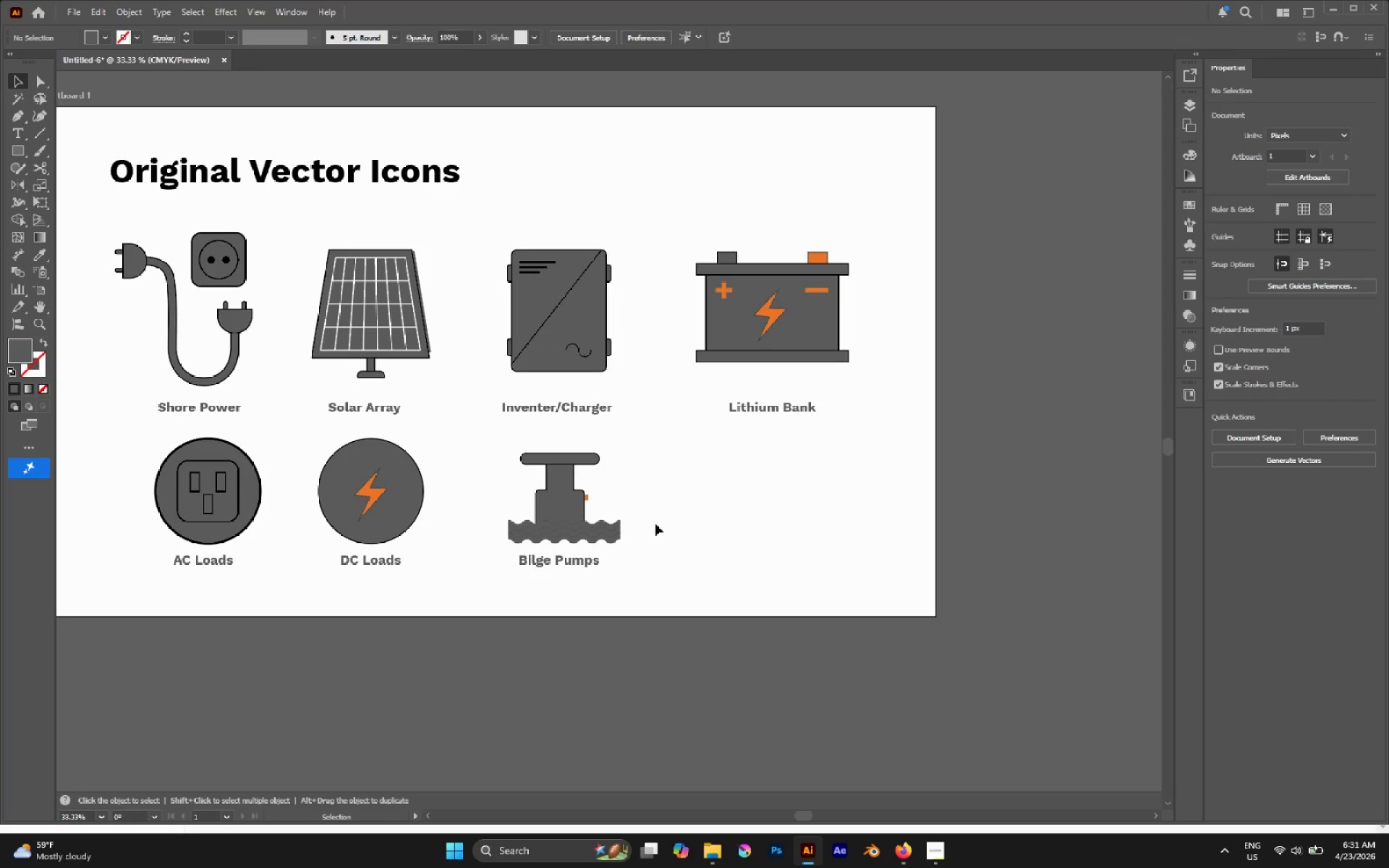 
hold_key(key=AltLeft, duration=0.45)
scroll: coordinate [870, 527], scroll_direction: up, amount: 1.0
 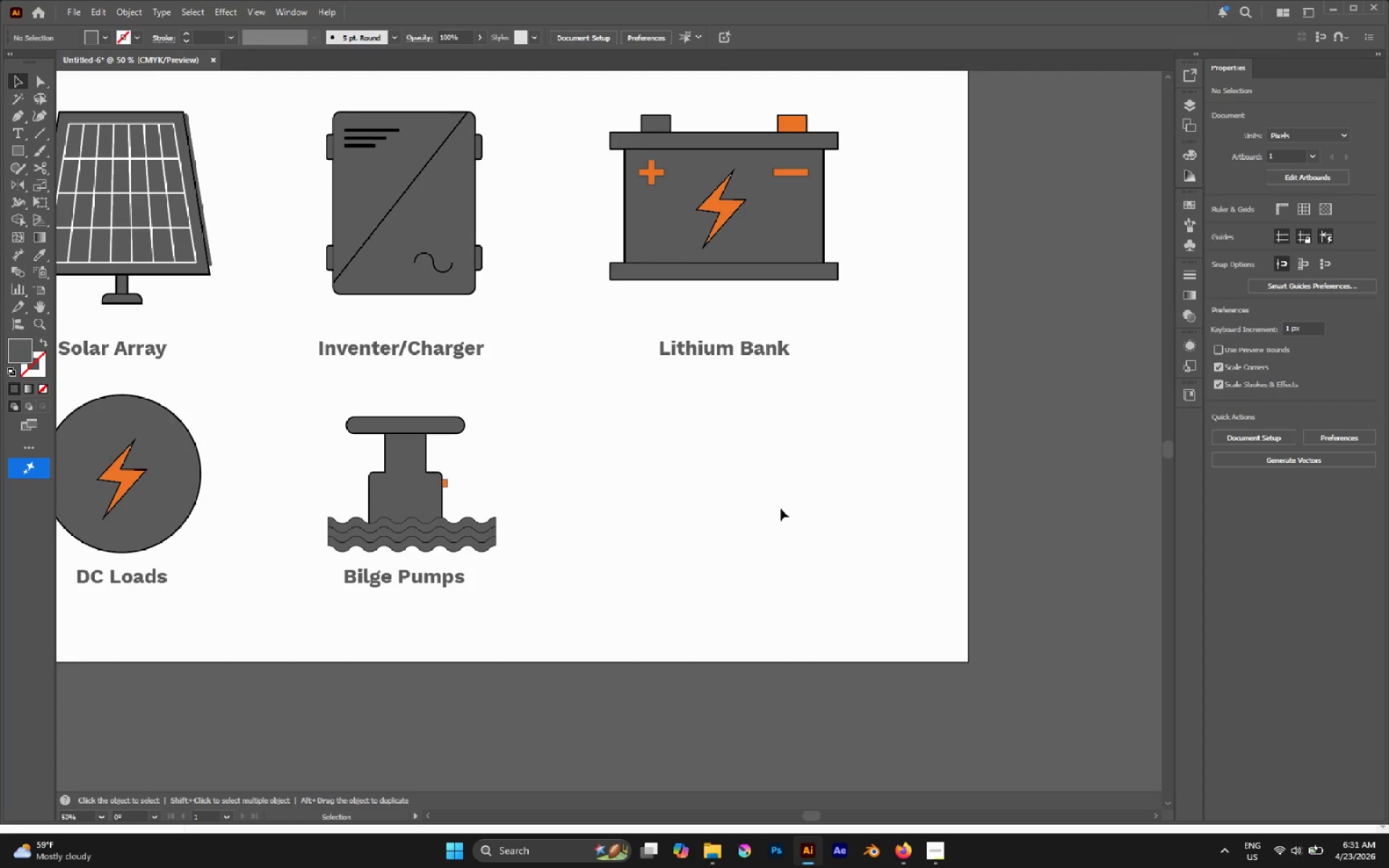 
key(M)
 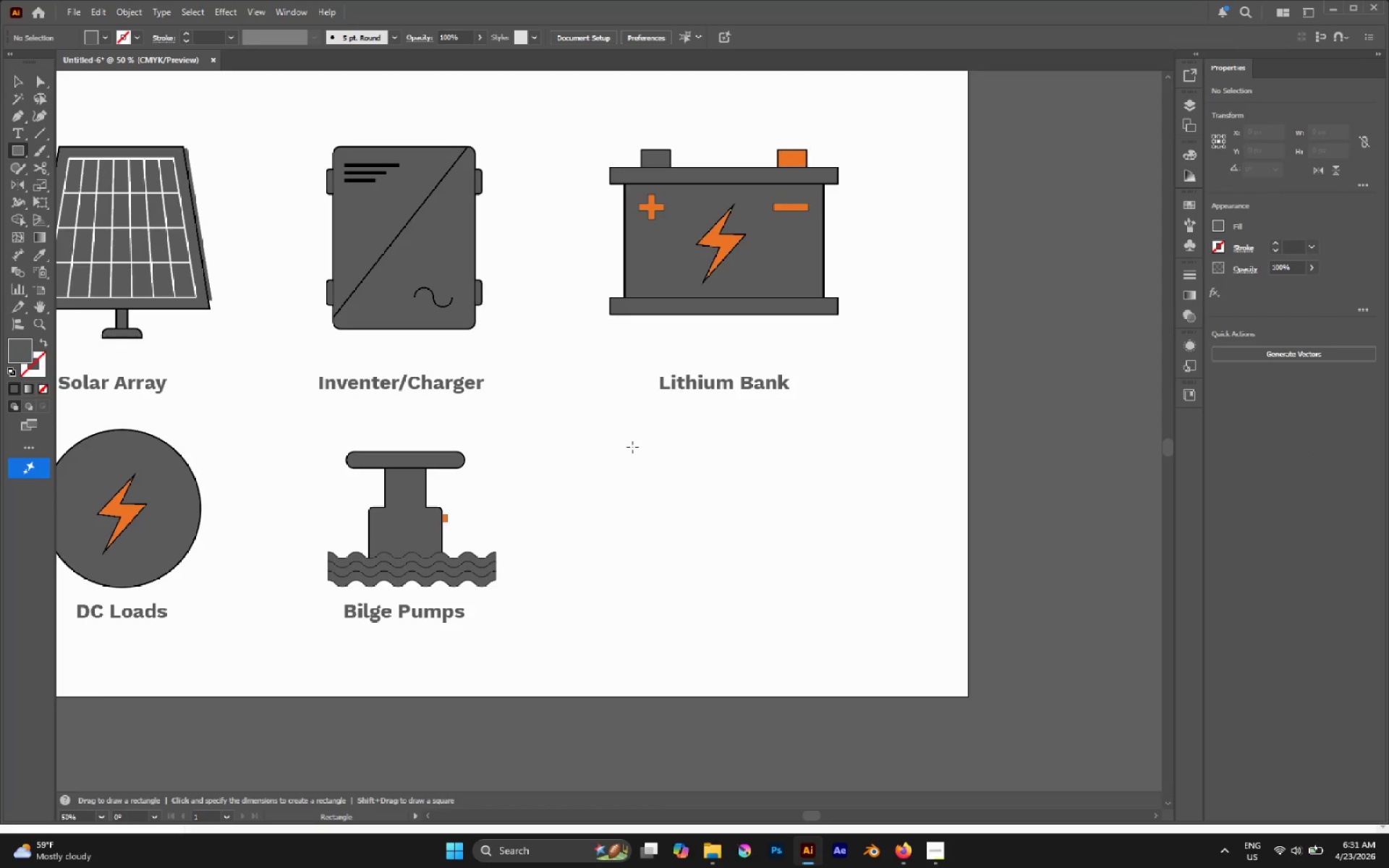 
scroll: coordinate [781, 509], scroll_direction: up, amount: 2.0
 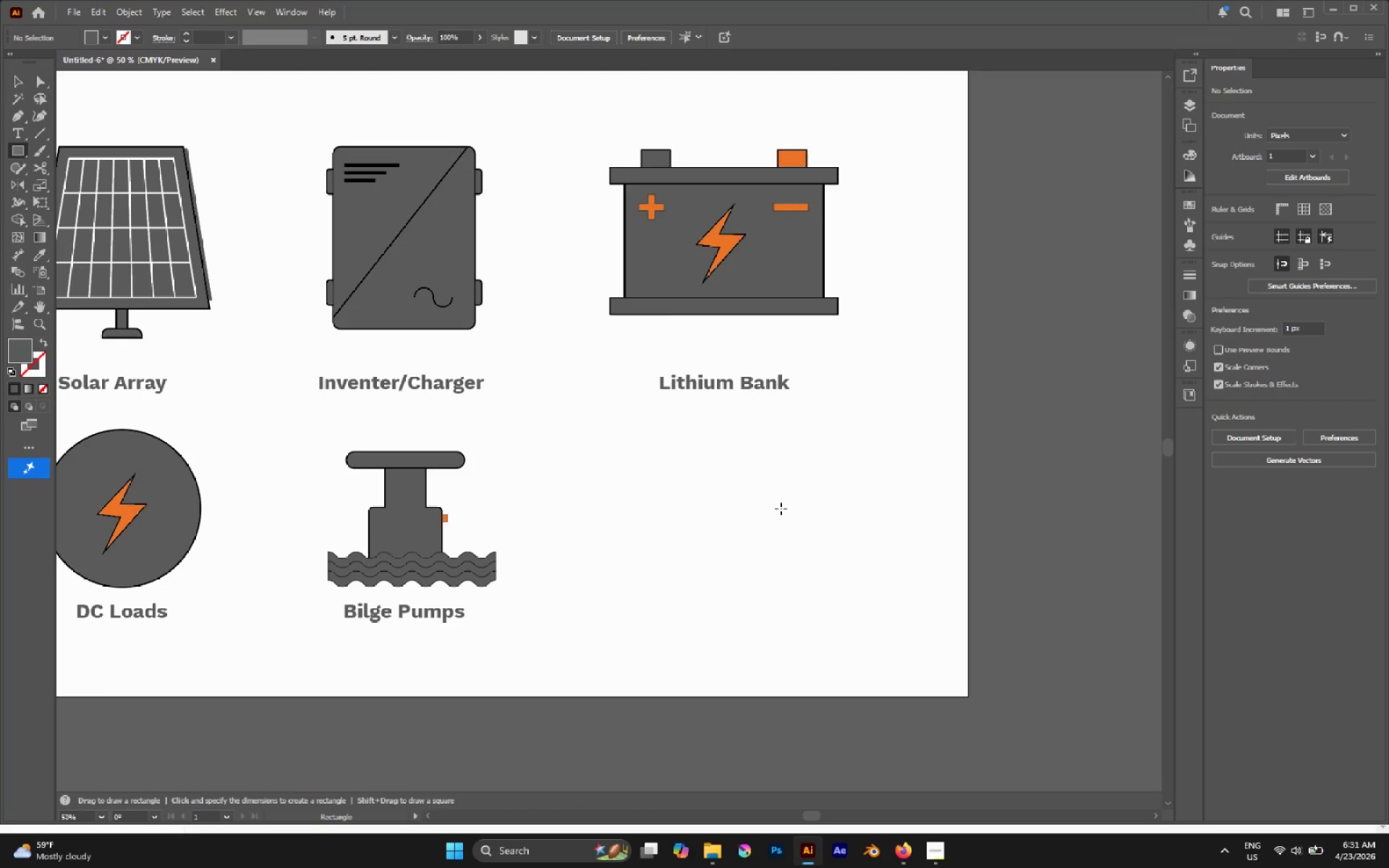 
left_click_drag(start_coordinate=[633, 438], to_coordinate=[875, 576])
 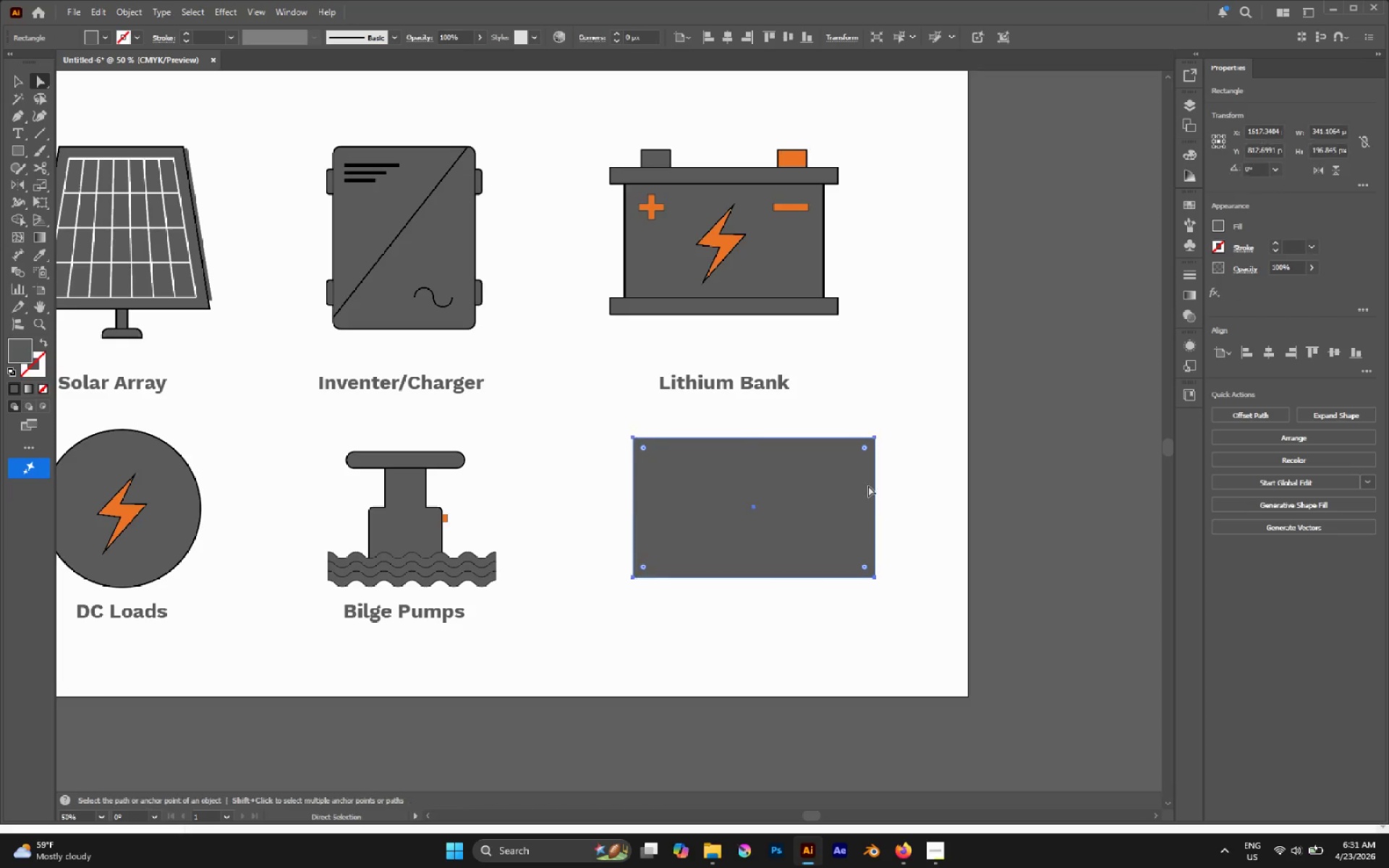 
hold_key(key=ShiftLeft, duration=0.78)
 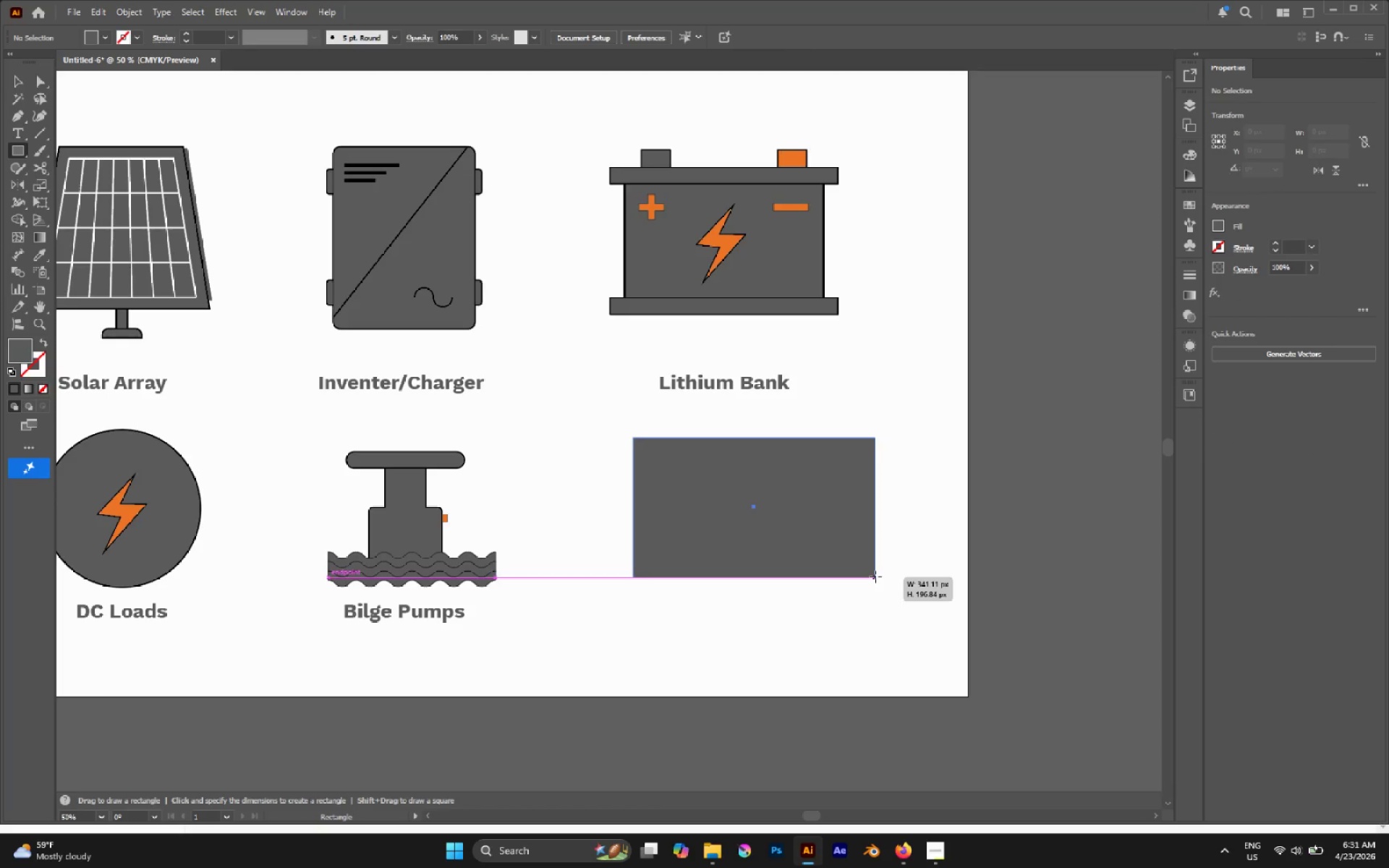 
key(A)
 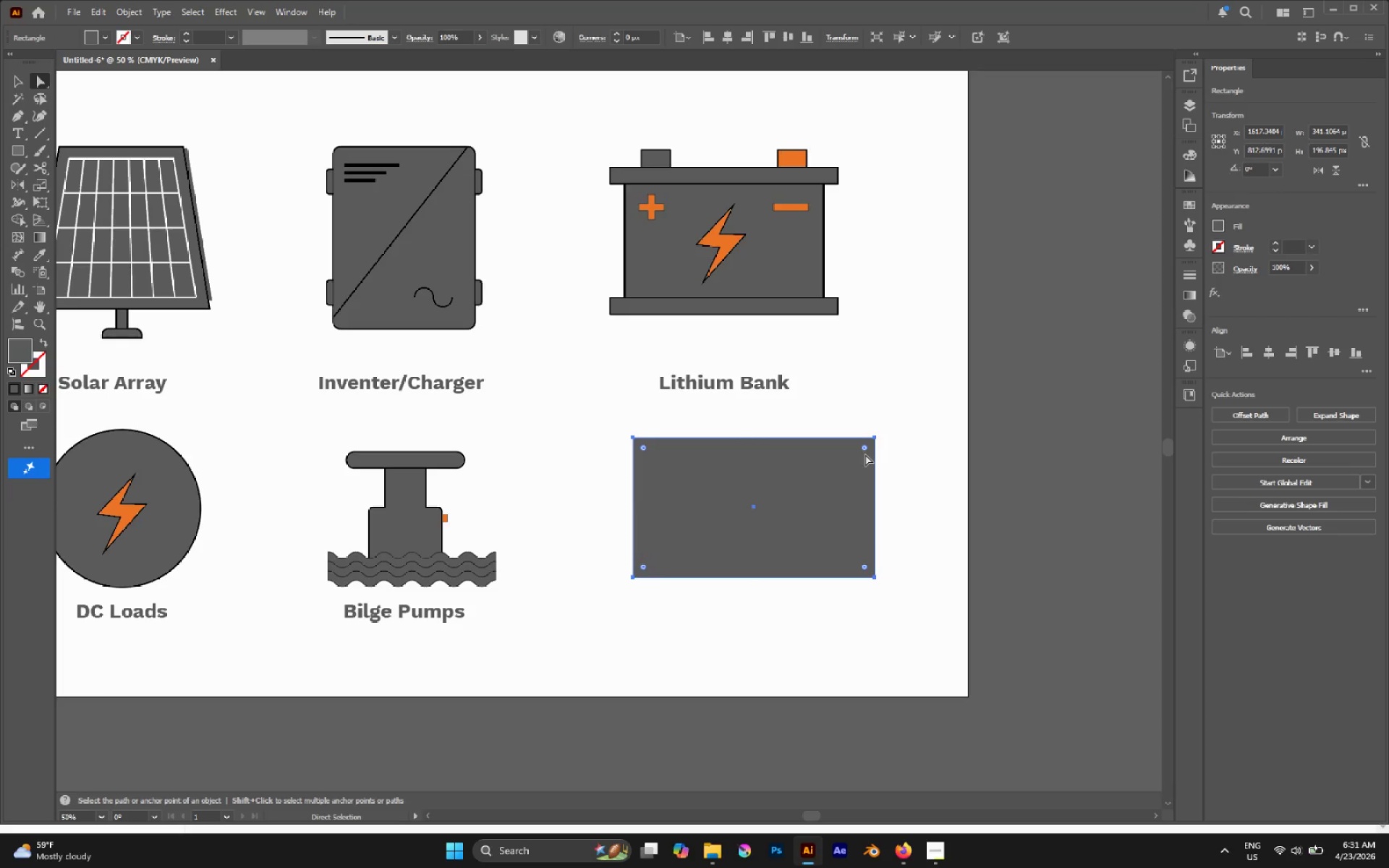 
left_click_drag(start_coordinate=[865, 448], to_coordinate=[850, 458])
 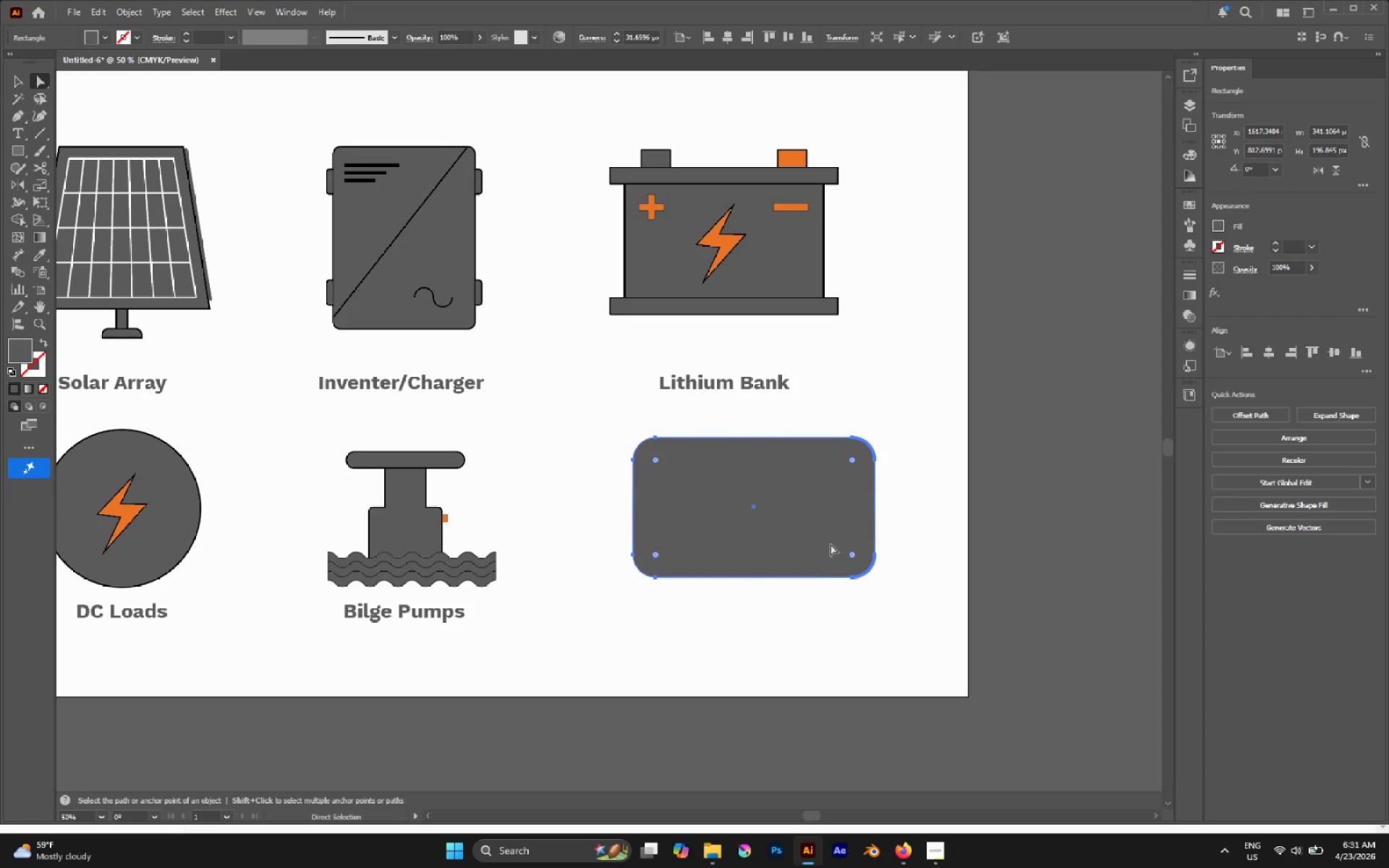 
scroll: coordinate [821, 566], scroll_direction: up, amount: 2.0
 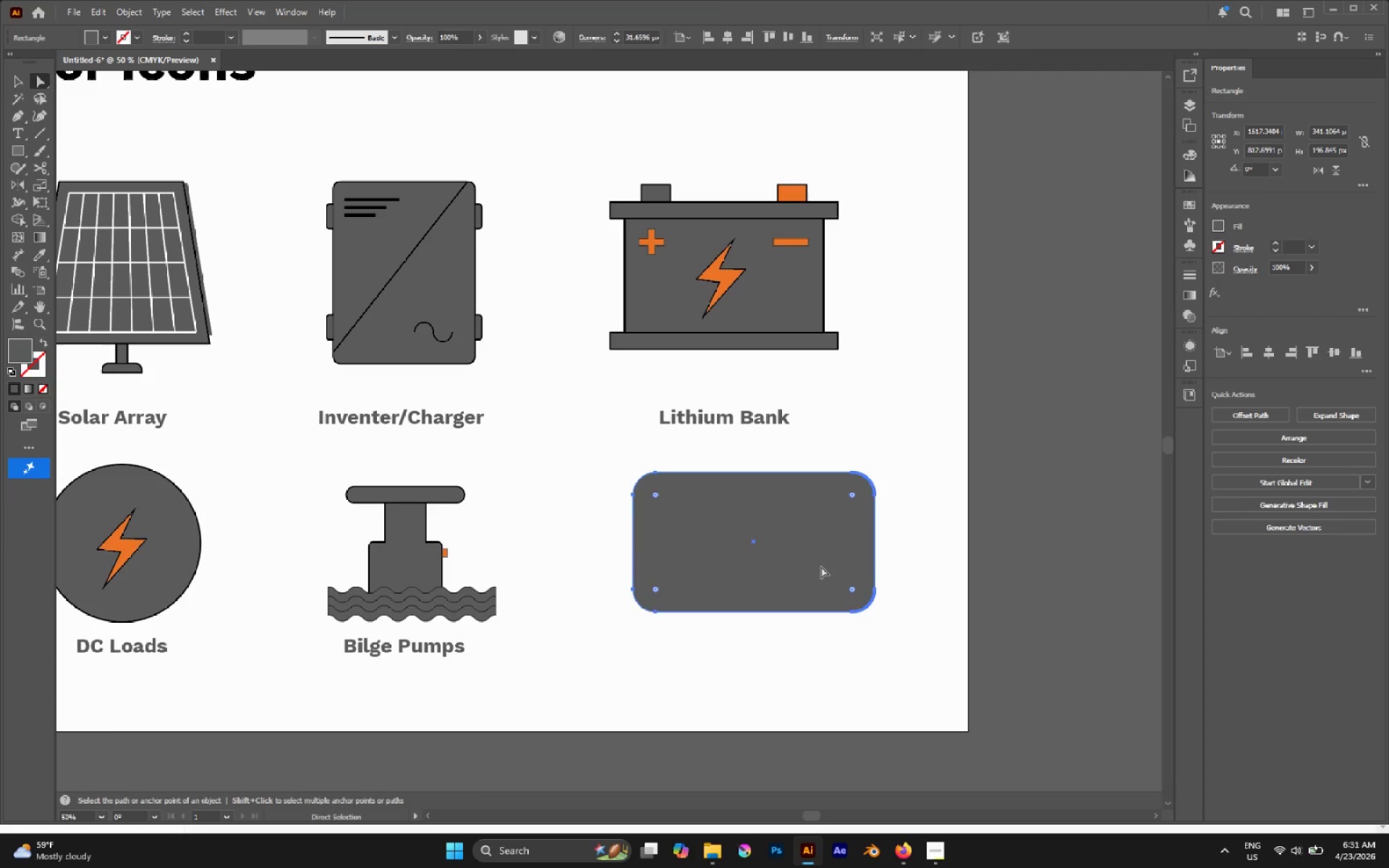 
key(I)
 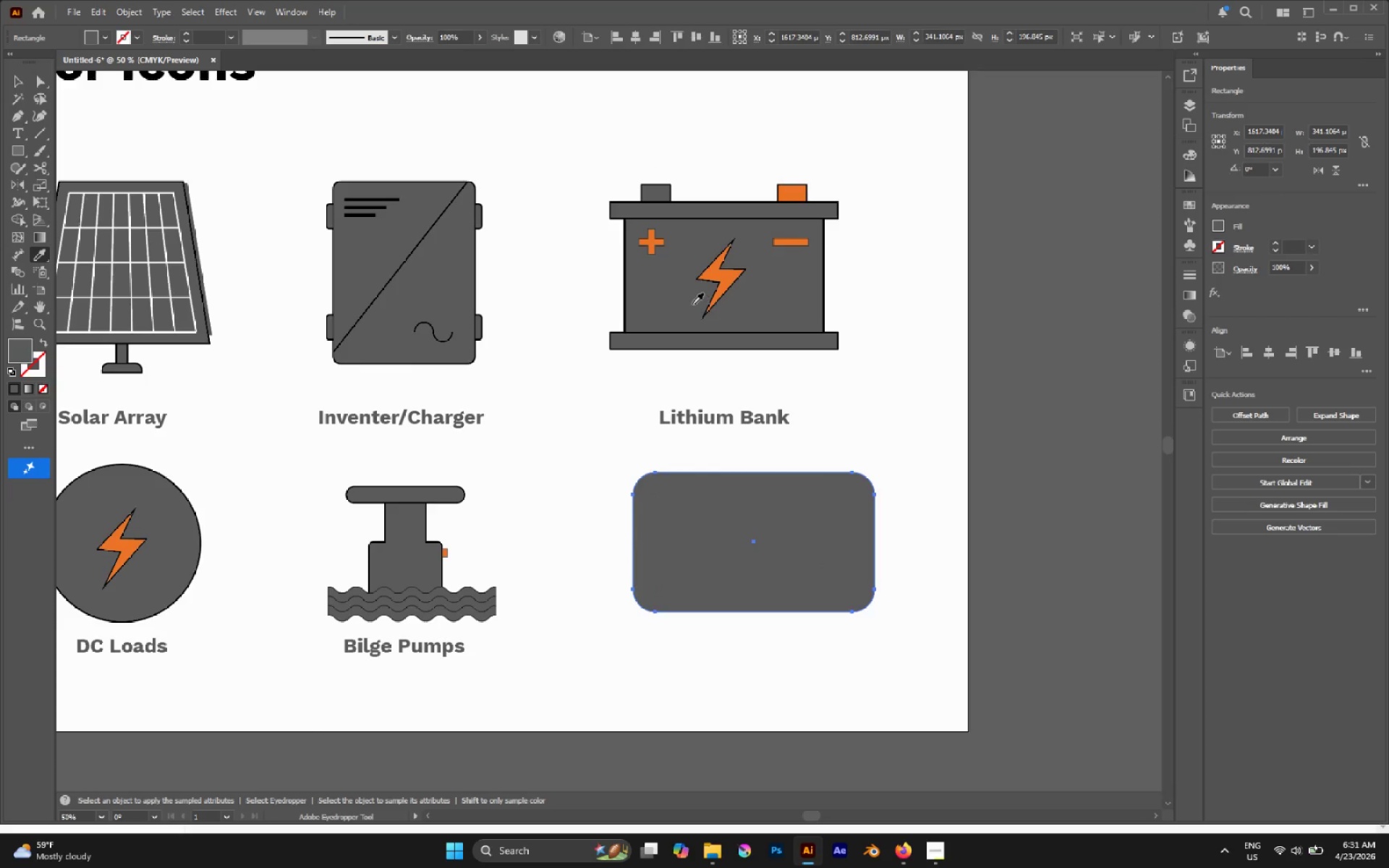 
left_click([638, 304])
 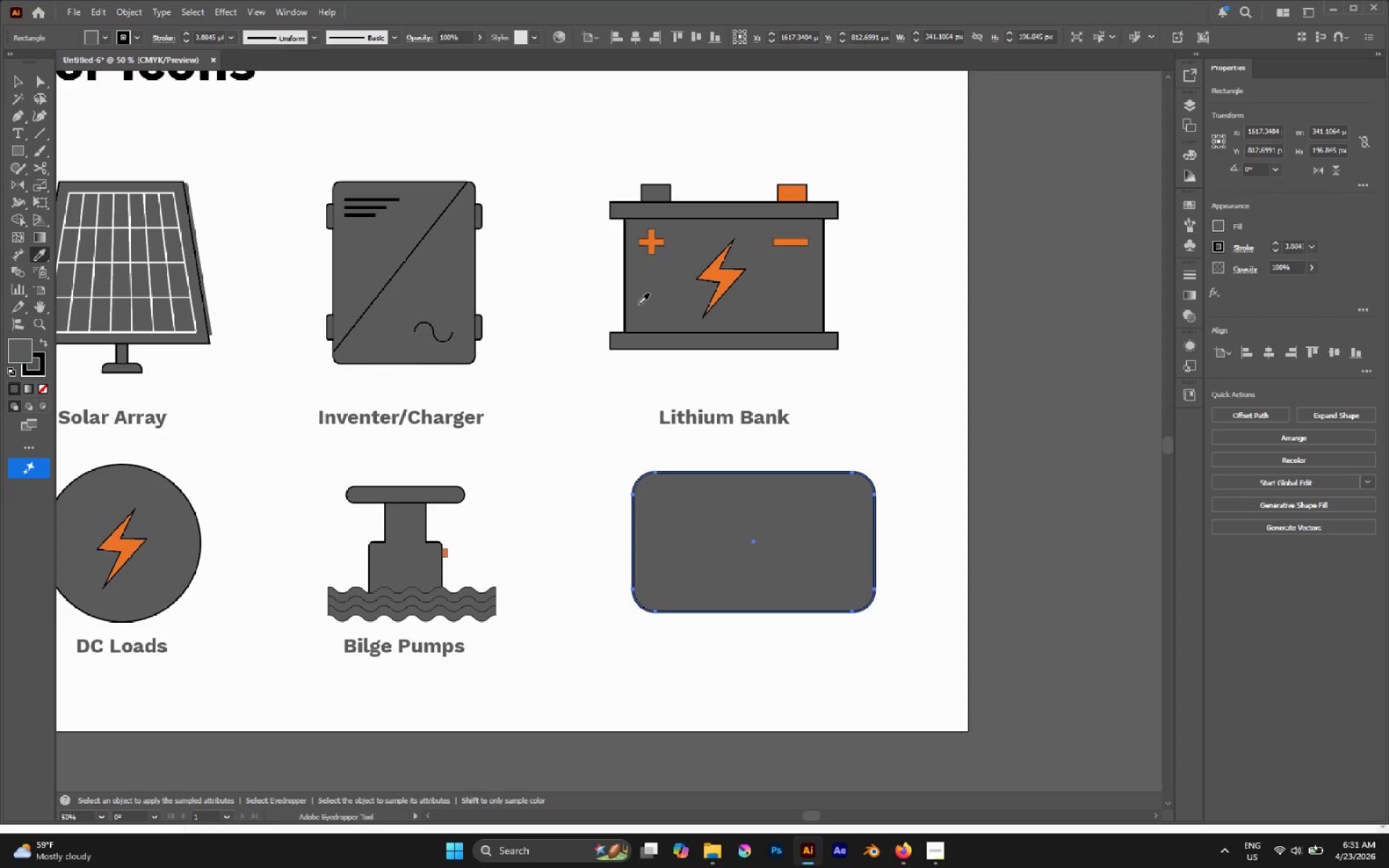 
key(A)
 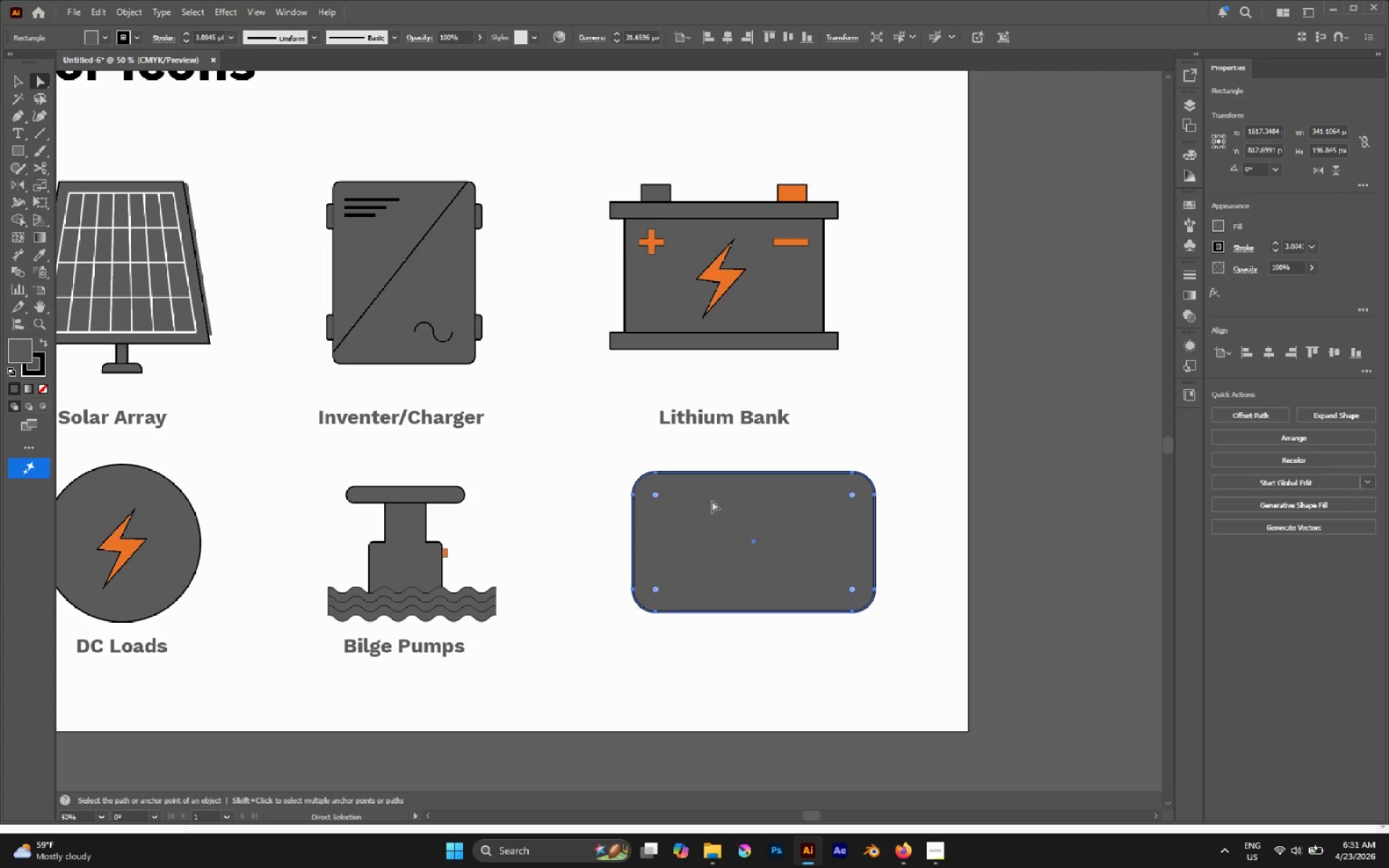 
hold_key(key=AltLeft, duration=0.48)
scroll: coordinate [712, 510], scroll_direction: up, amount: 1.0
 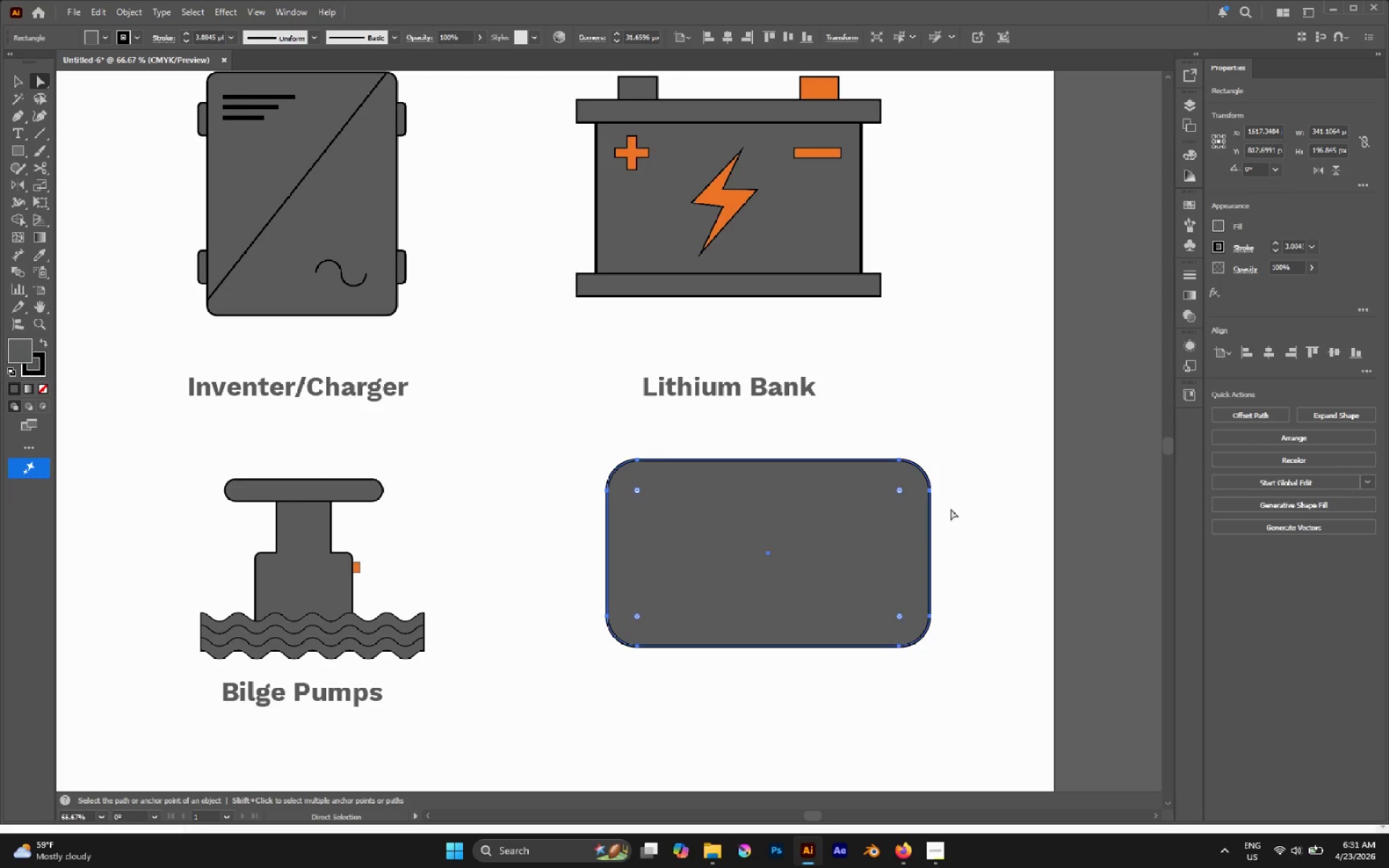 
left_click([971, 485])
 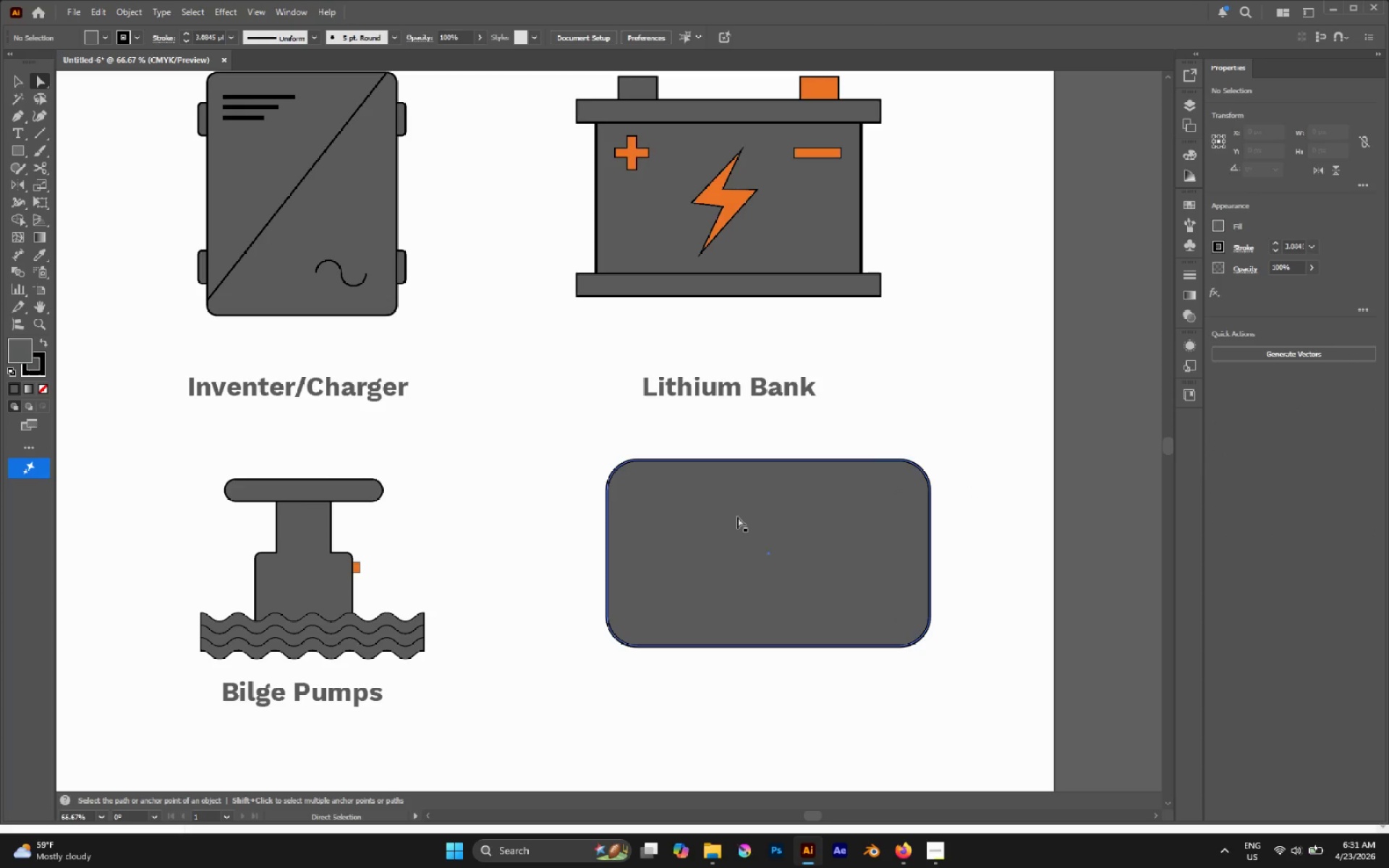 
left_click([722, 522])
 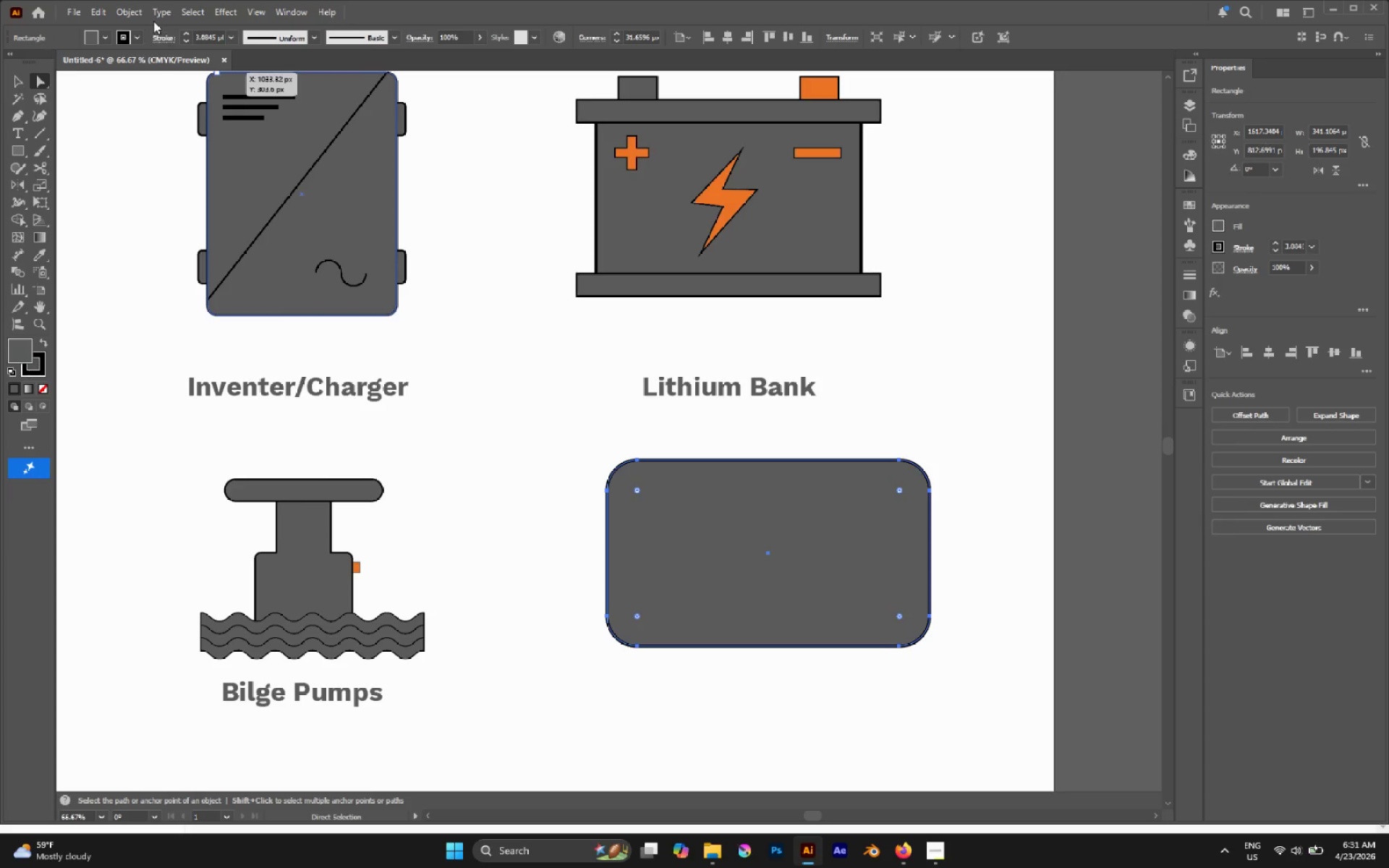 
left_click([133, 14])
 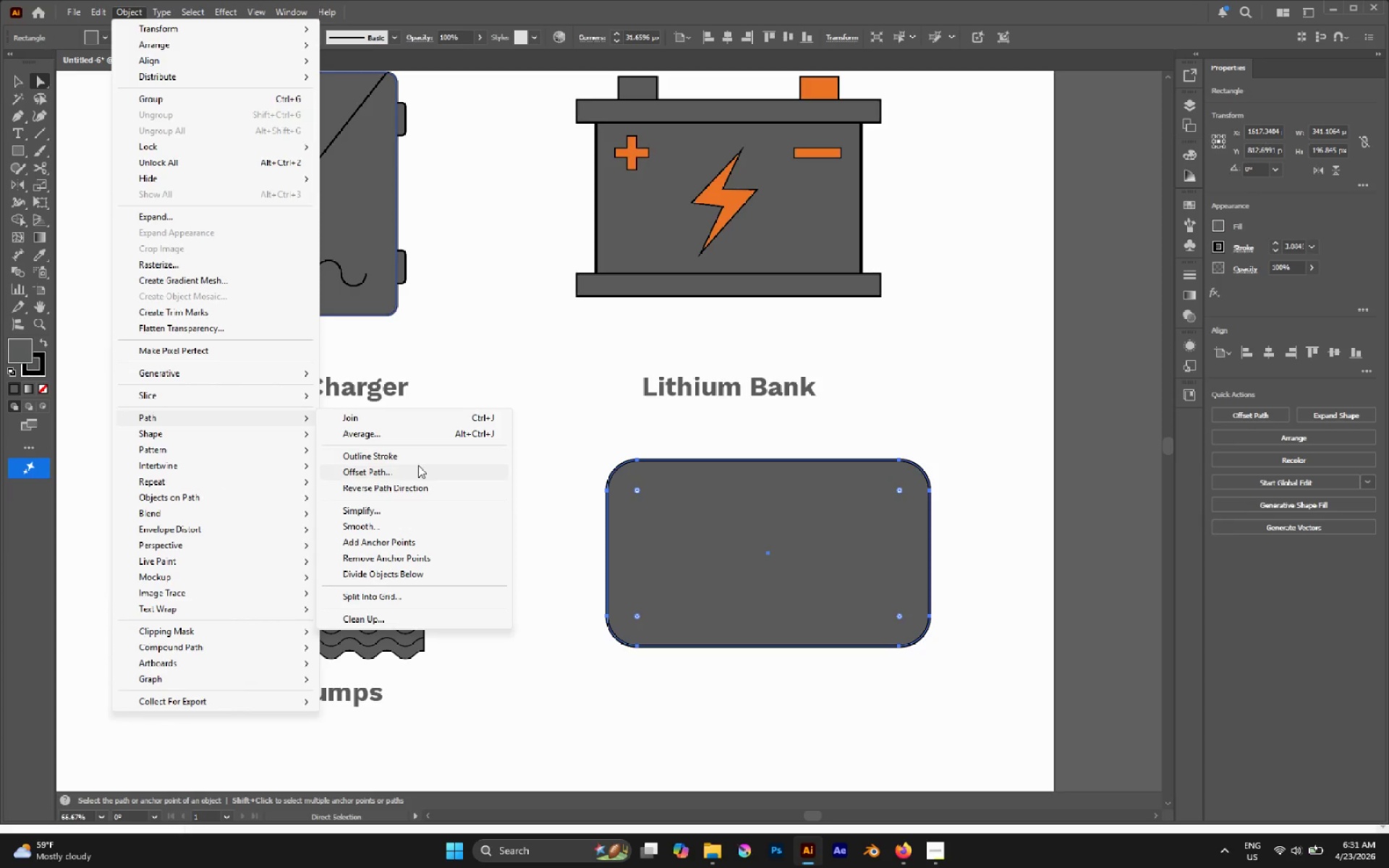 
left_click([418, 465])
 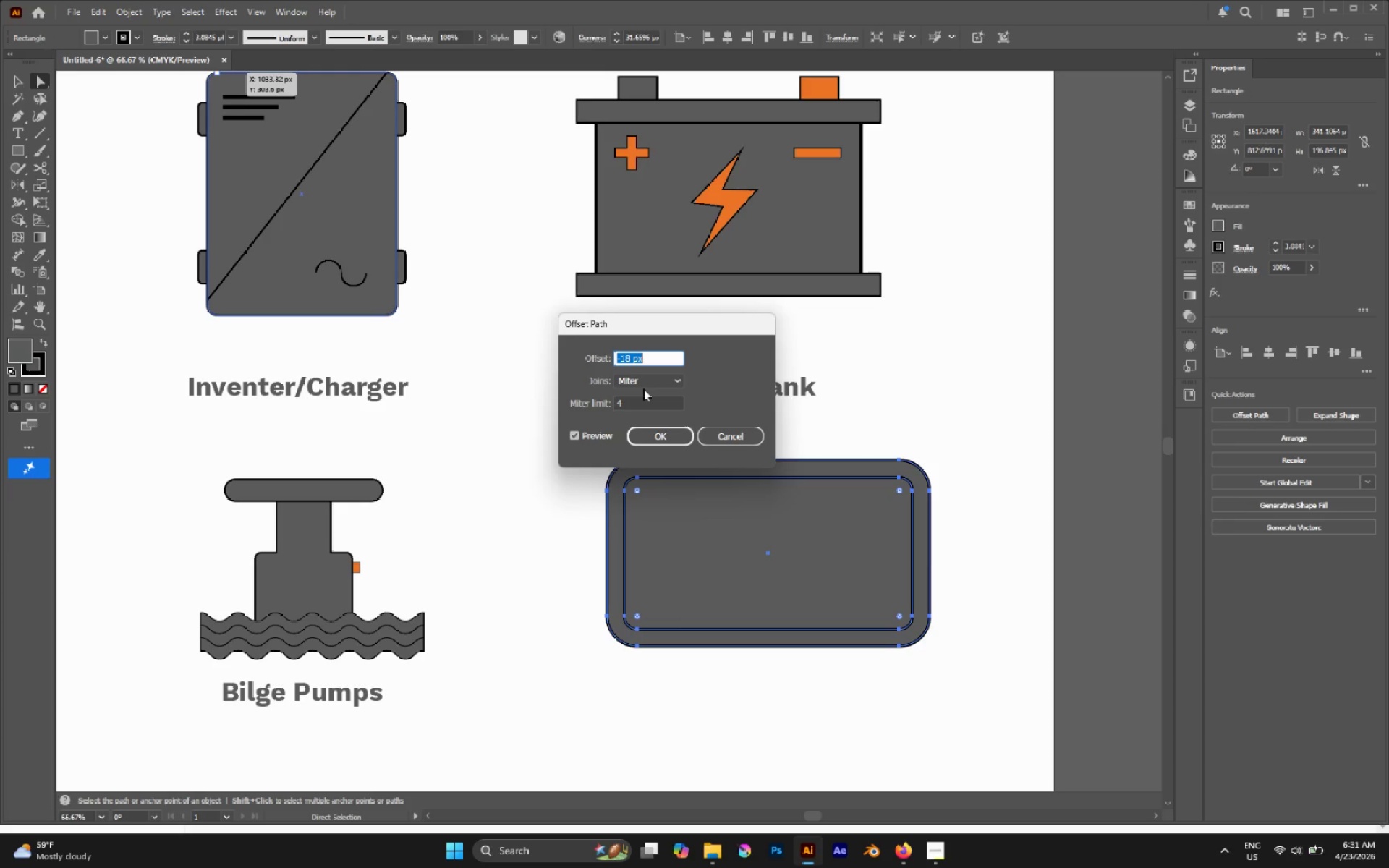 
scroll: coordinate [655, 362], scroll_direction: down, amount: 2.0
 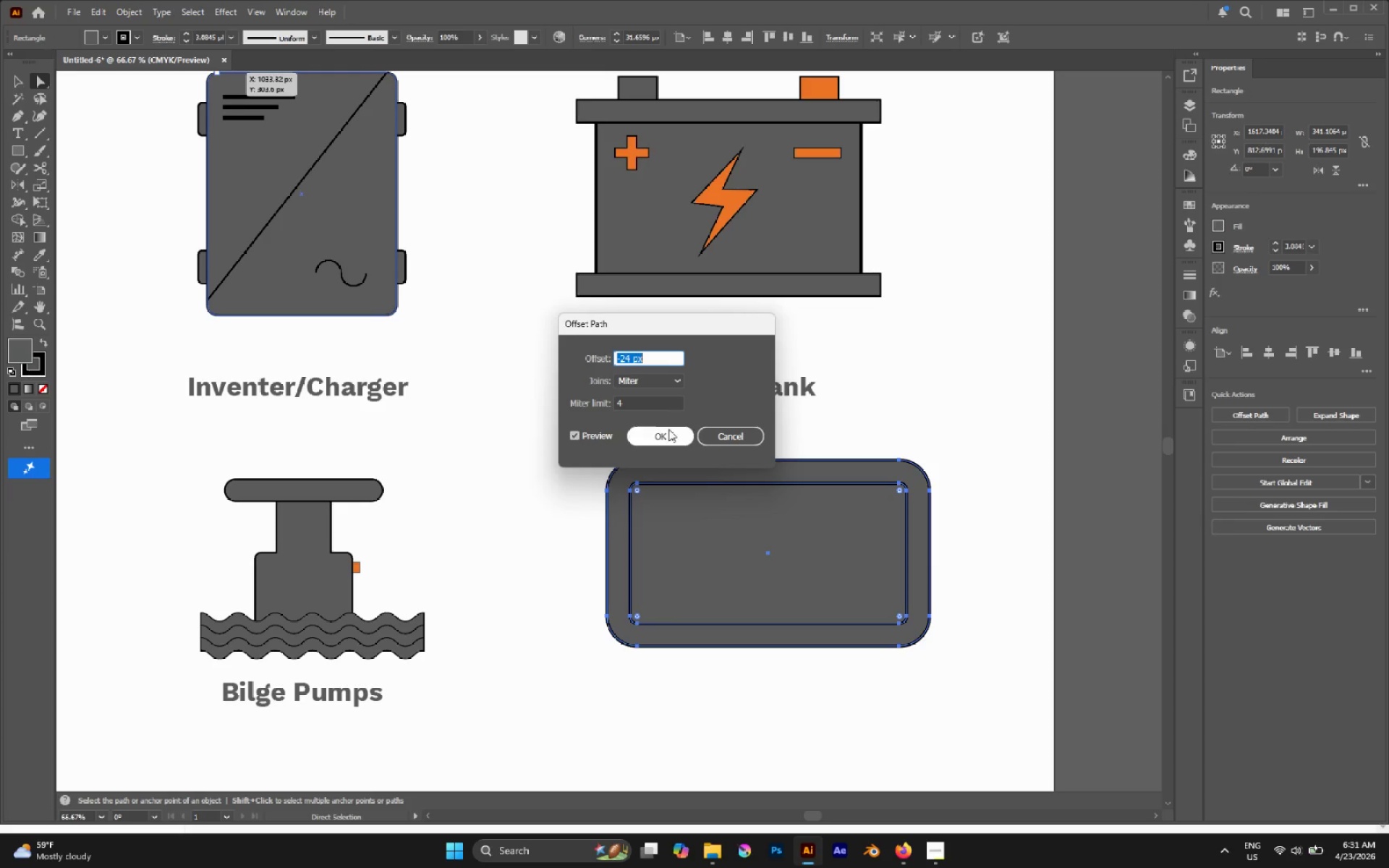 
left_click([665, 439])
 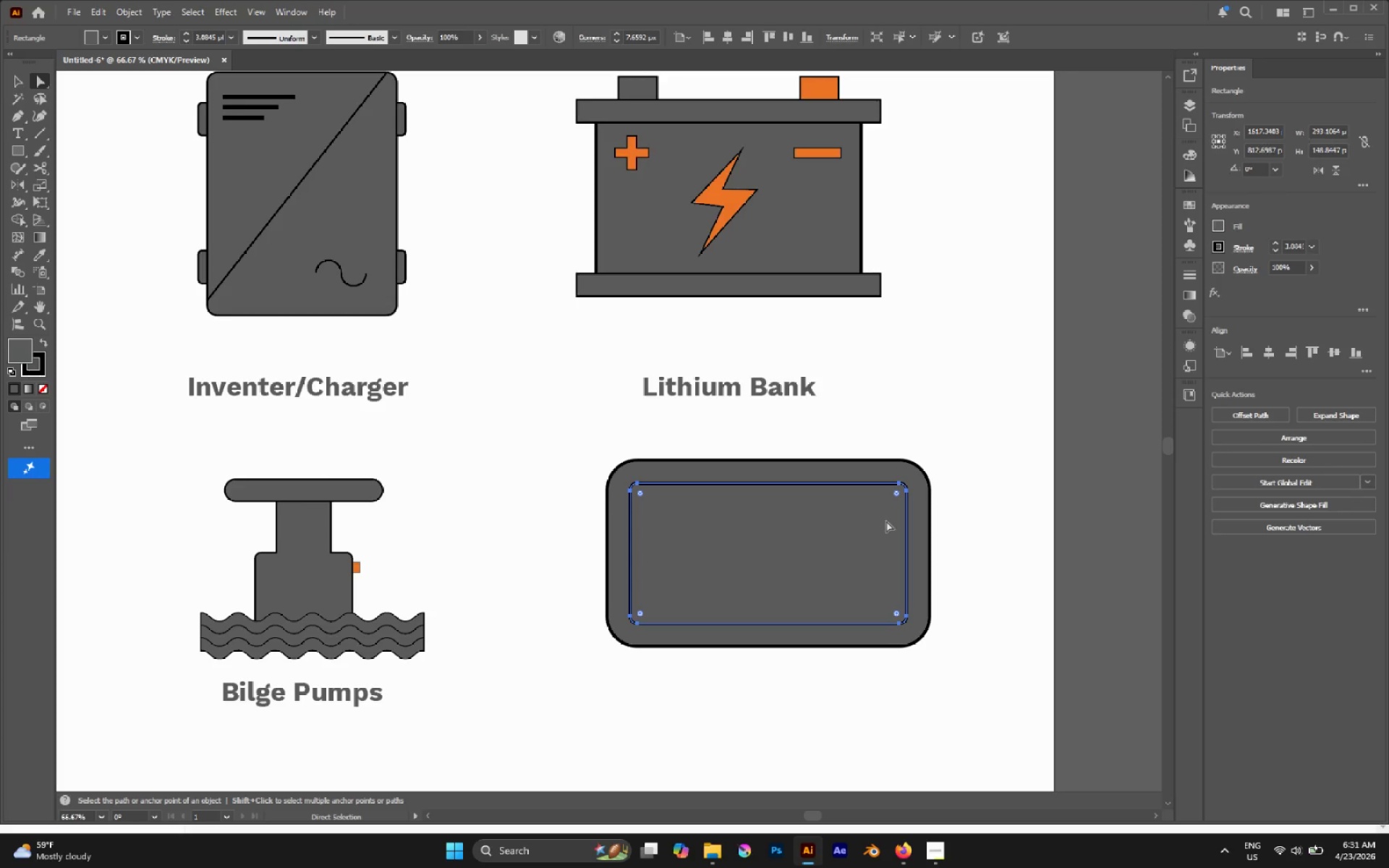 
key(I)
 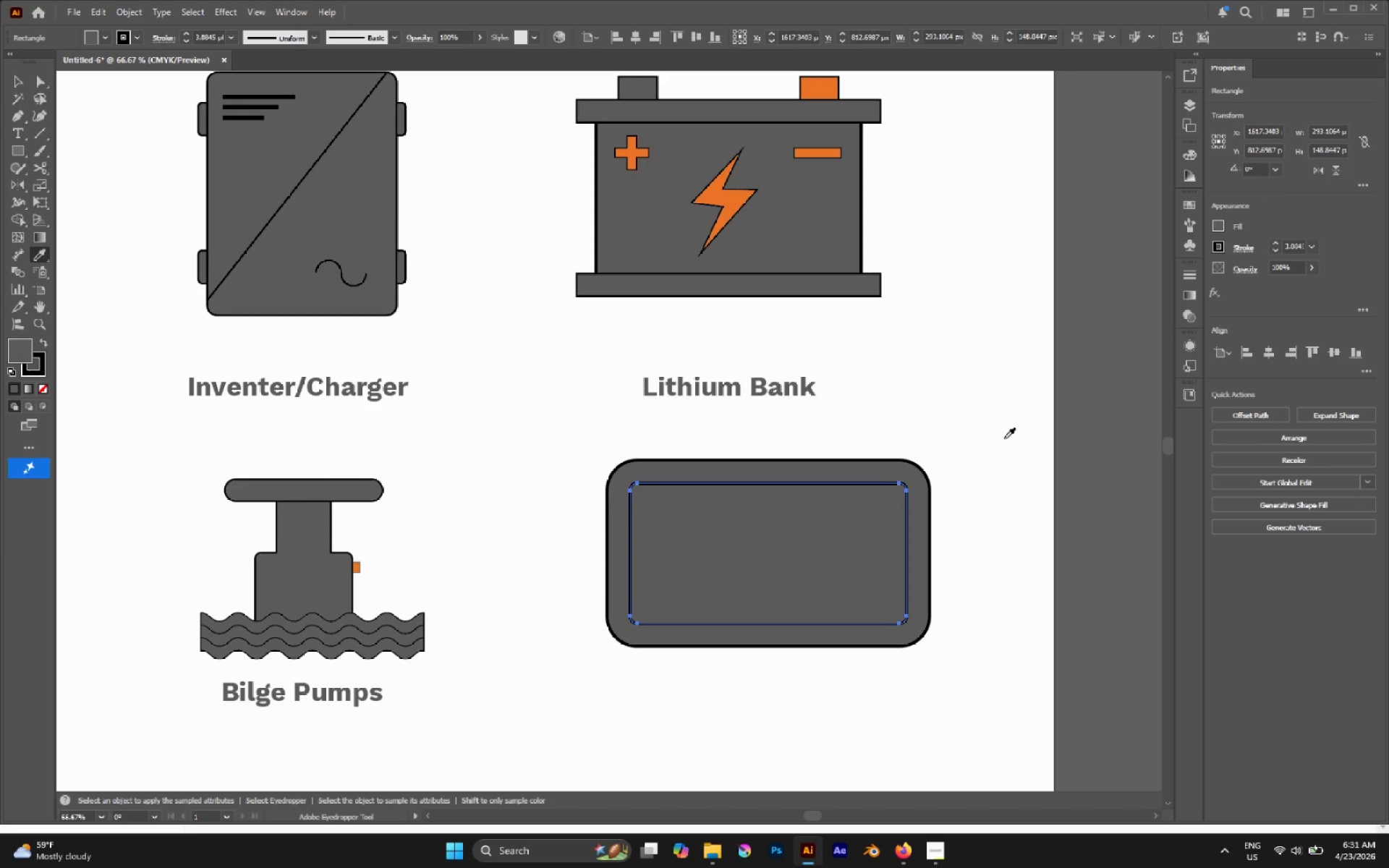 
left_click([1001, 435])
 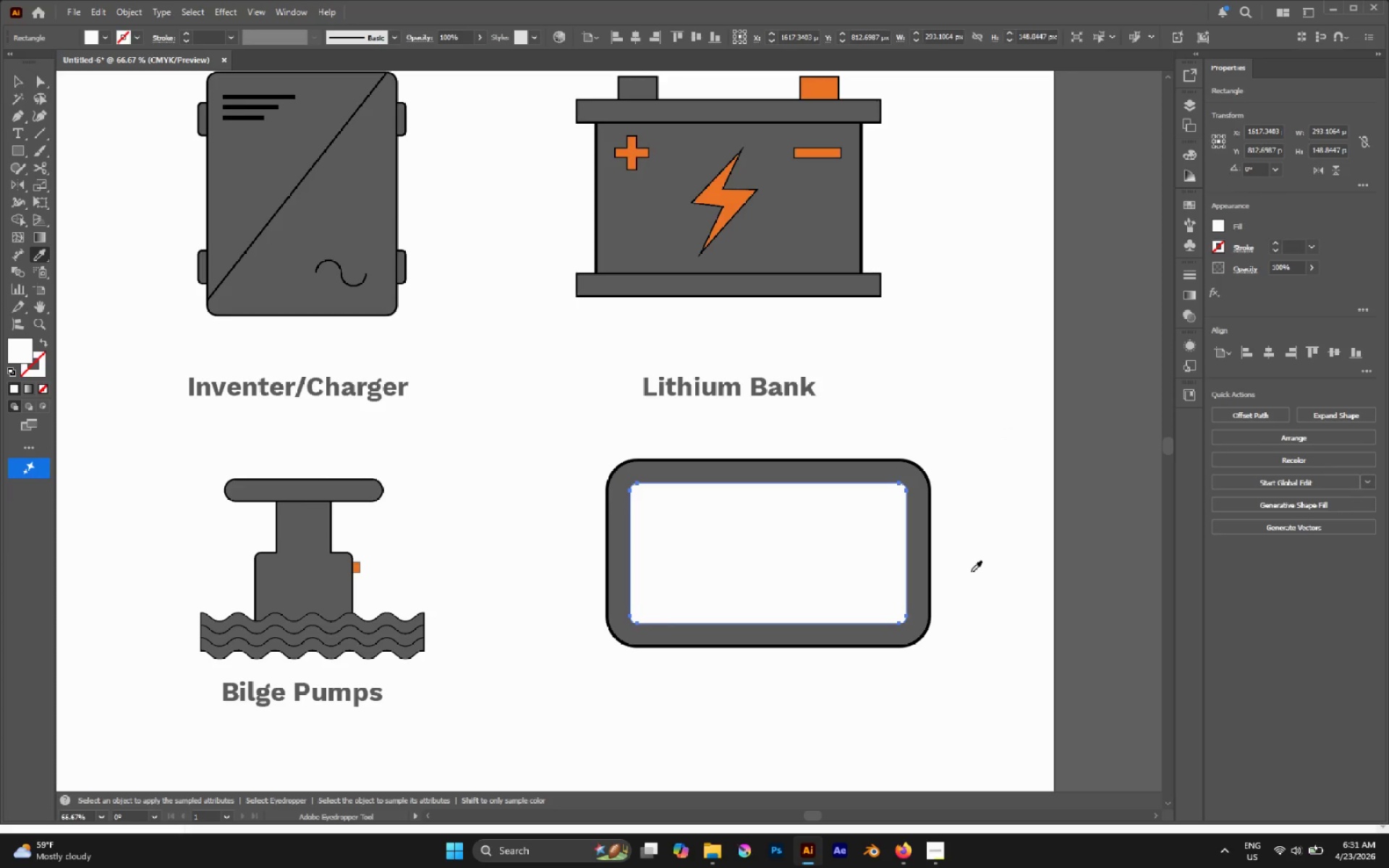 
key(V)
 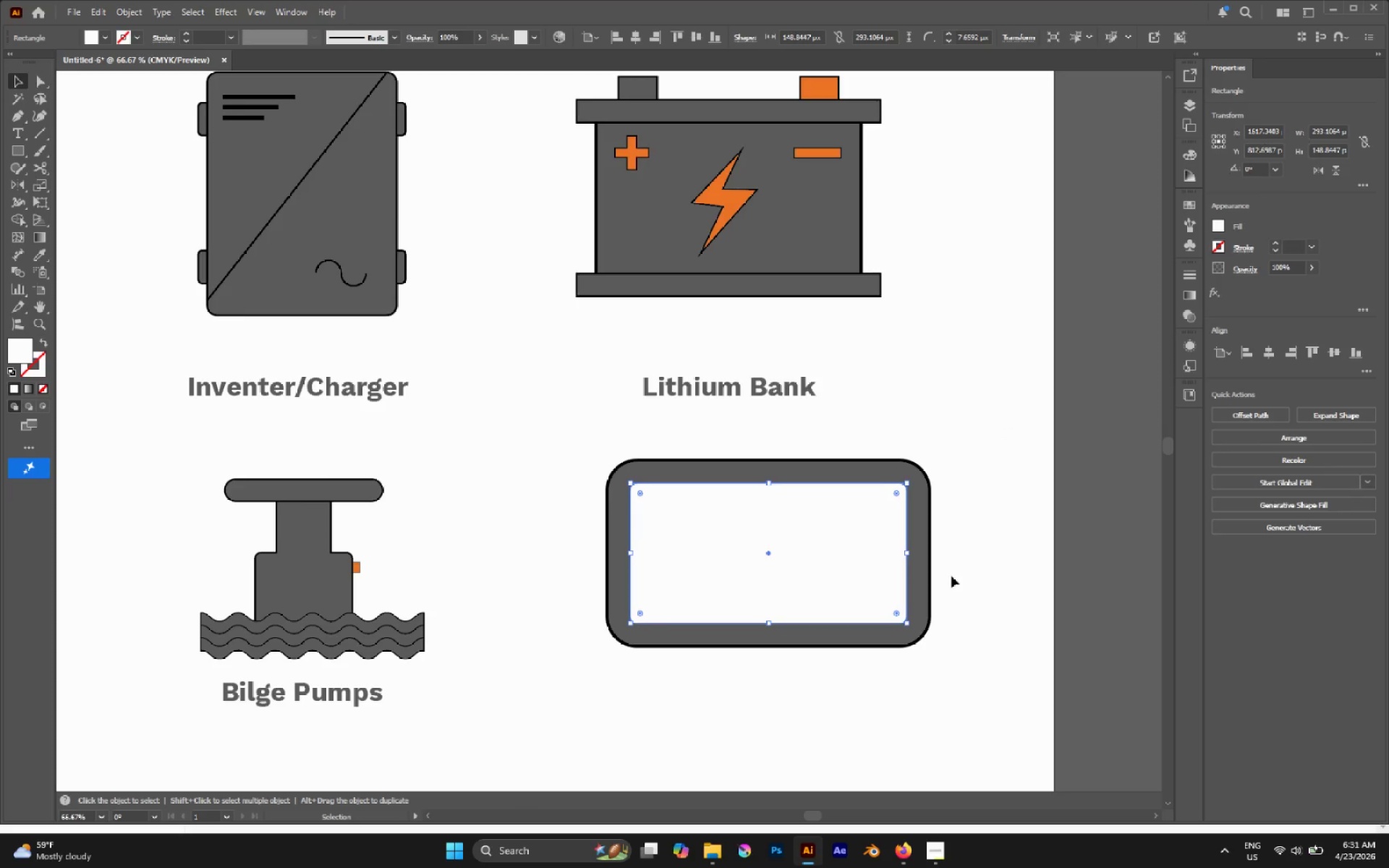 
left_click([951, 576])
 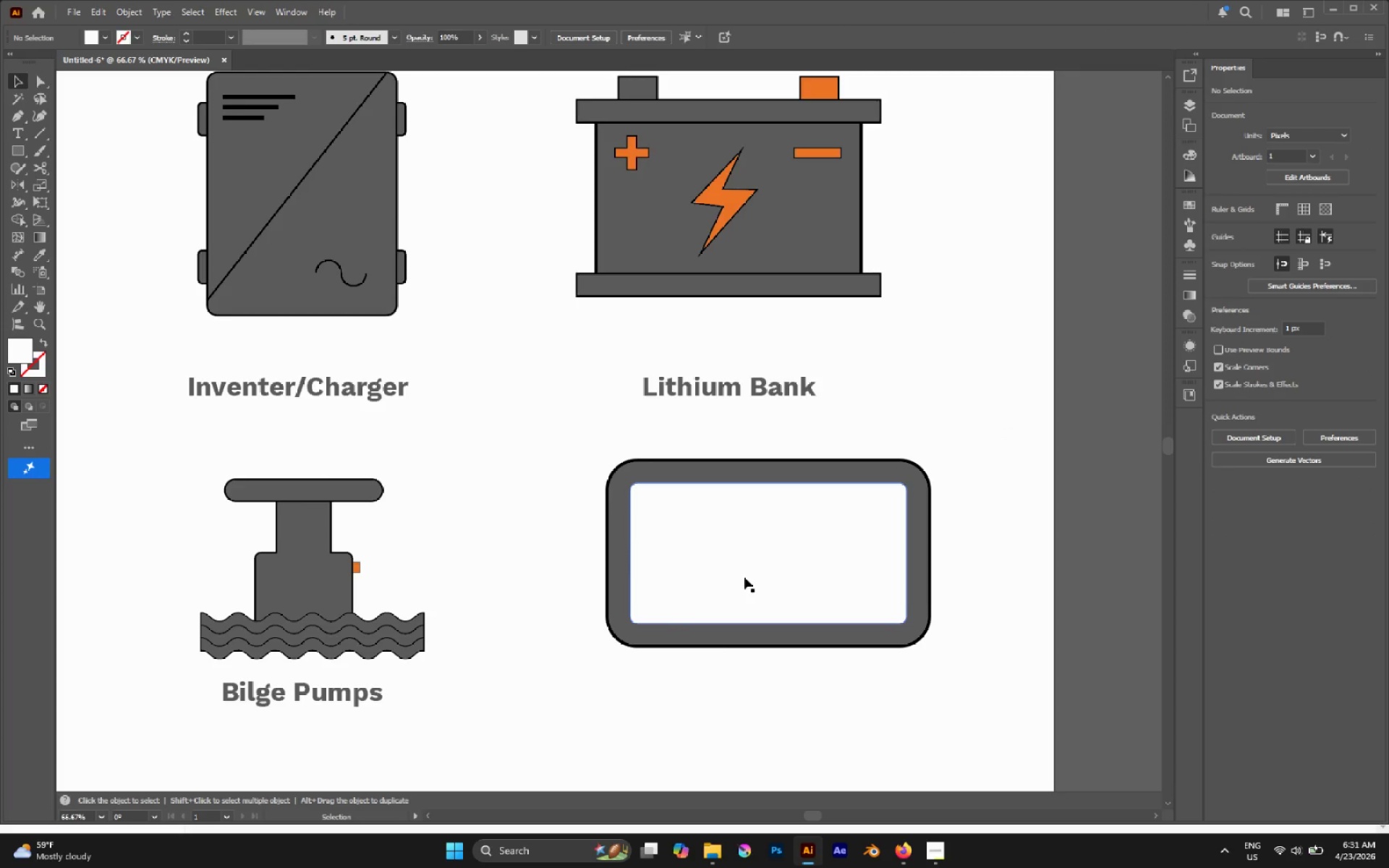 
key(M)
 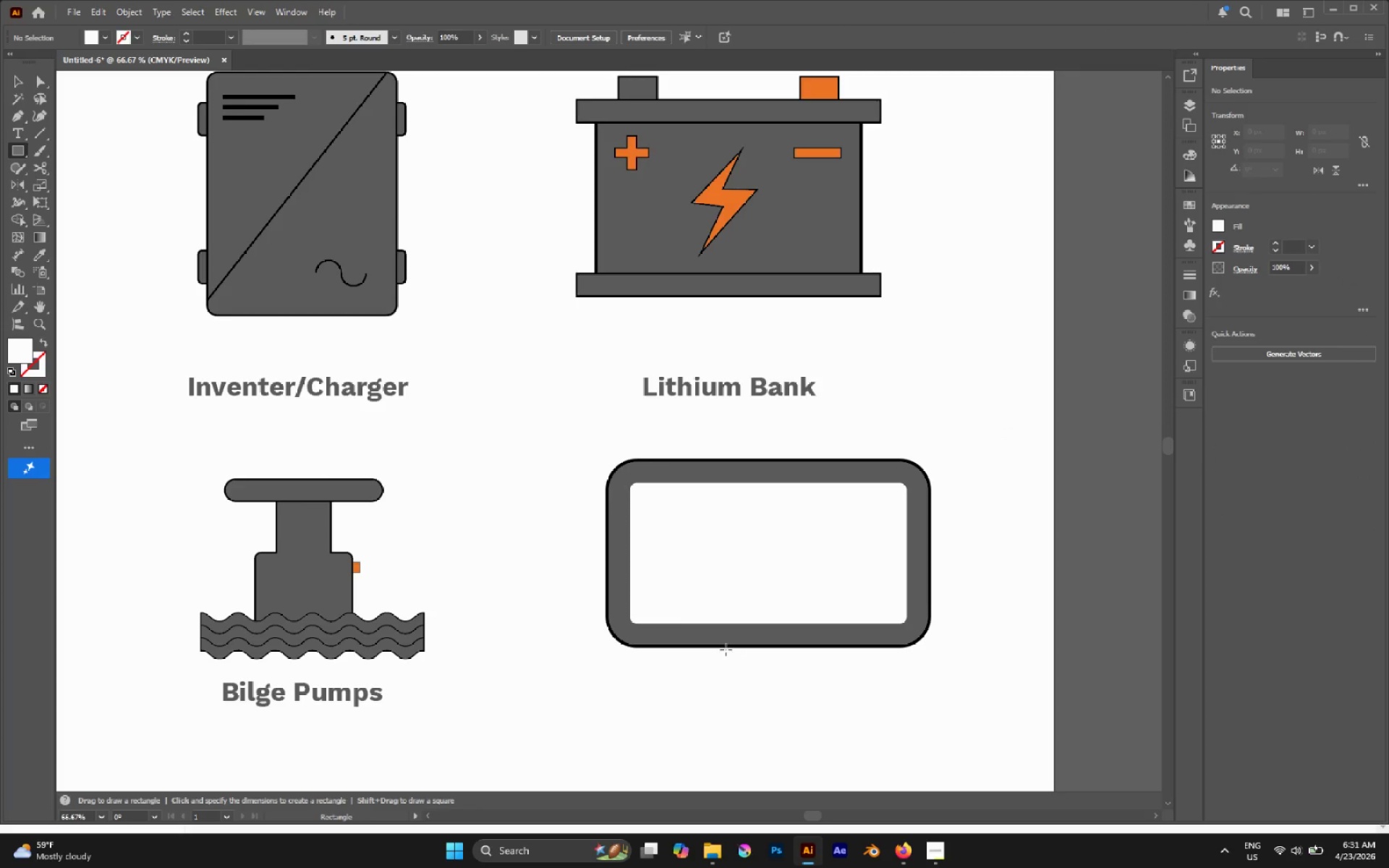 
hold_key(key=ShiftLeft, duration=0.98)
 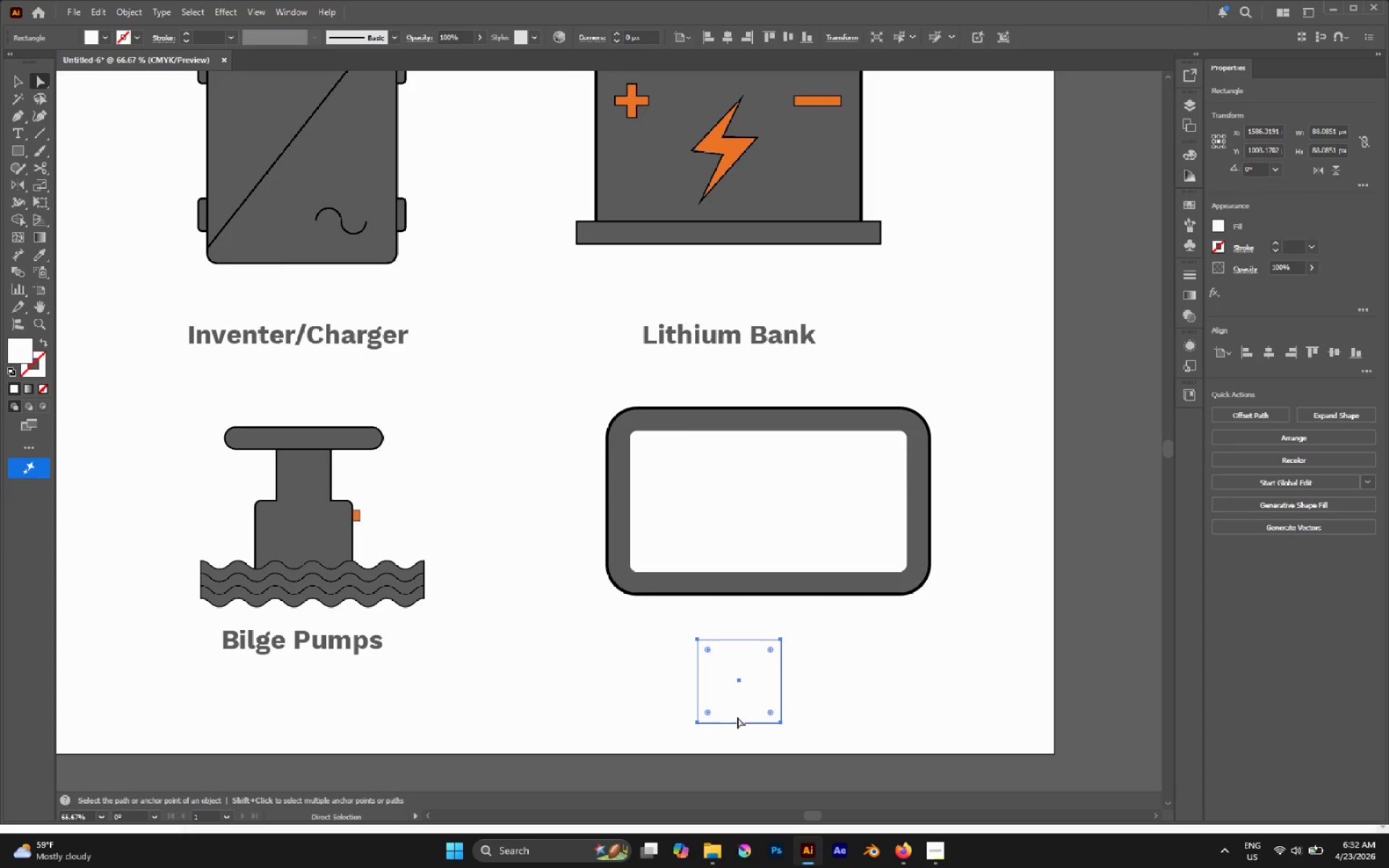 
scroll: coordinate [719, 650], scroll_direction: down, amount: 3.0
 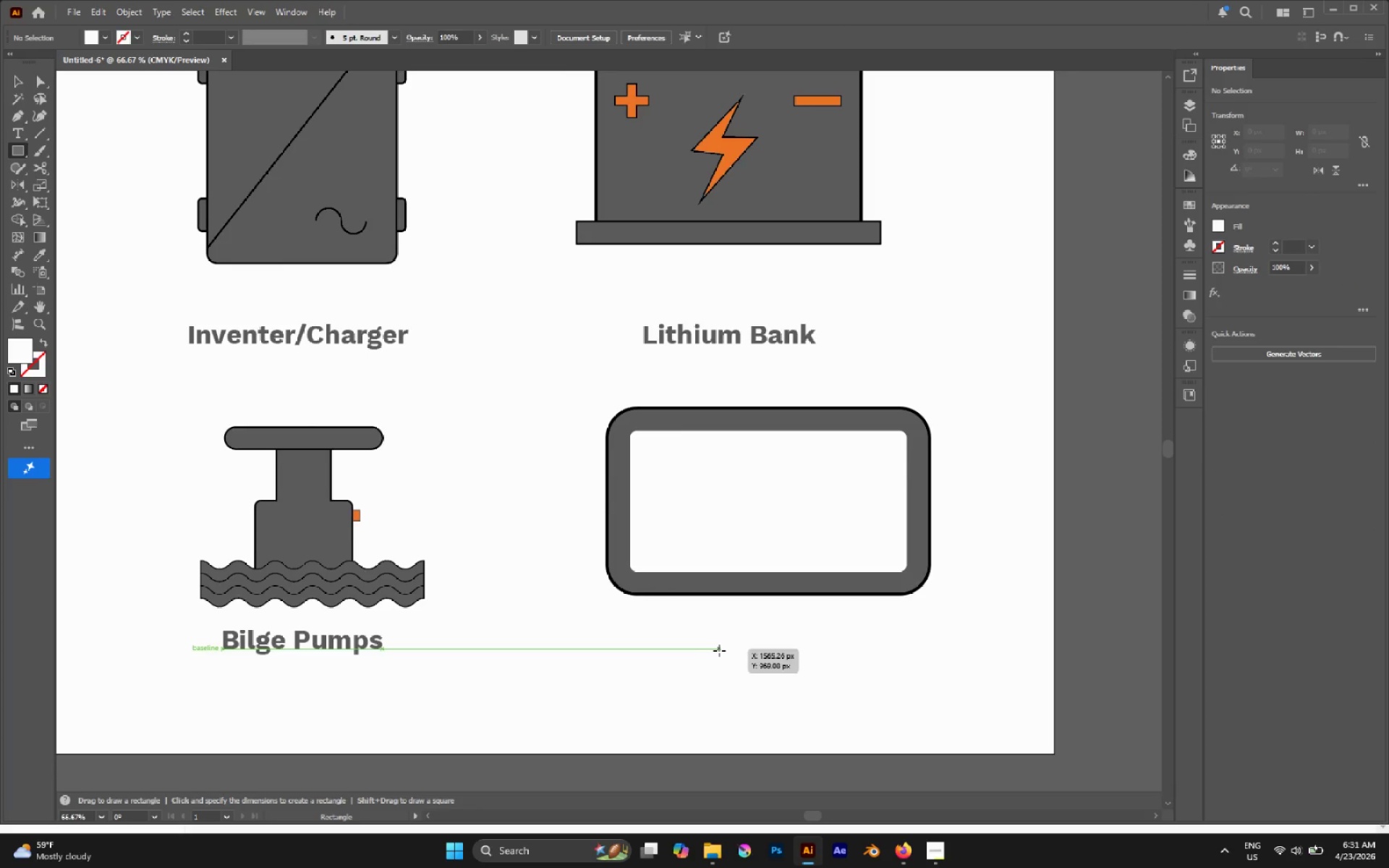 
left_click_drag(start_coordinate=[697, 639], to_coordinate=[739, 723])
 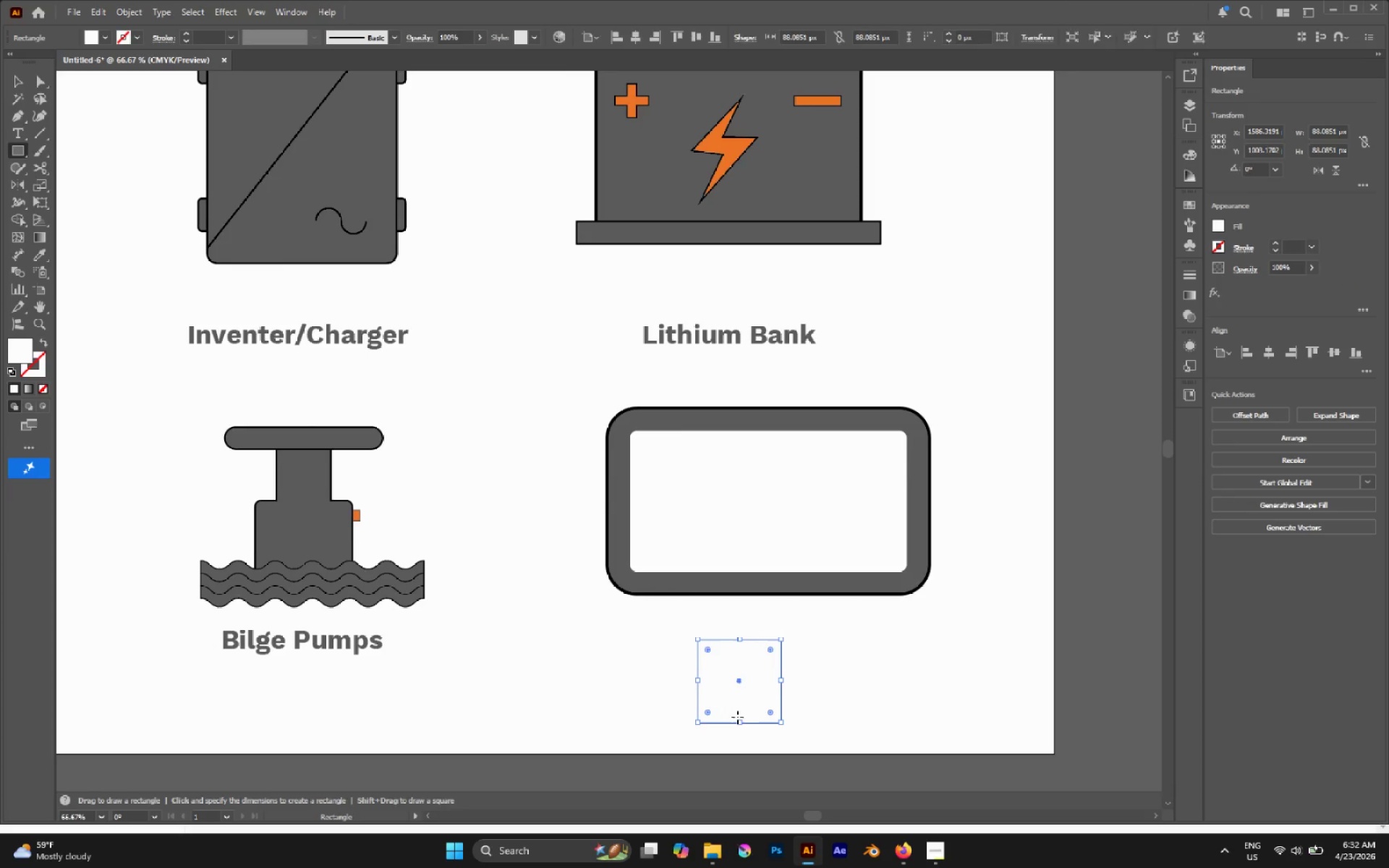 
key(A)
 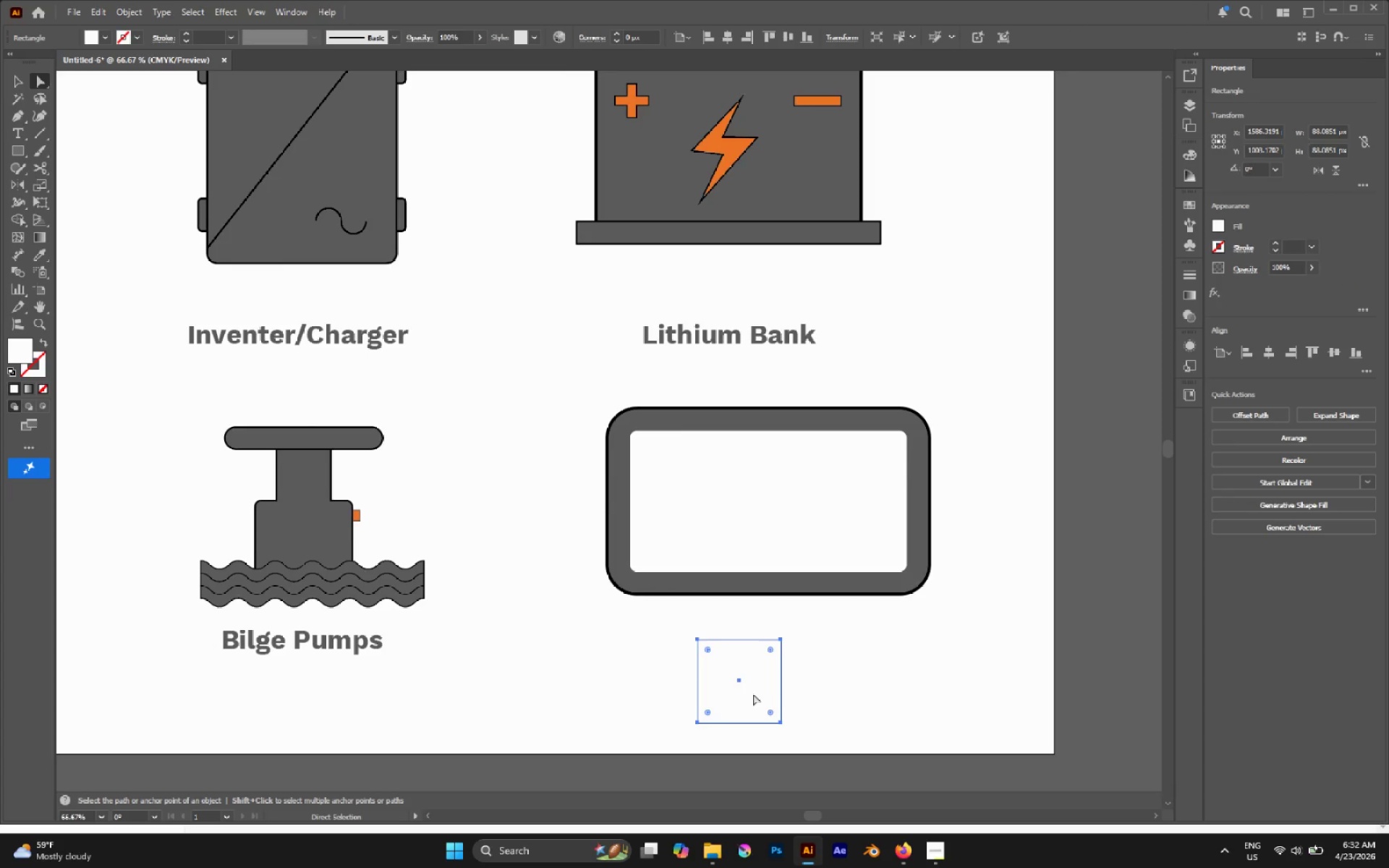 
key(V)
 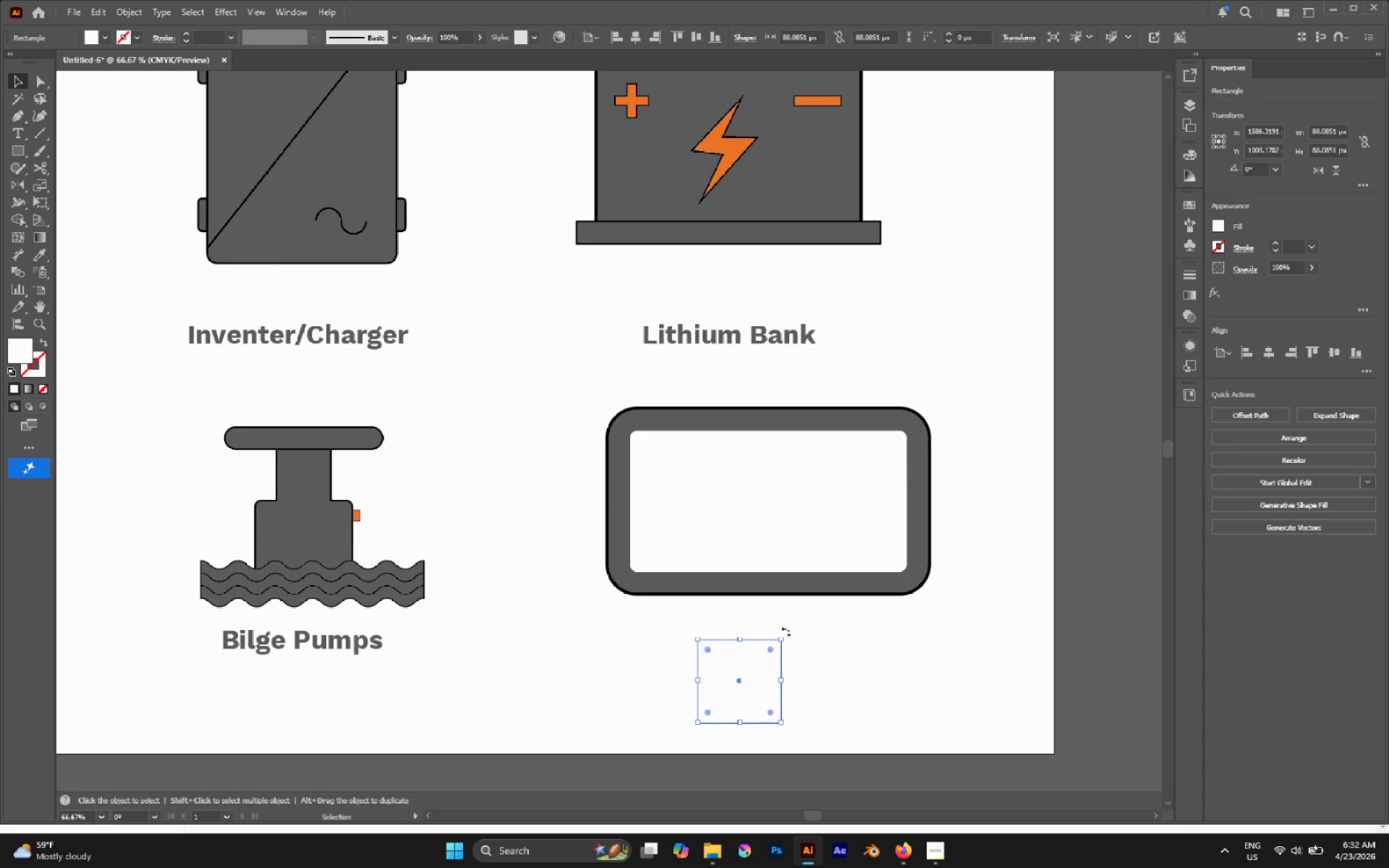 
hold_key(key=ShiftLeft, duration=3.42)
left_click_drag(start_coordinate=[786, 631], to_coordinate=[794, 731])
 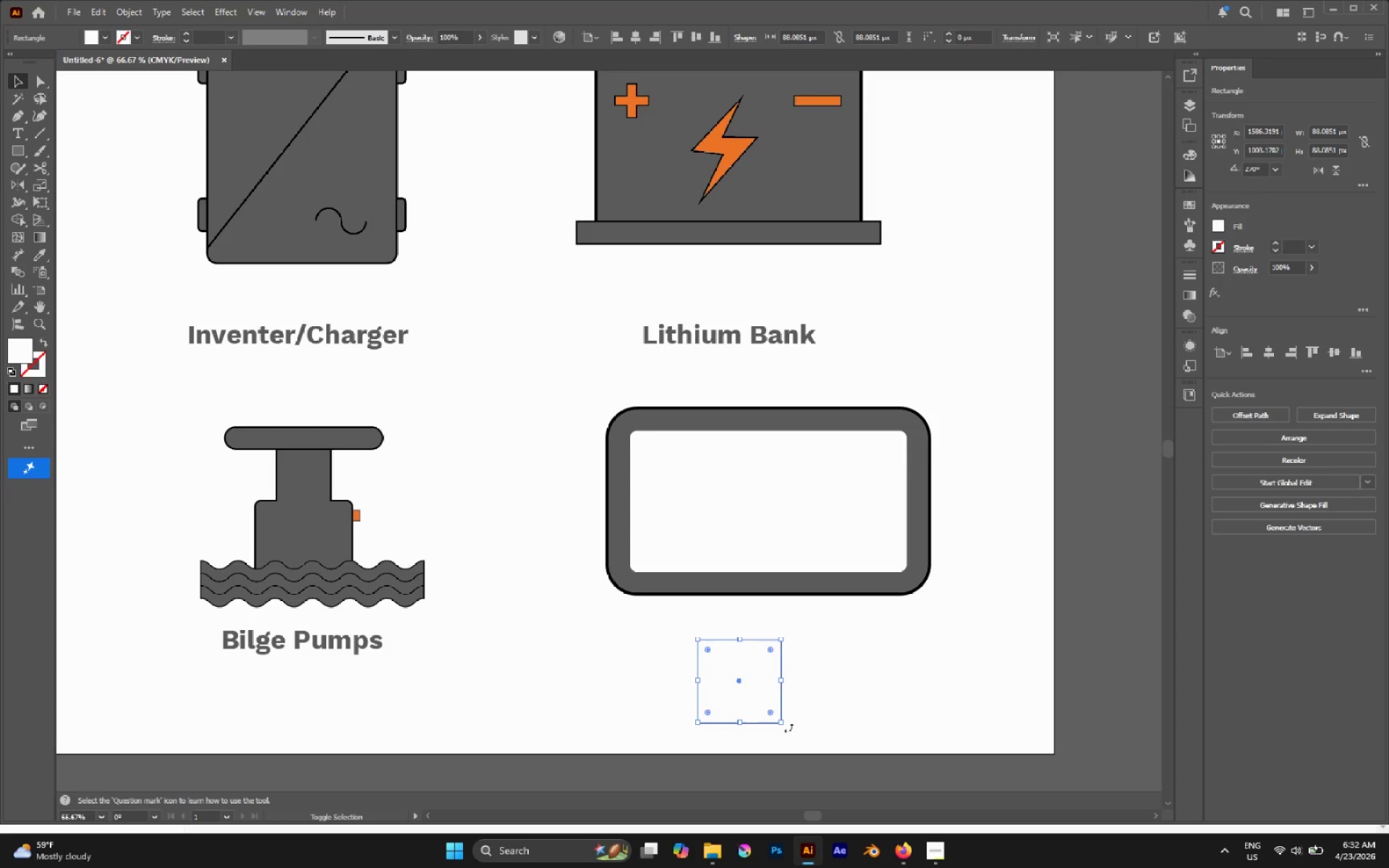 
left_click_drag(start_coordinate=[789, 728], to_coordinate=[731, 738])
 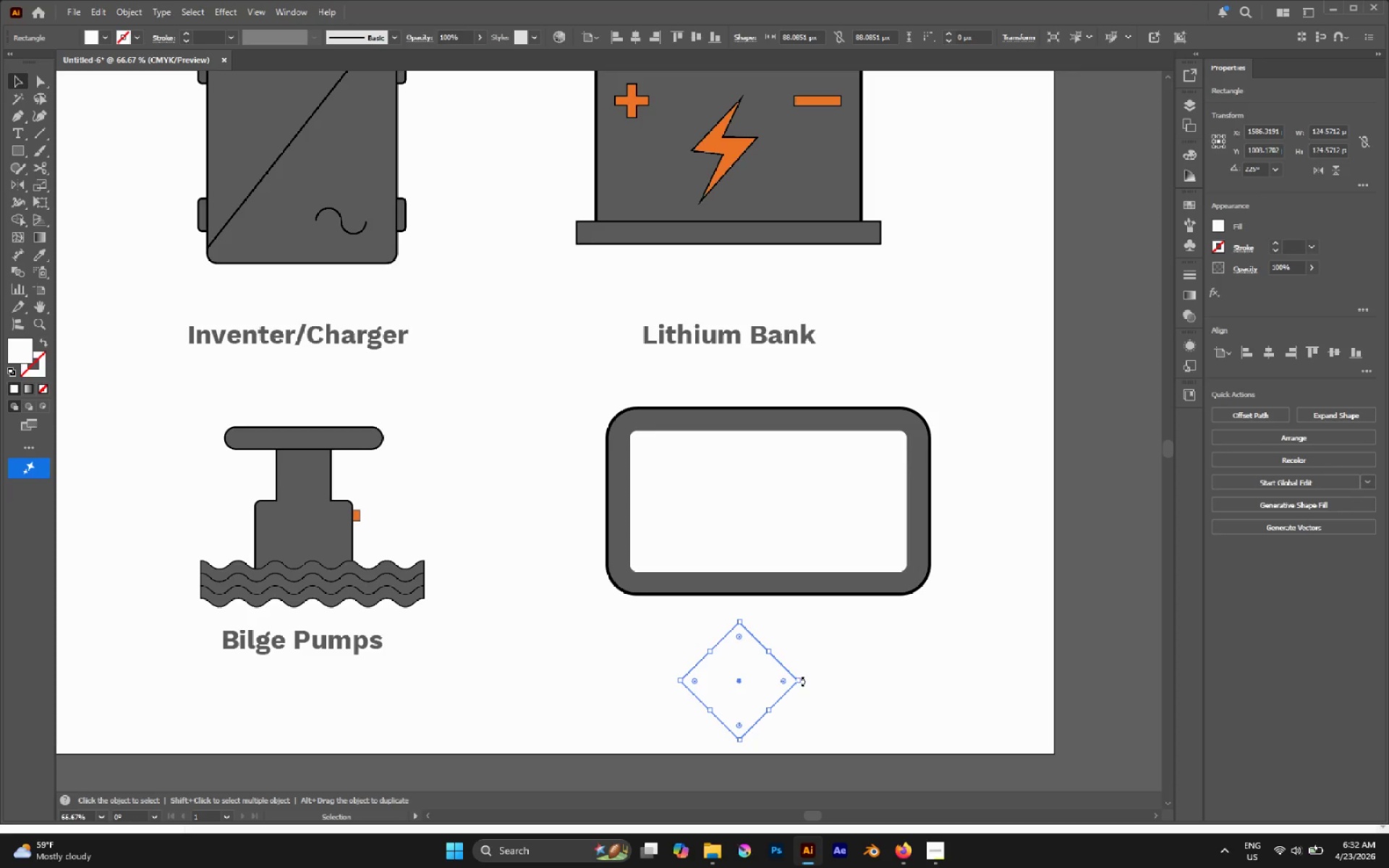 
hold_key(key=AltLeft, duration=1.23)
left_click_drag(start_coordinate=[799, 679], to_coordinate=[776, 674])
 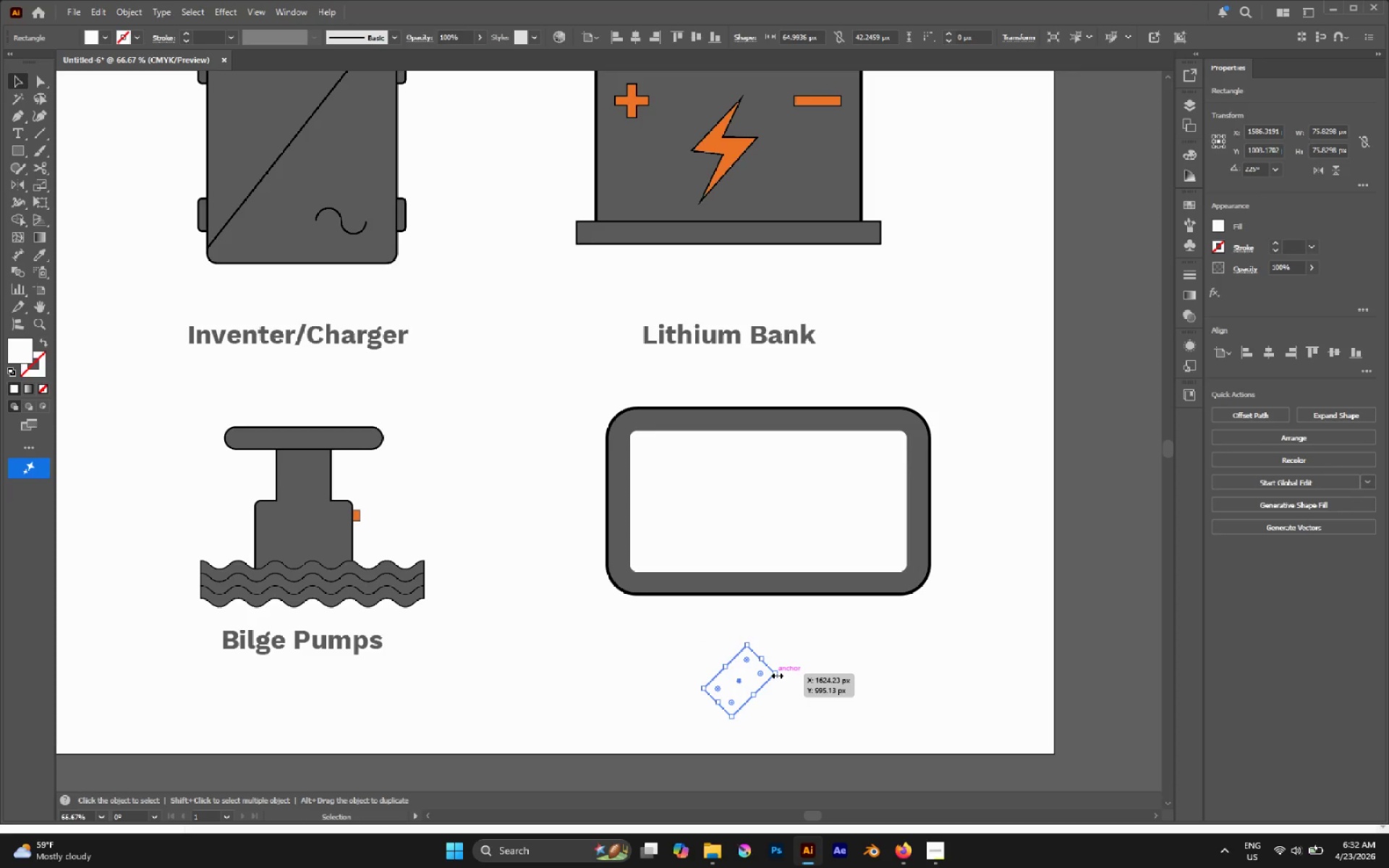 
key(Control+Z)
 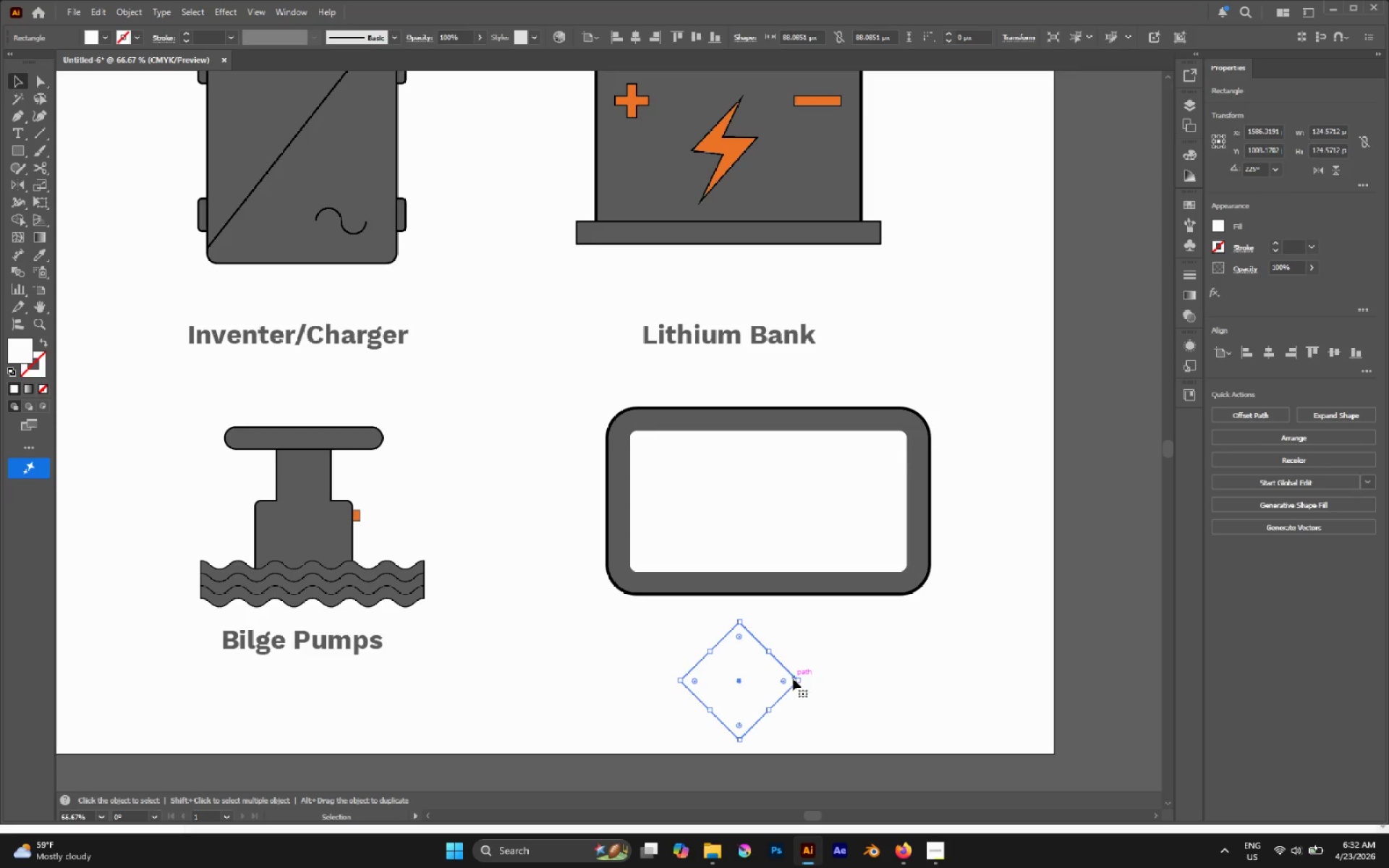 
hold_key(key=AltLeft, duration=2.61)
left_click_drag(start_coordinate=[796, 680], to_coordinate=[771, 685])
 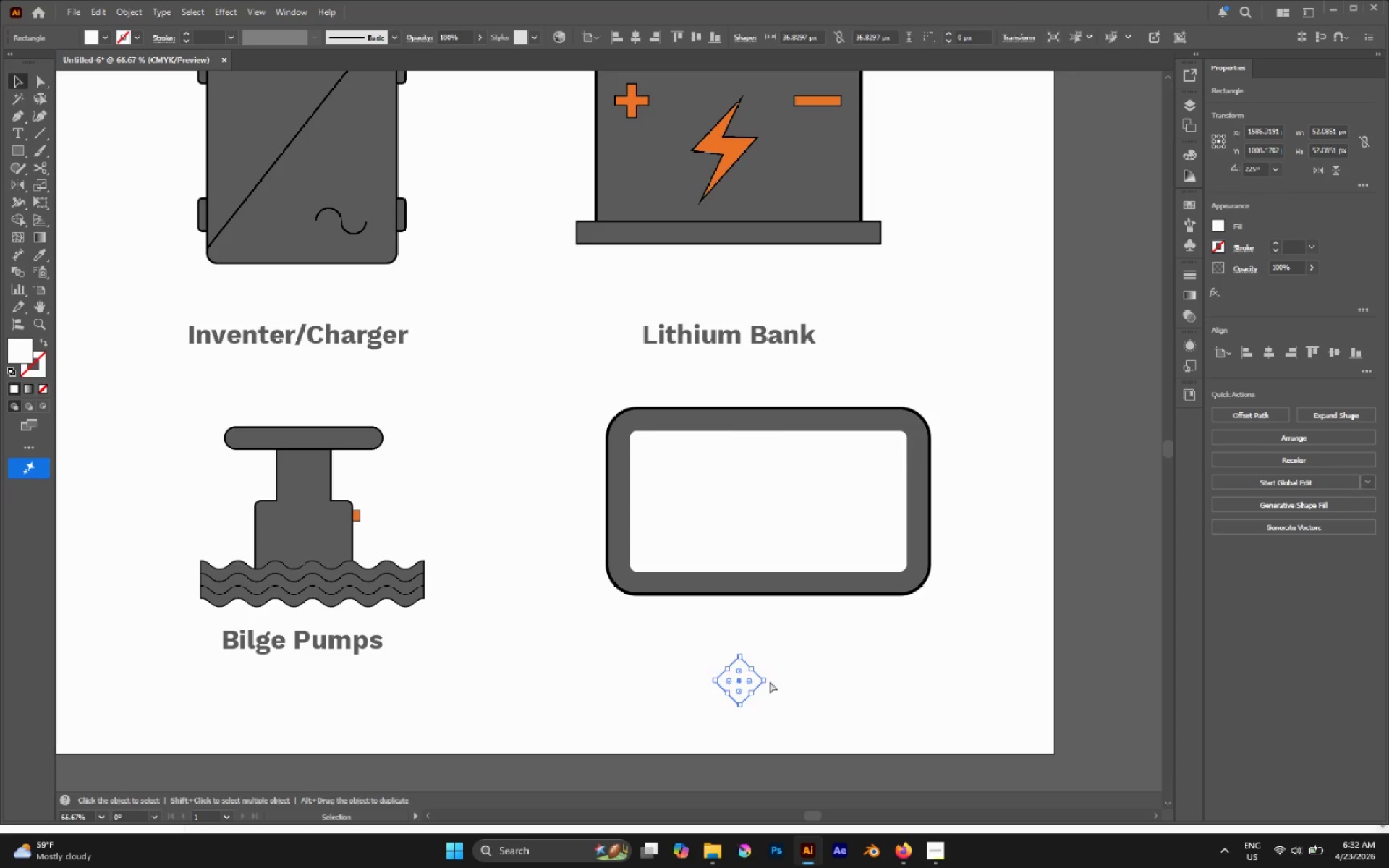 
hold_key(key=ShiftLeft, duration=1.27)
 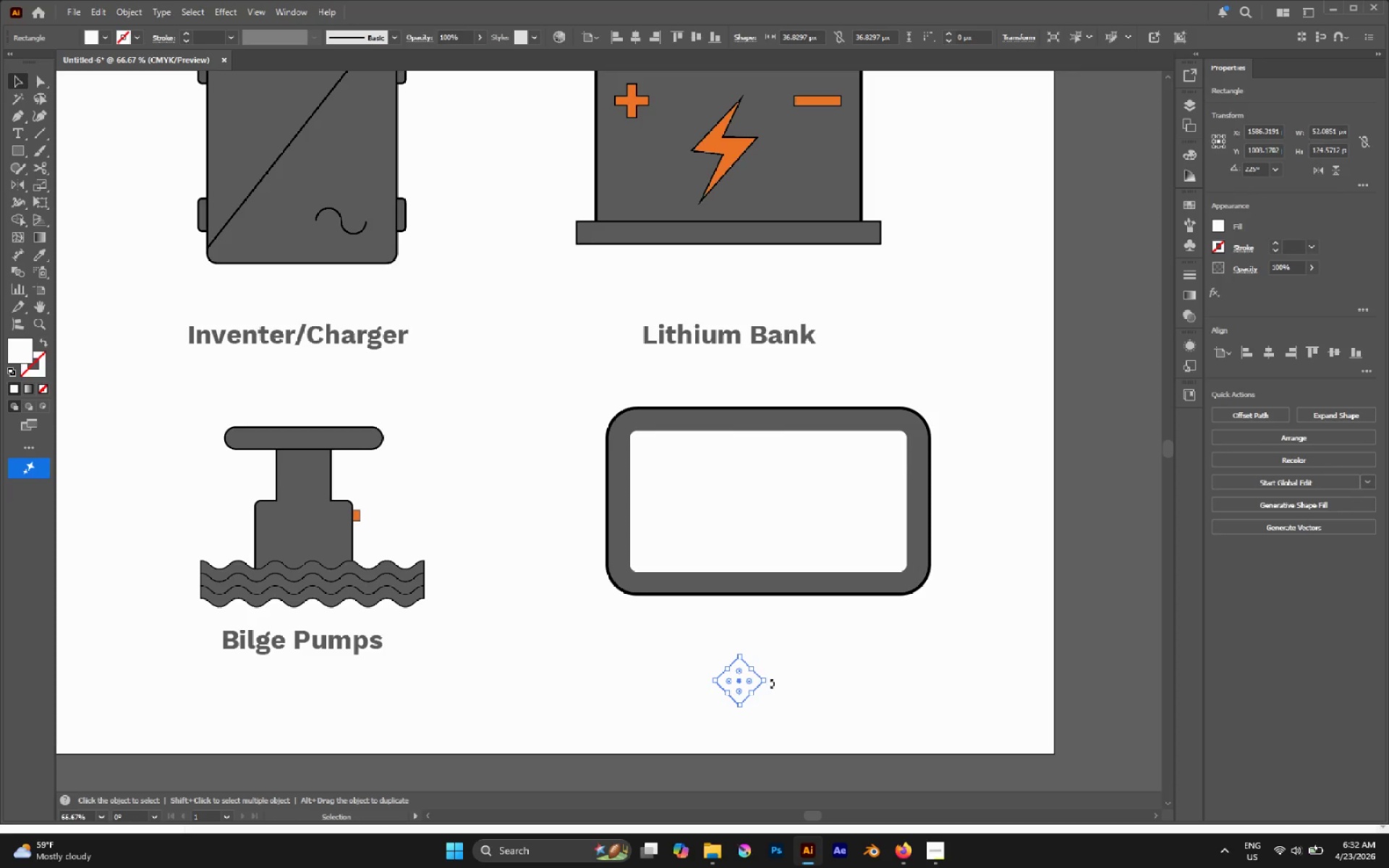 
key(A)
 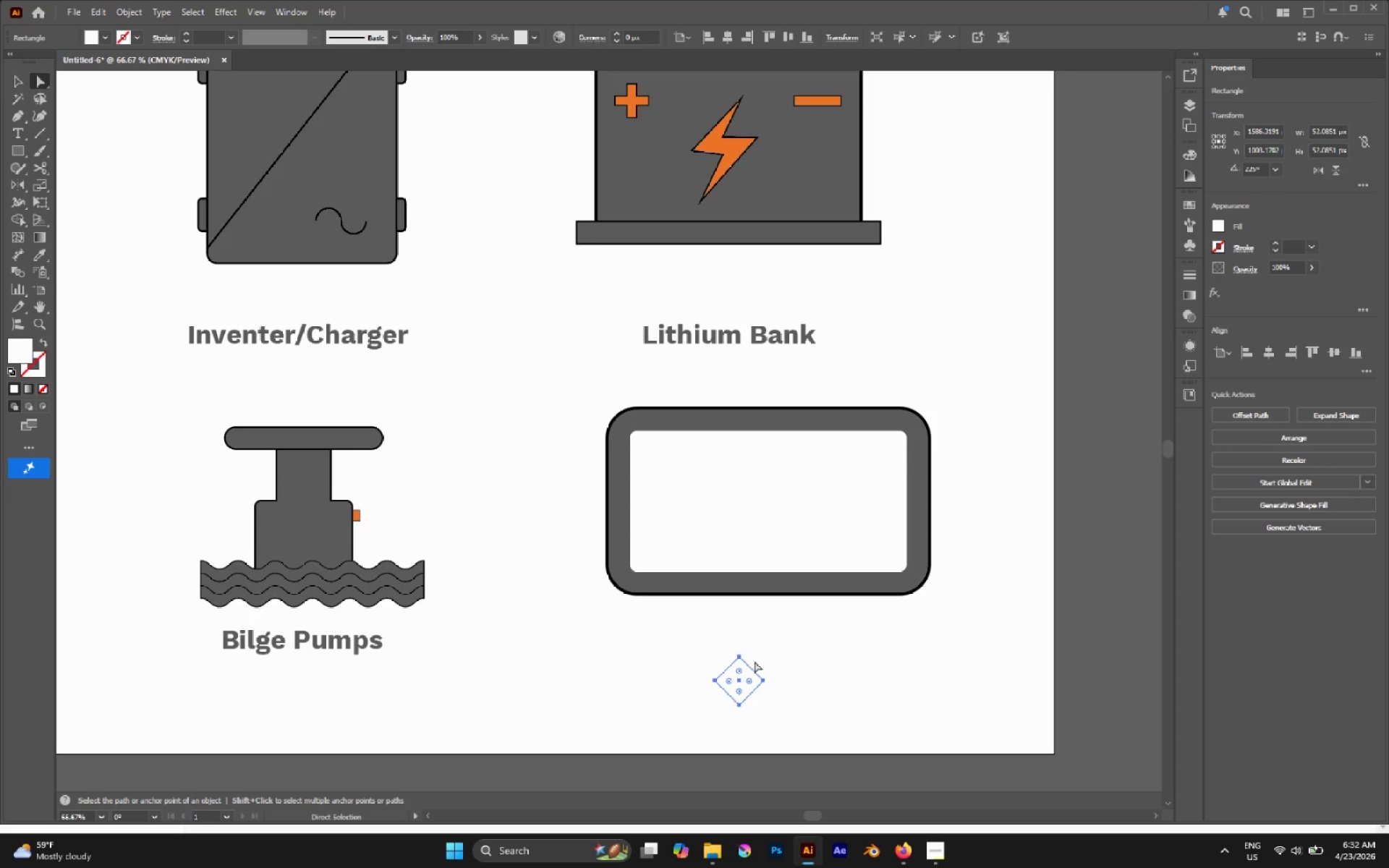 
key(Control+Z)
 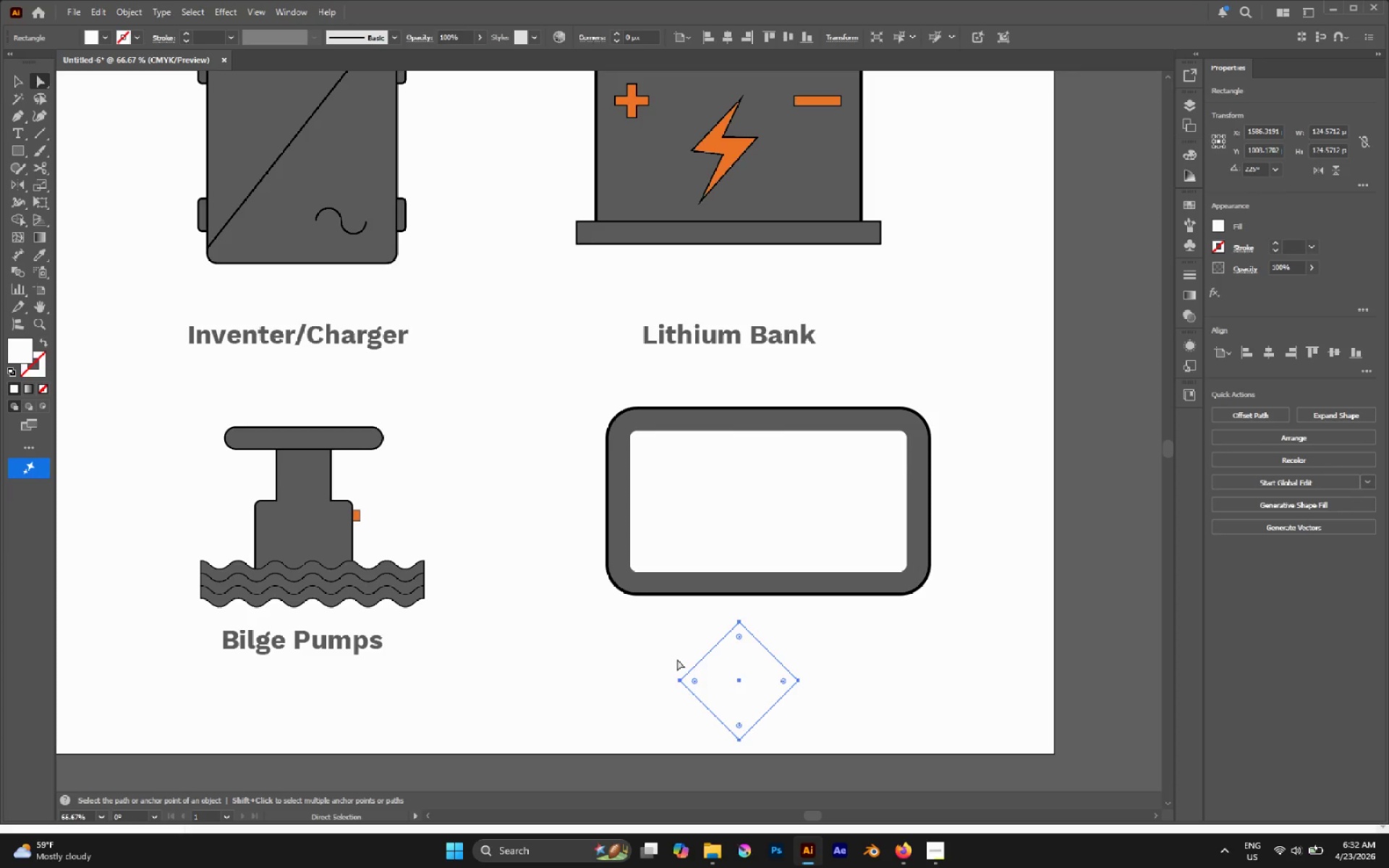 
left_click_drag(start_coordinate=[656, 670], to_coordinate=[840, 703])
 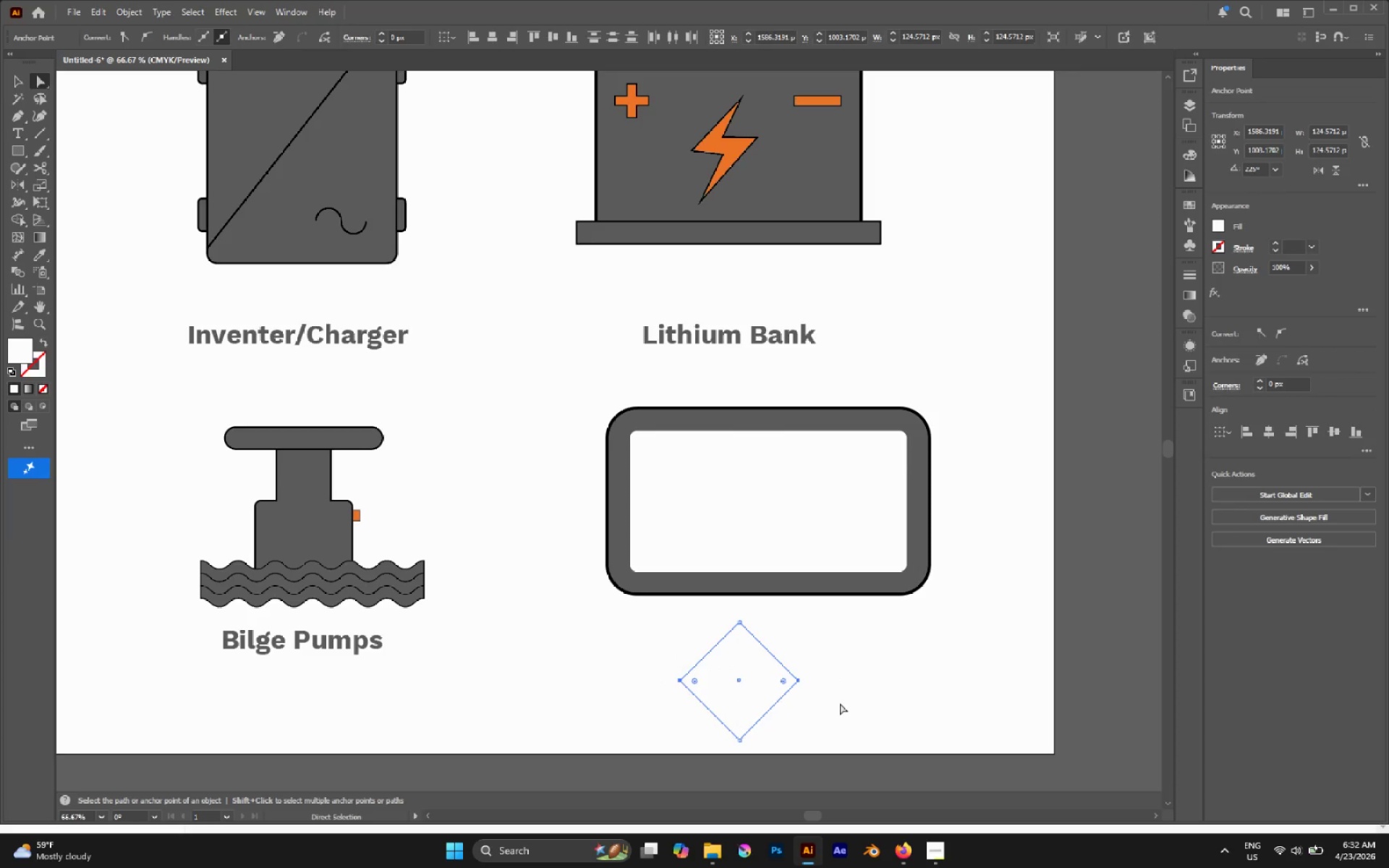 
key(S)
 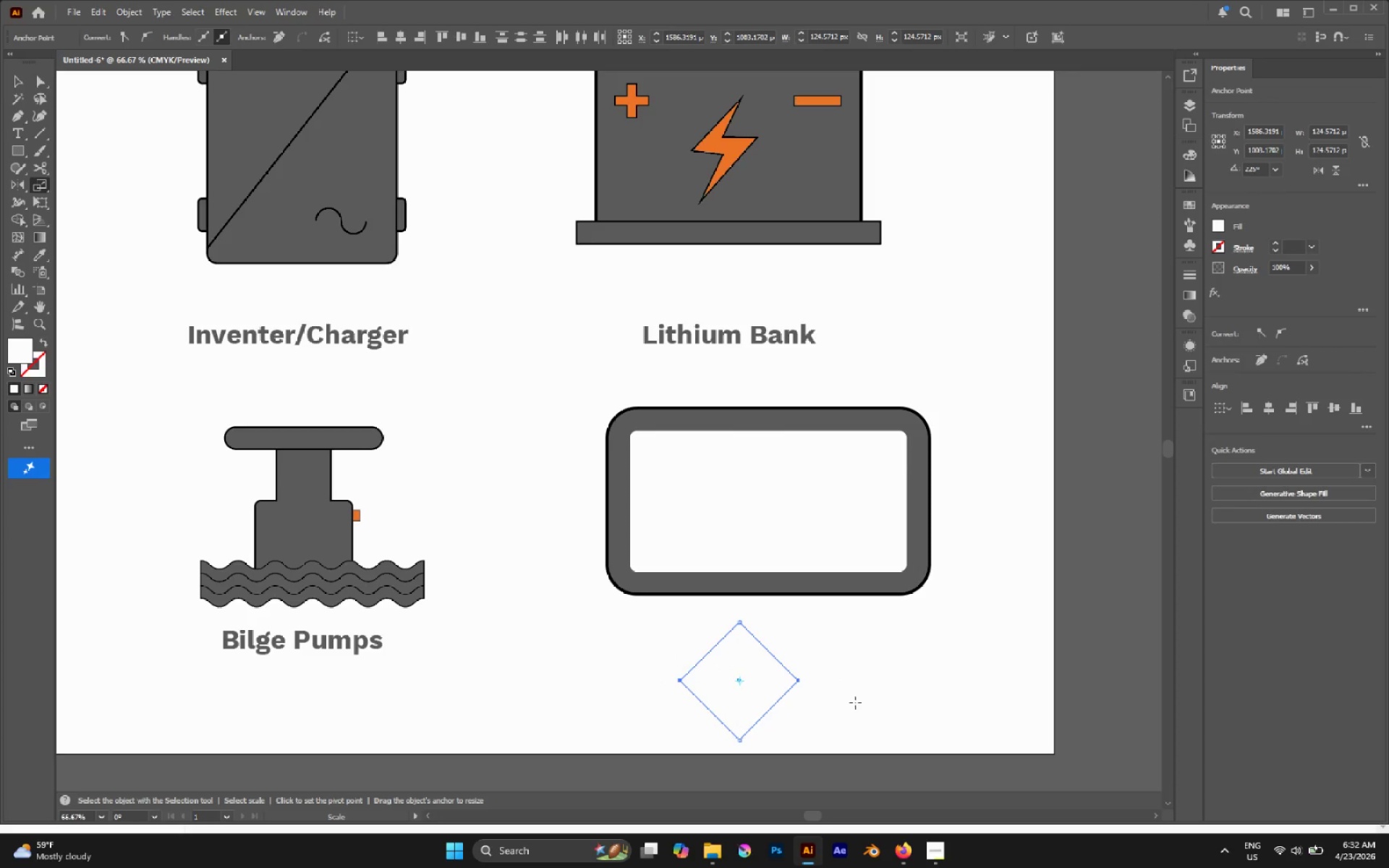 
left_click_drag(start_coordinate=[855, 702], to_coordinate=[819, 696])
 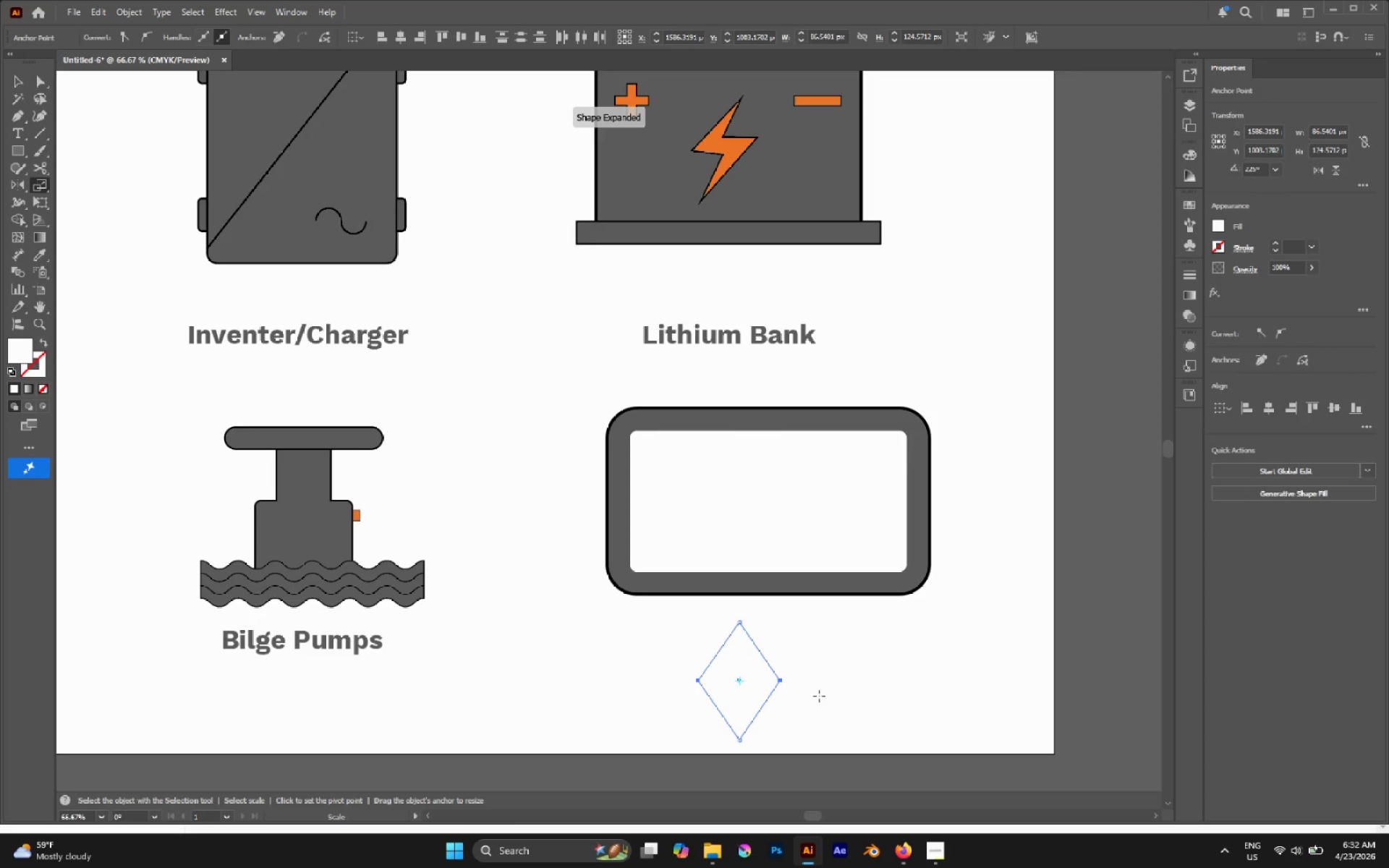 
hold_key(key=ShiftLeft, duration=0.58)
 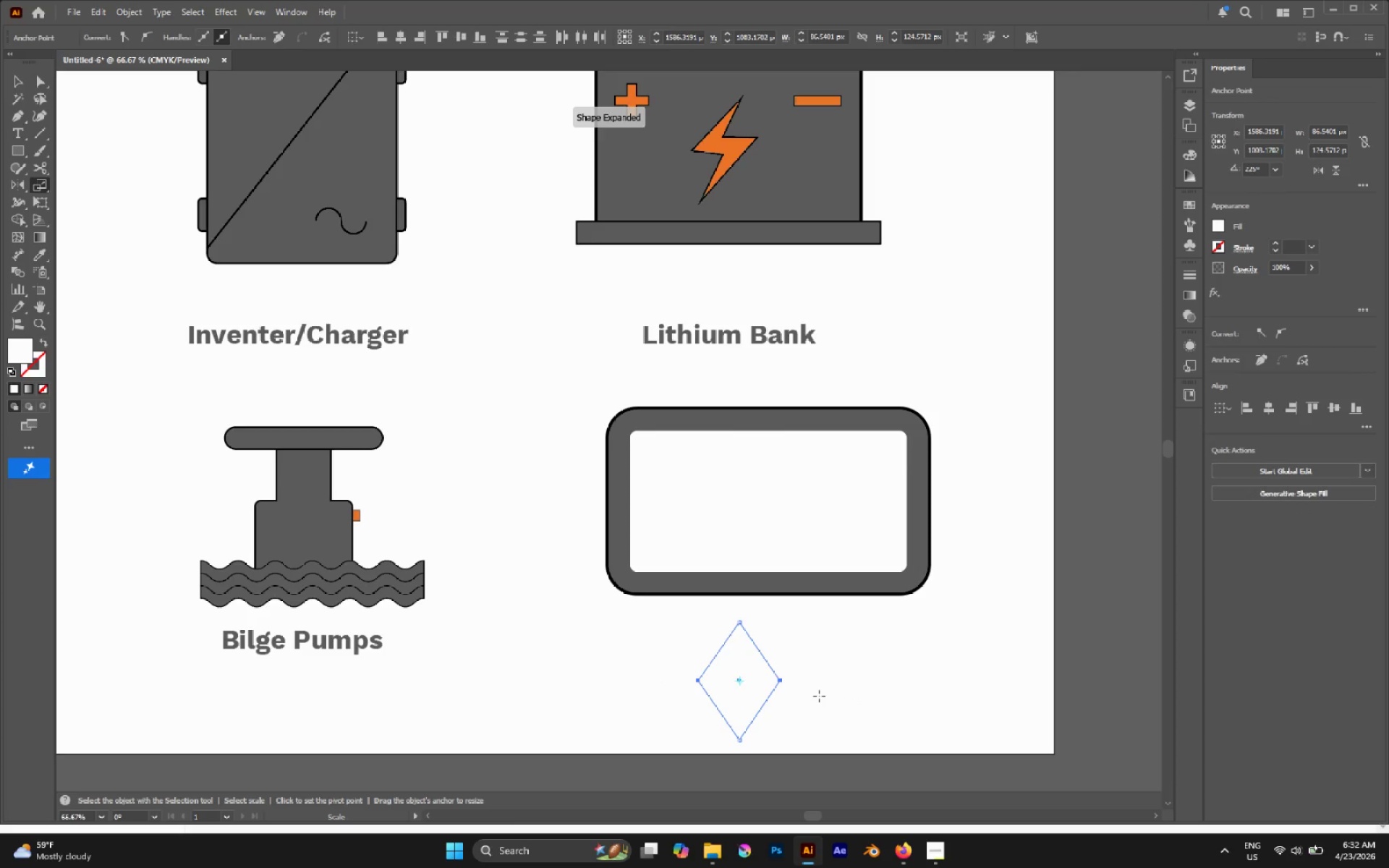 
key(A)
 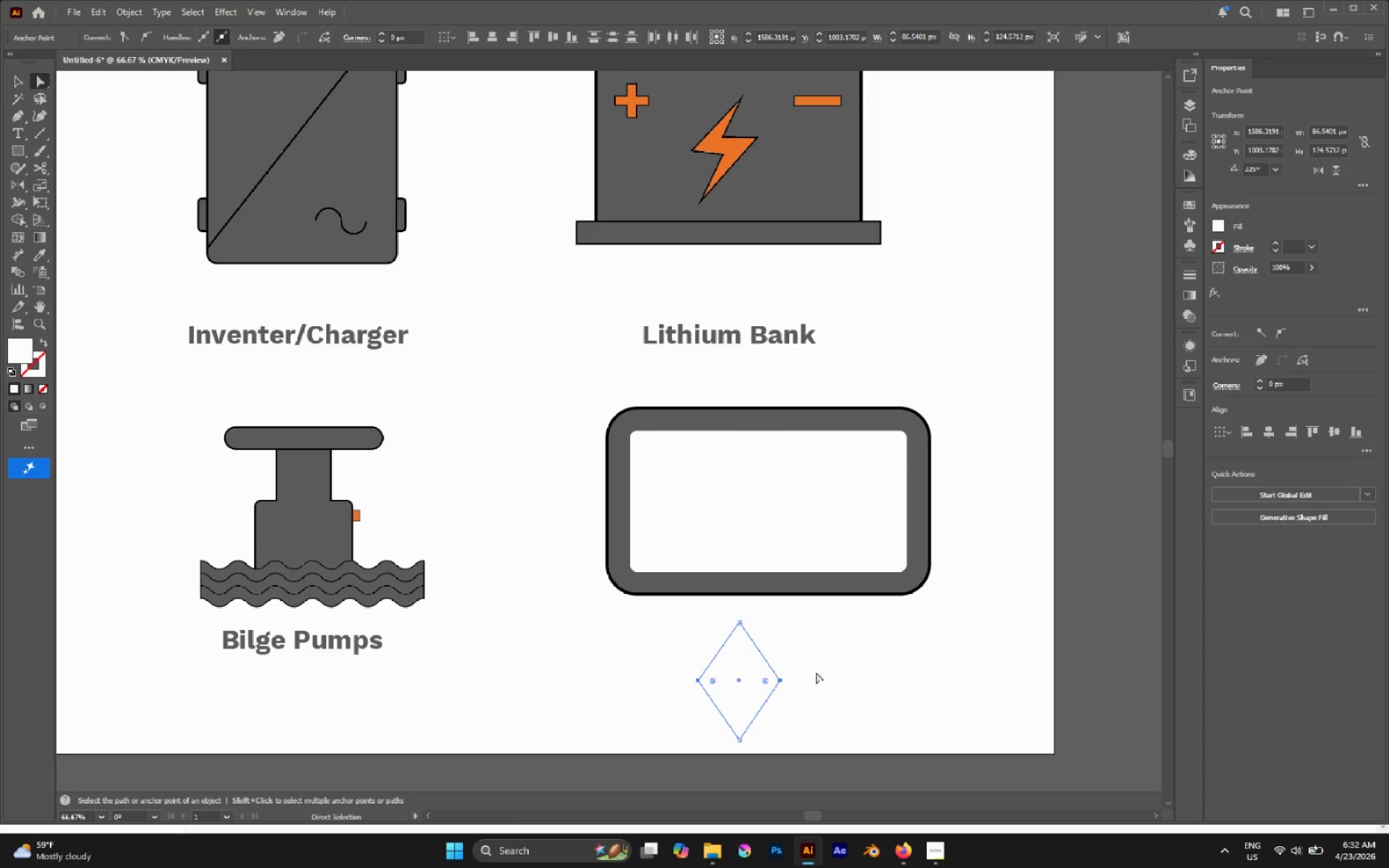 
left_click([816, 672])
 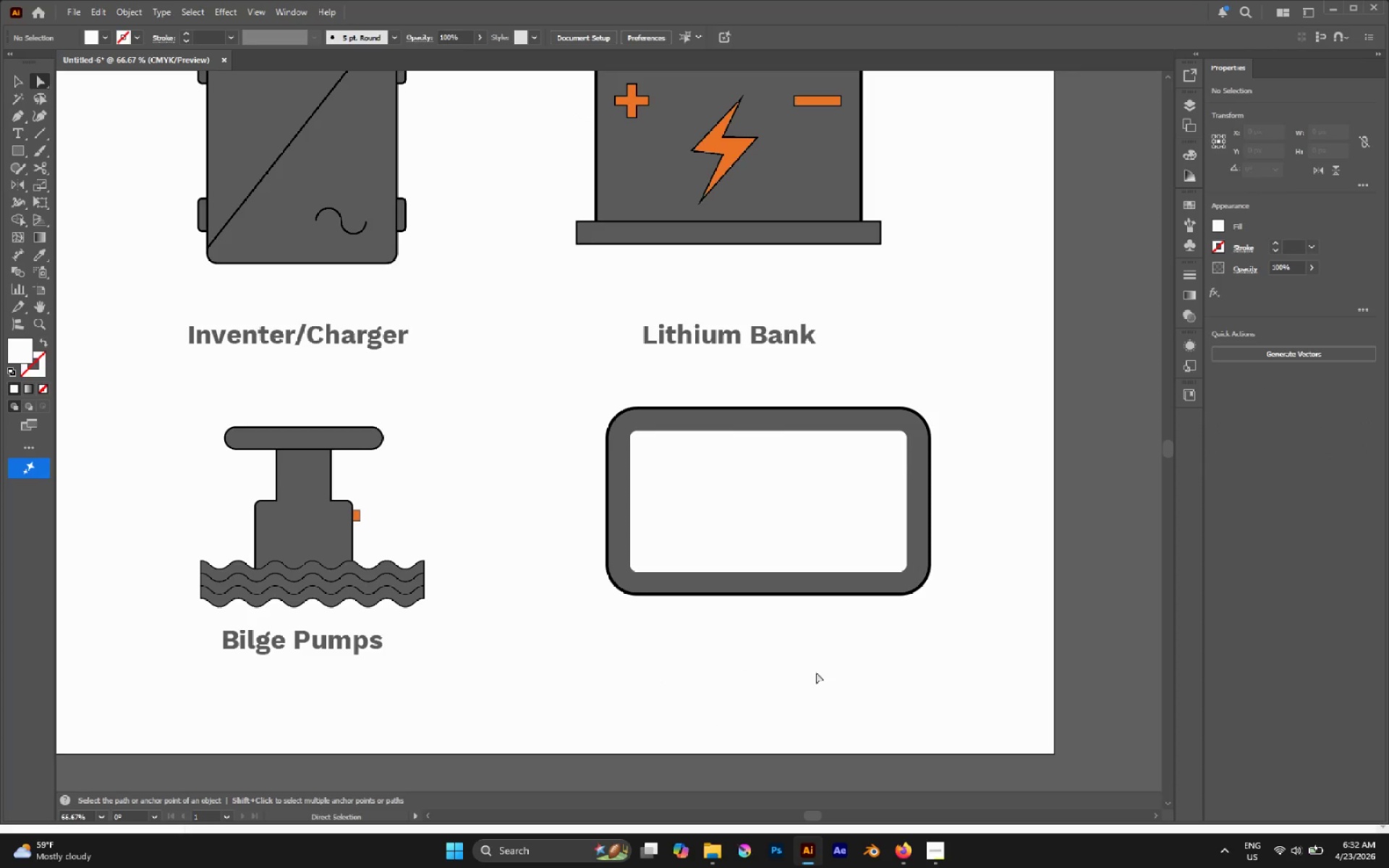 
key(P)
 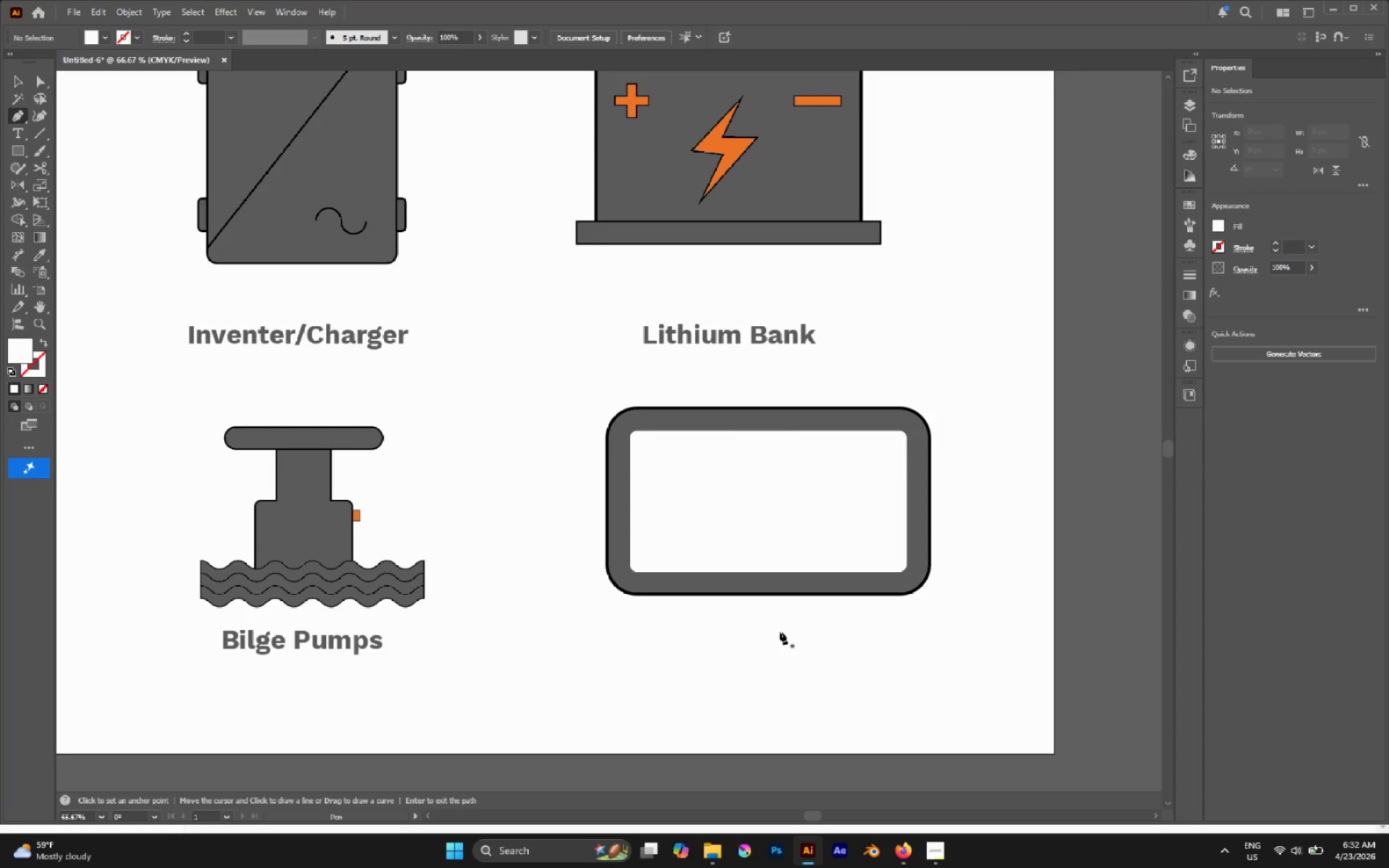 
key(Control+Y)
 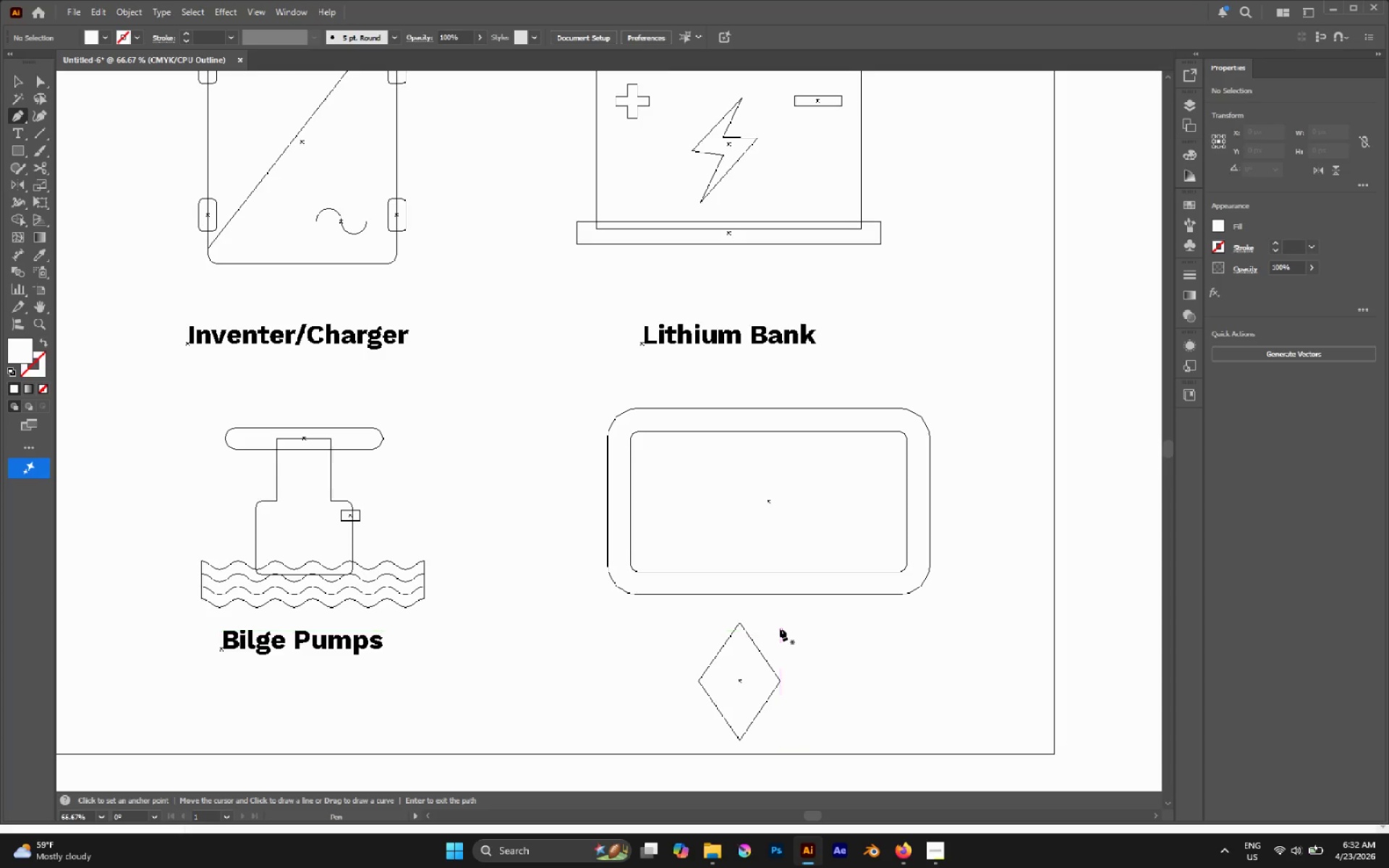 
key(A)
 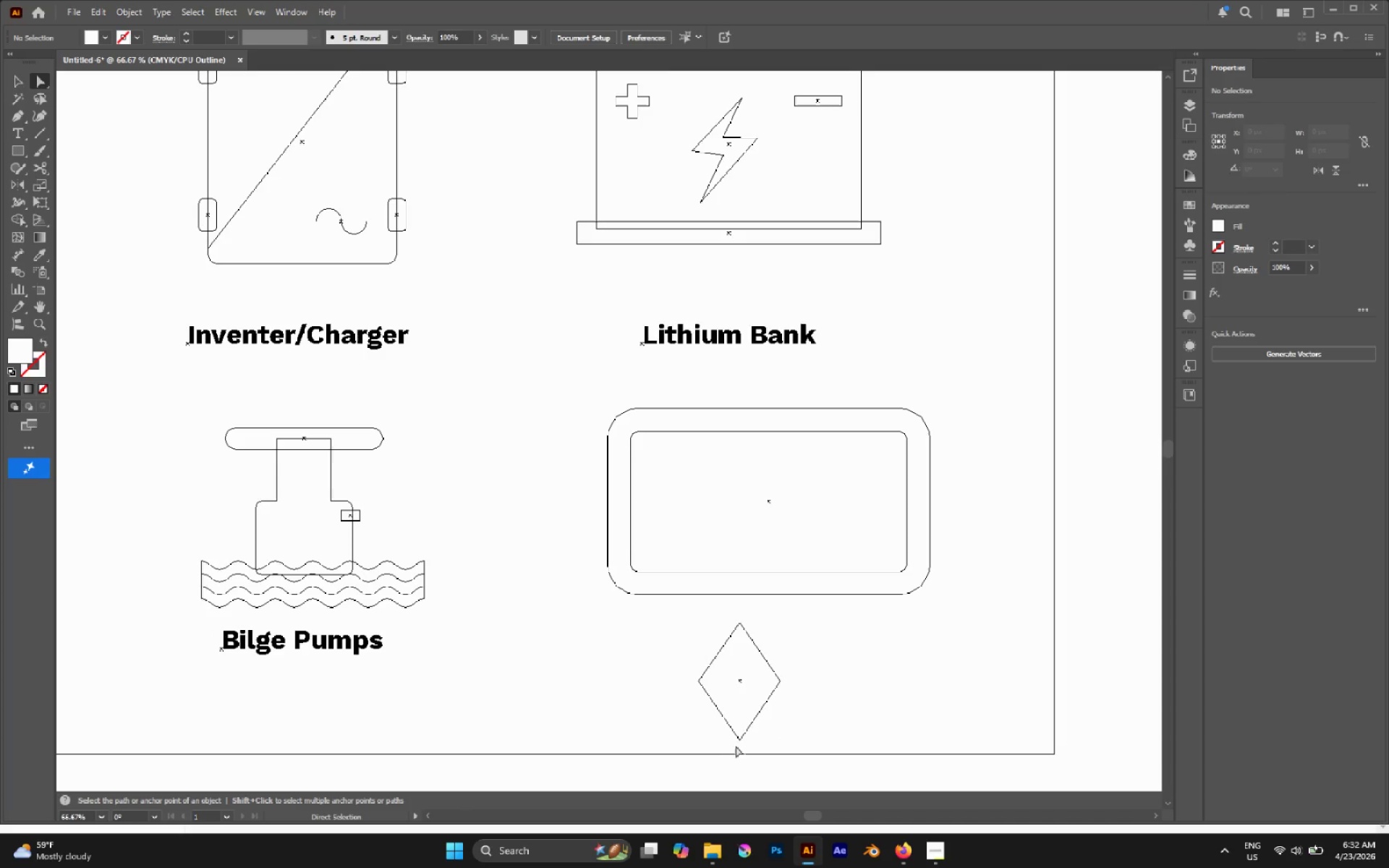 
left_click([738, 737])
 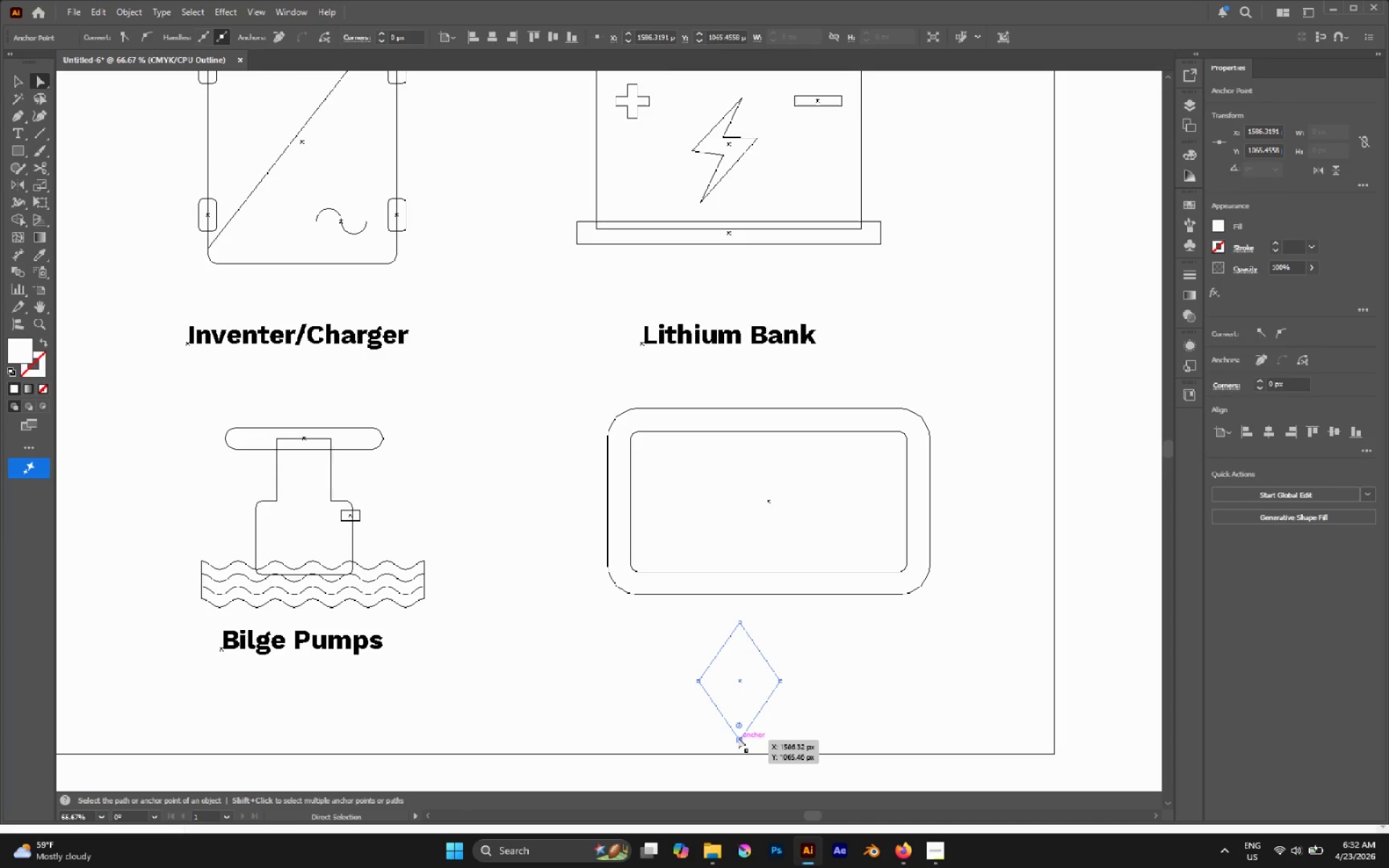 
key(P)
 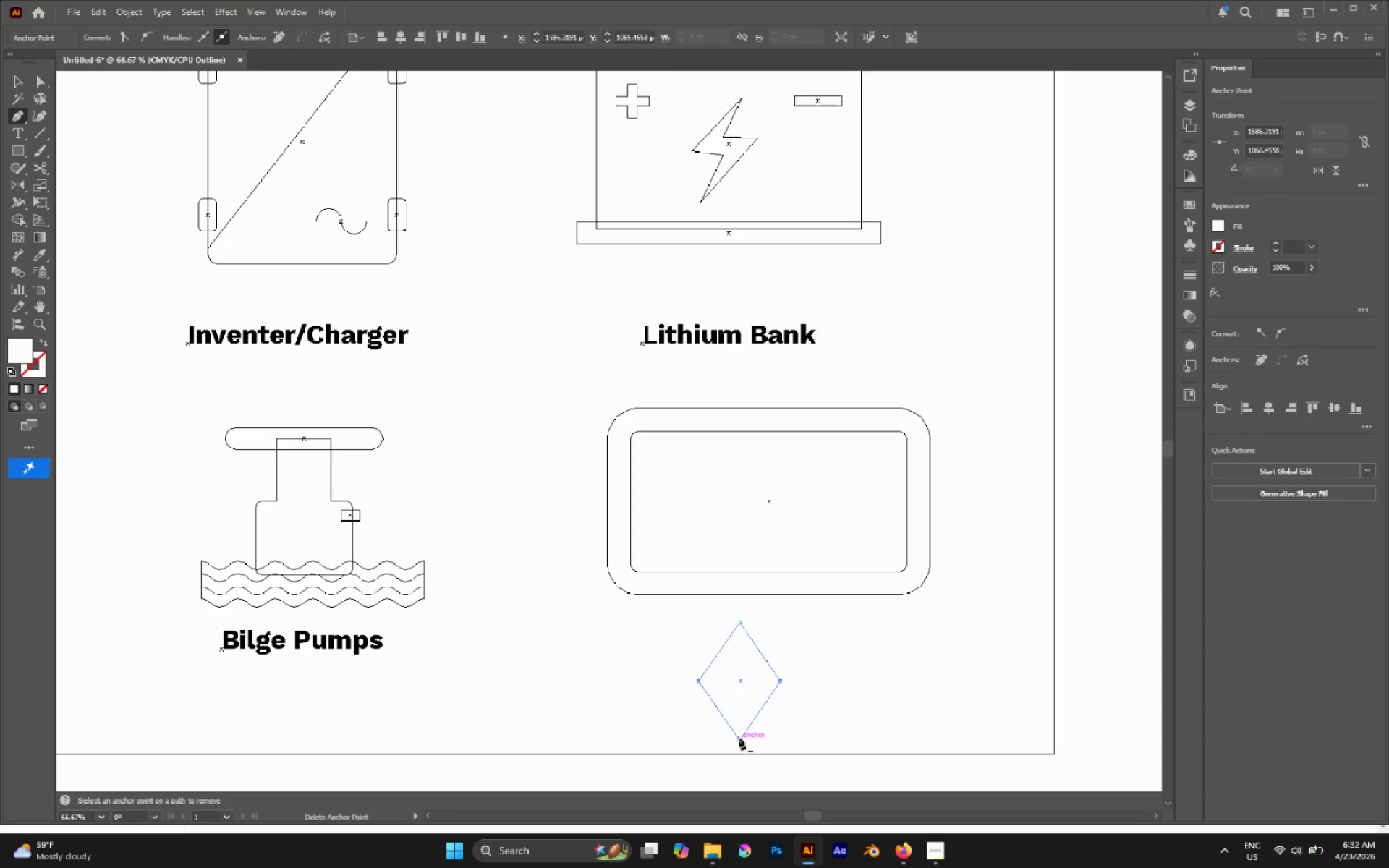 
left_click([738, 737])
 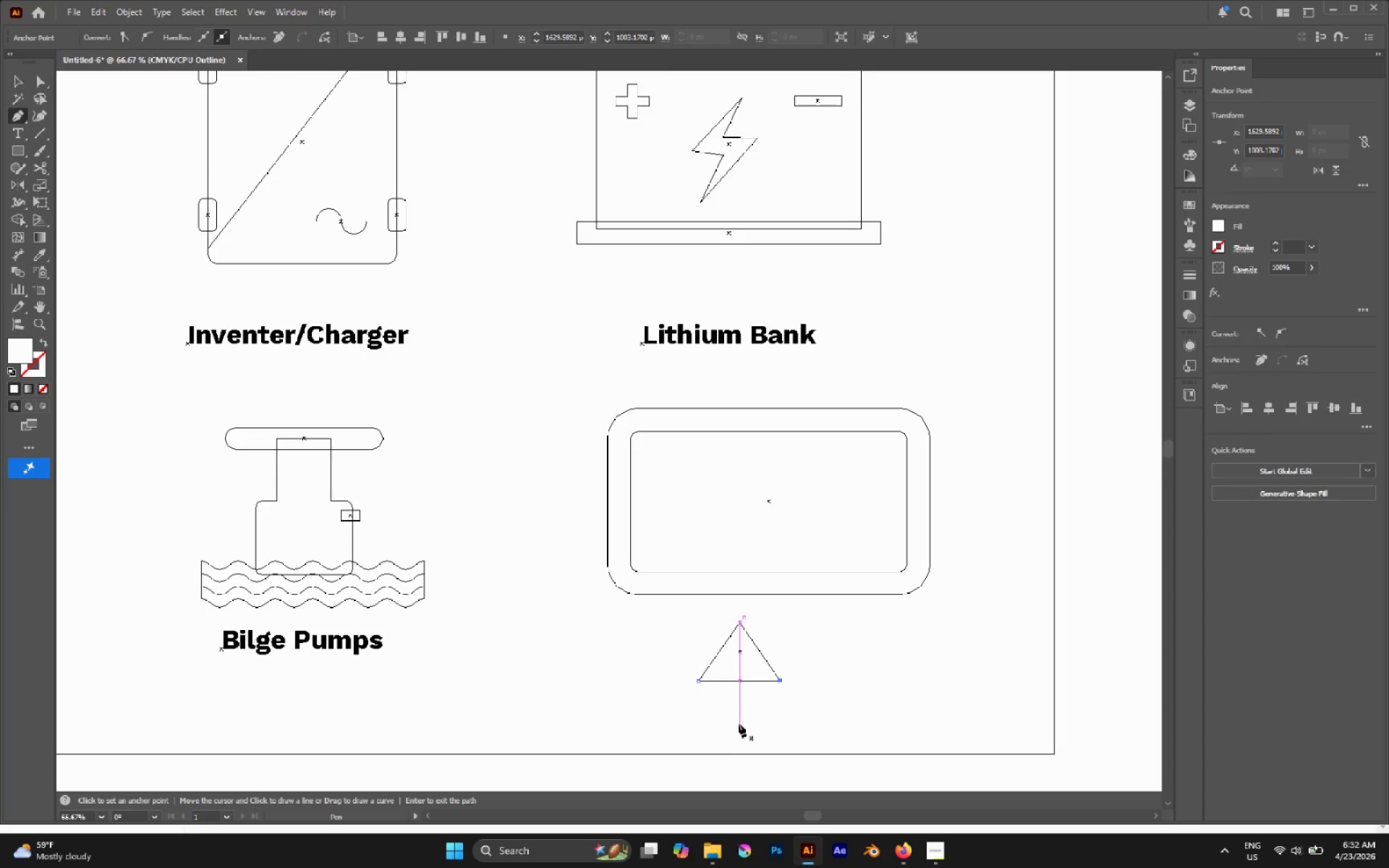 
key(V)
 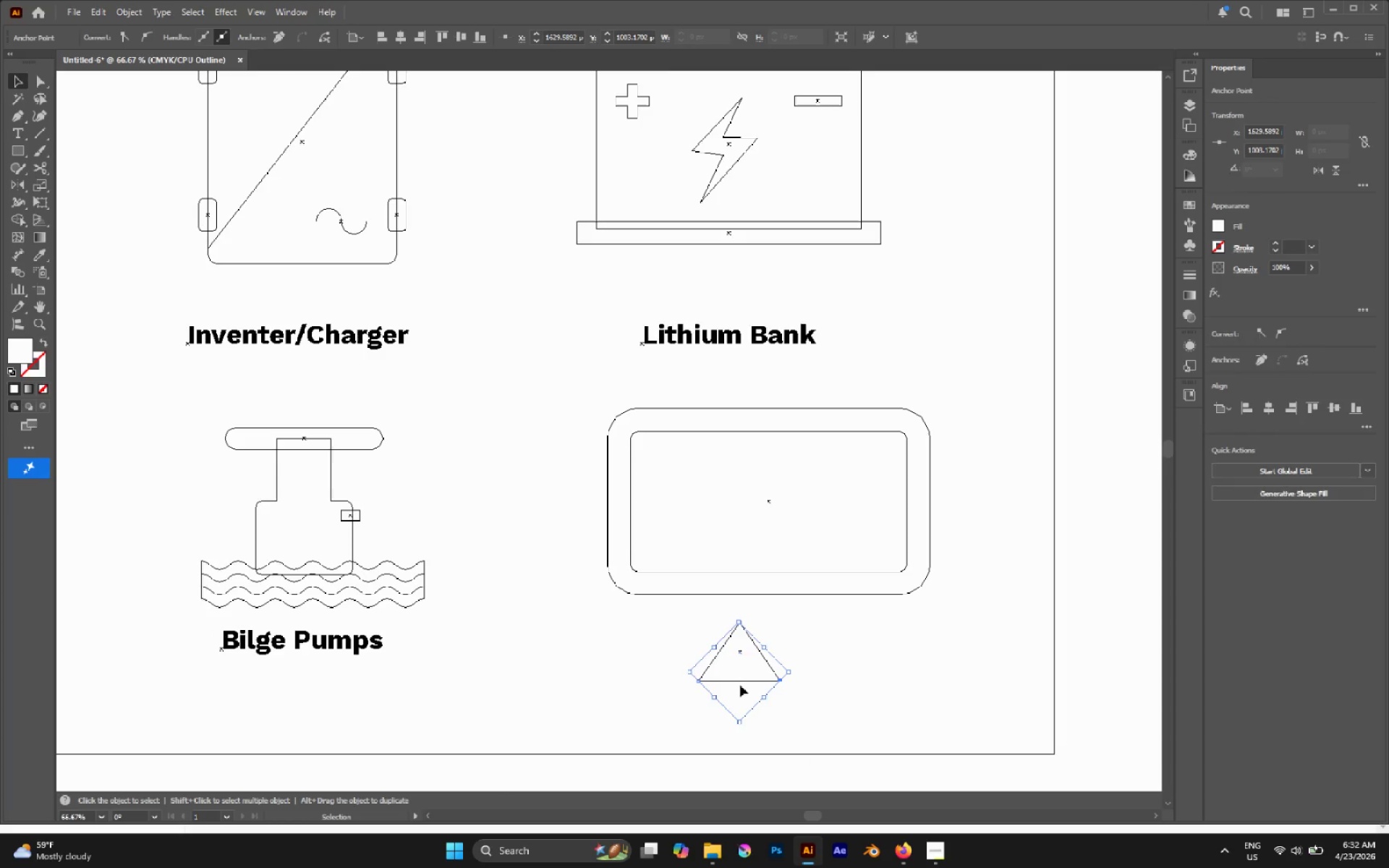 
key(Control+C)
 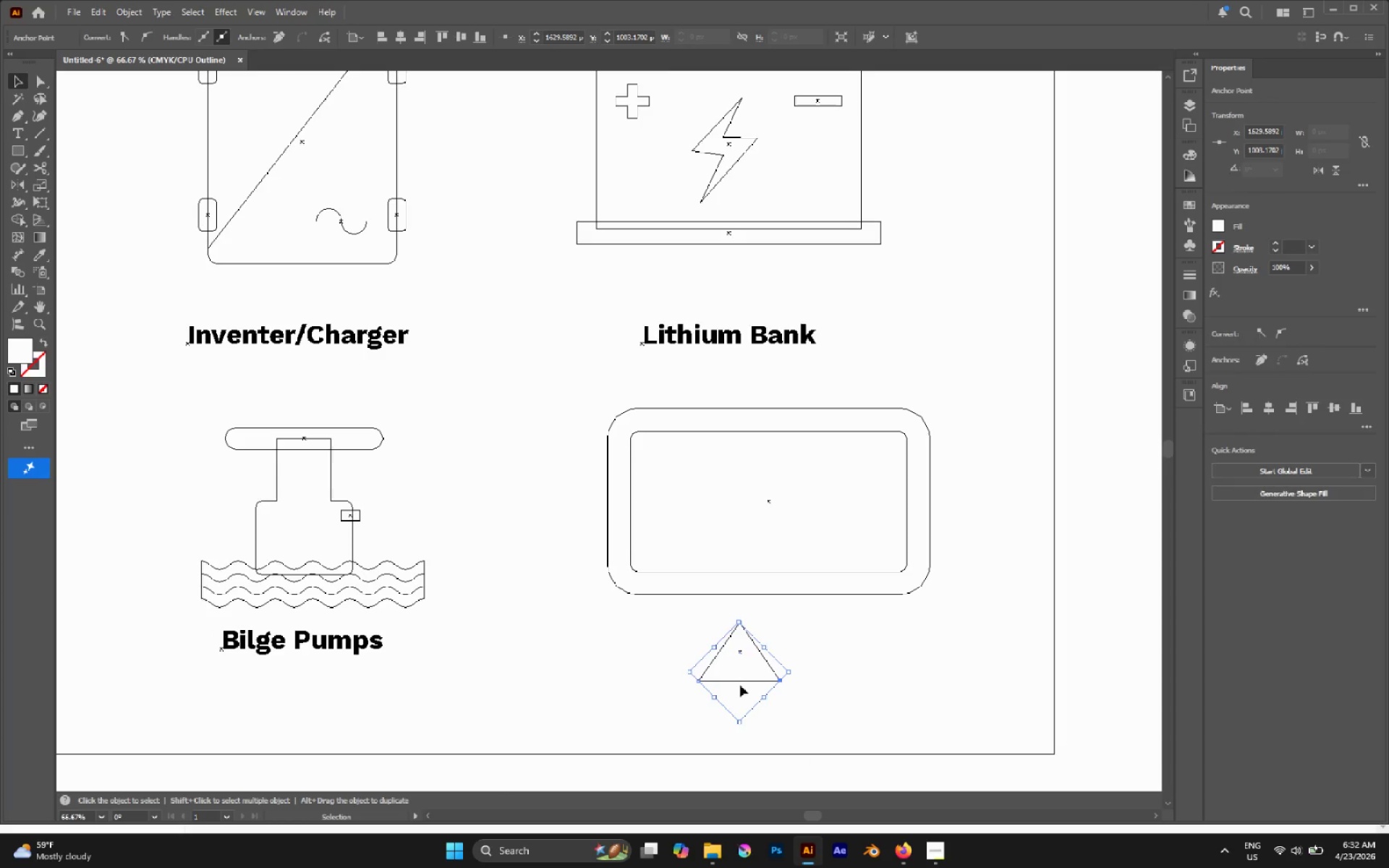 
key(Control+Shift+V)
 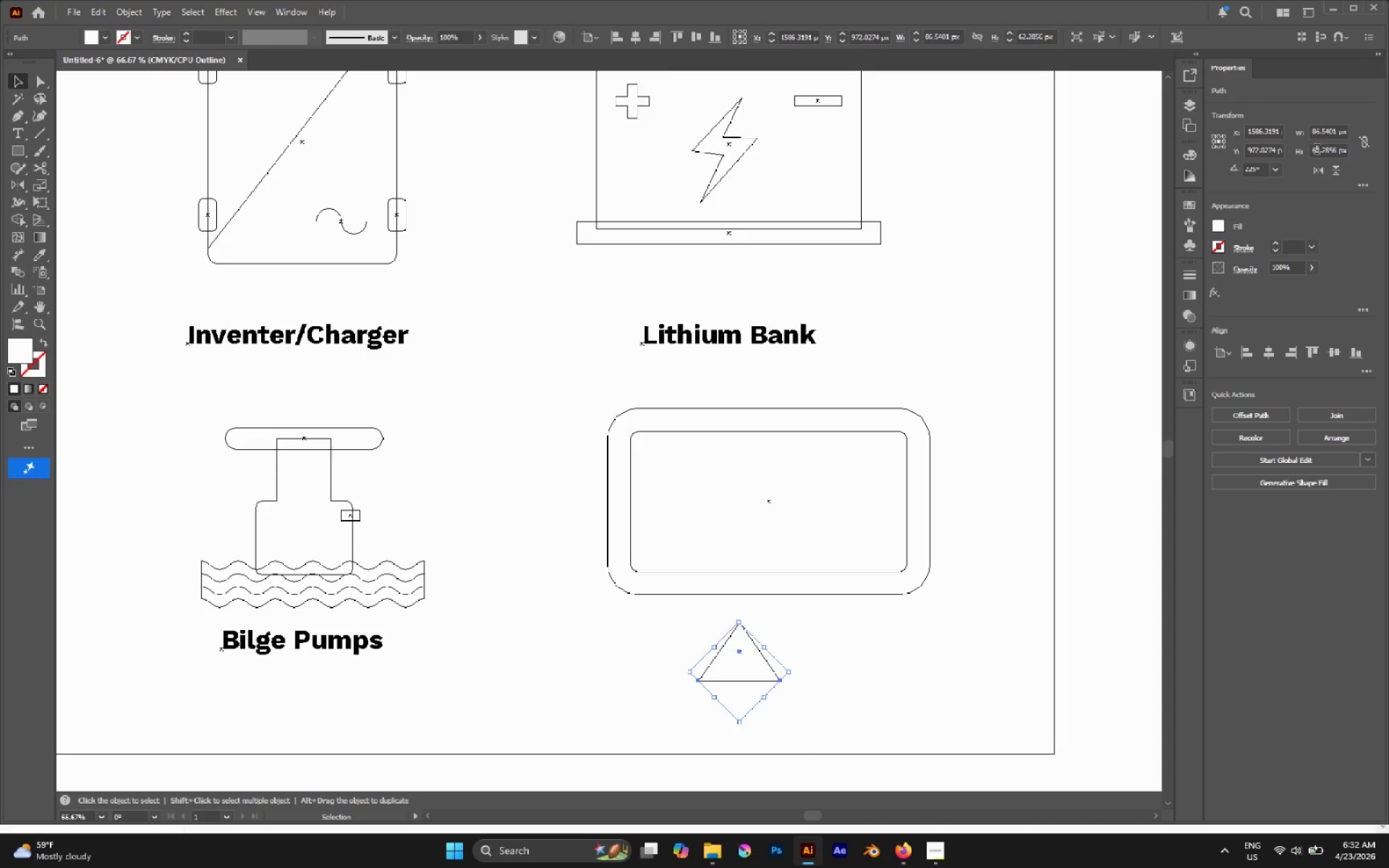 
left_click([1338, 171])
 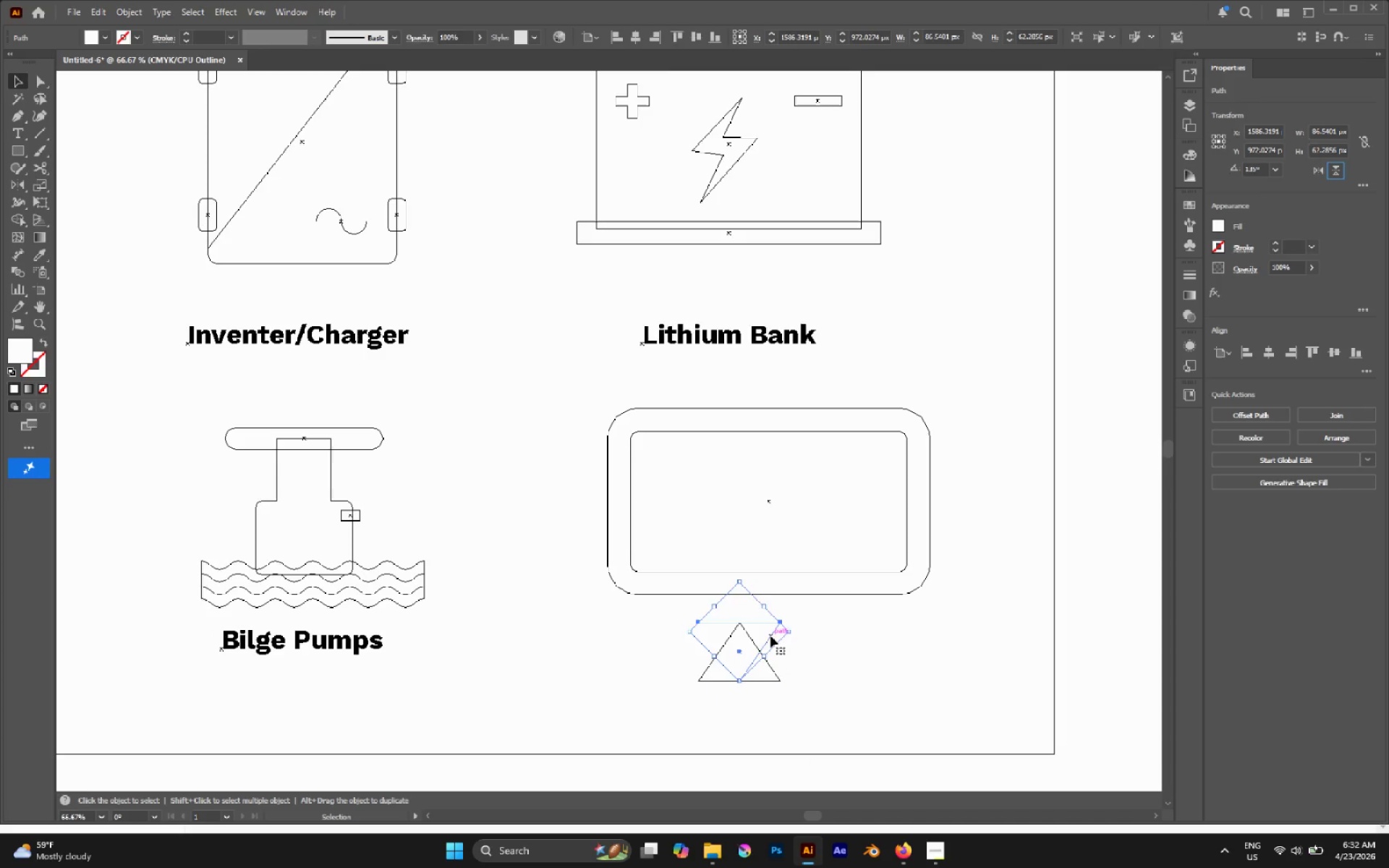 
left_click_drag(start_coordinate=[773, 635], to_coordinate=[764, 694])
 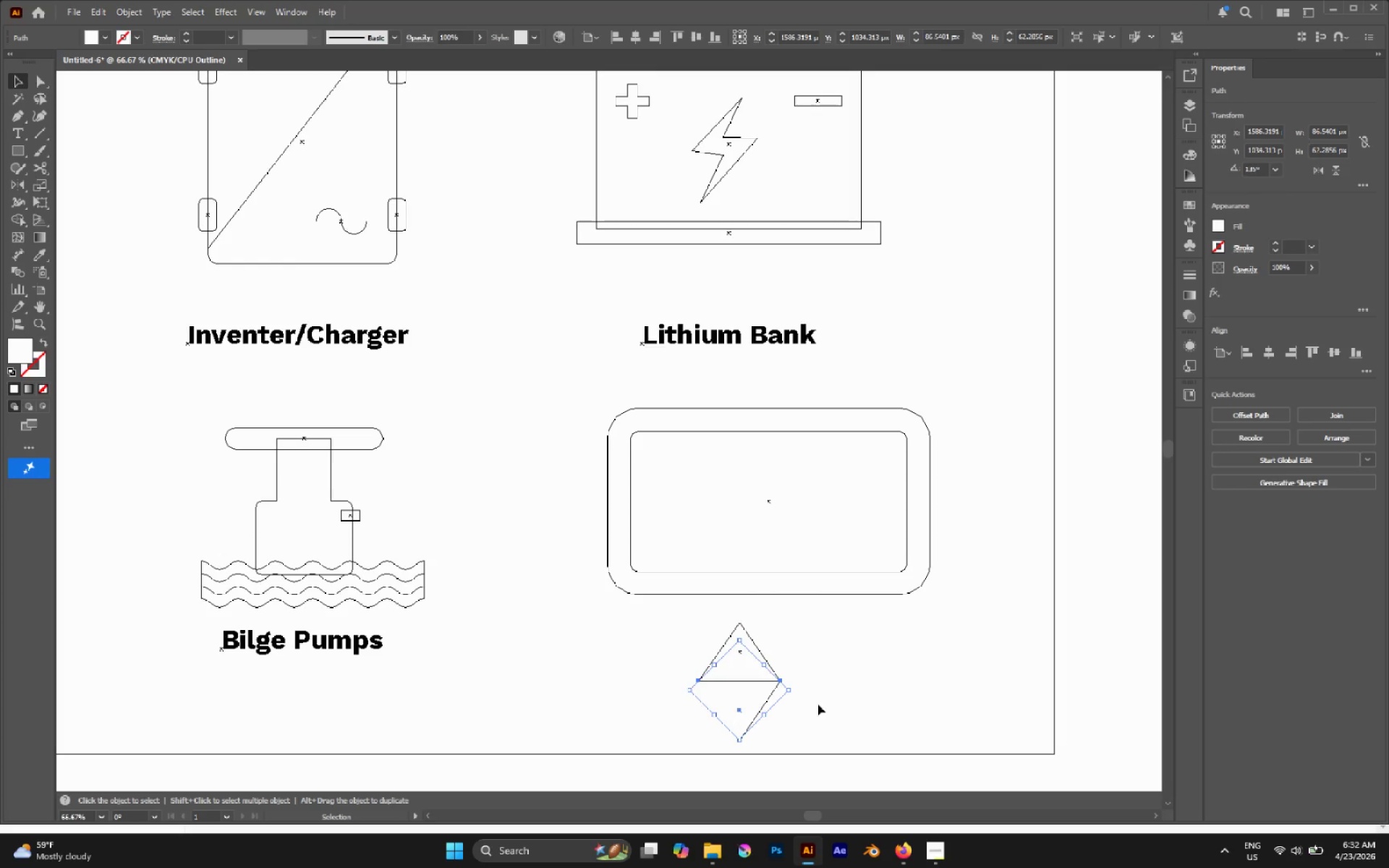 
hold_key(key=ShiftLeft, duration=1.72)
 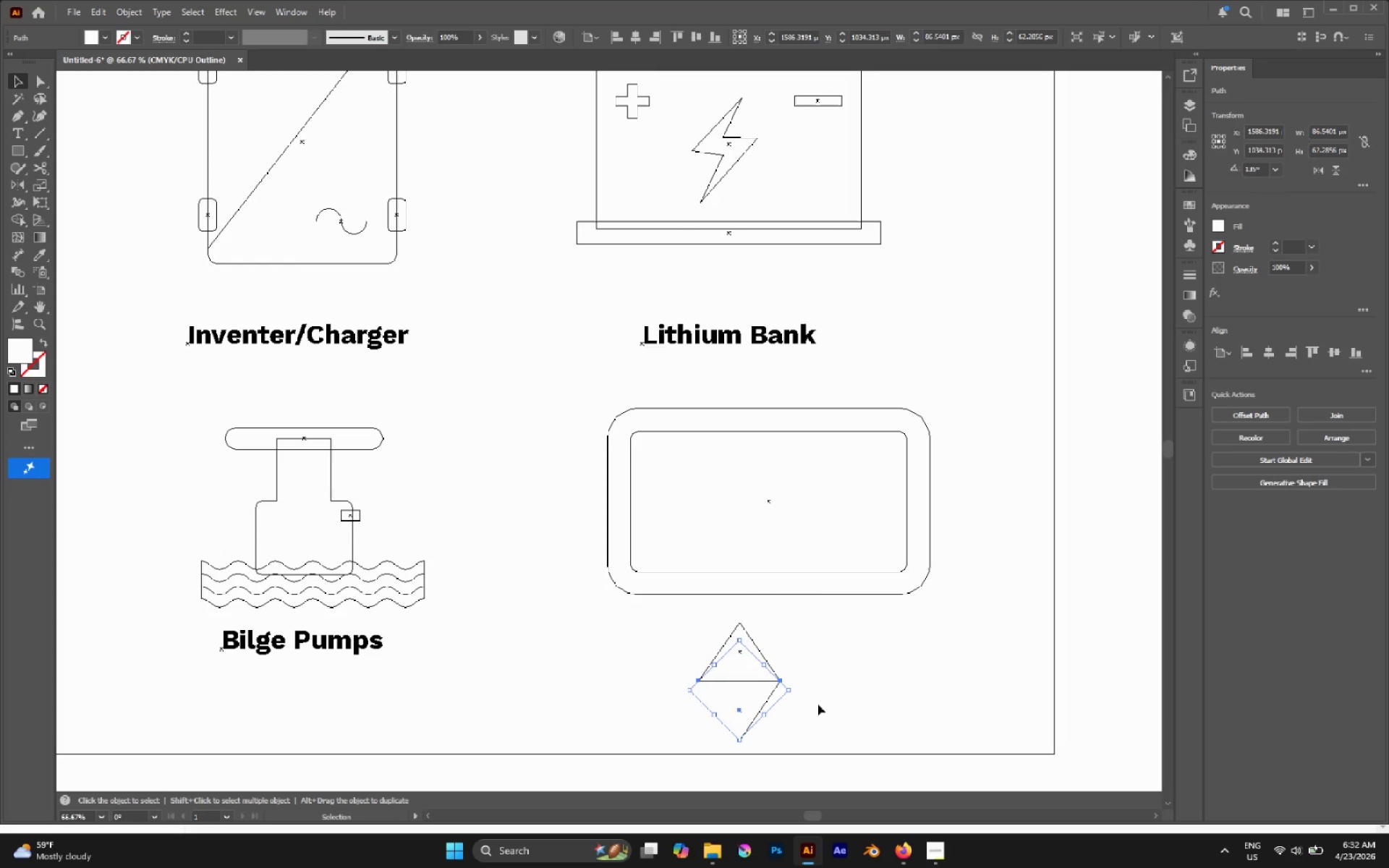 
left_click([817, 704])
 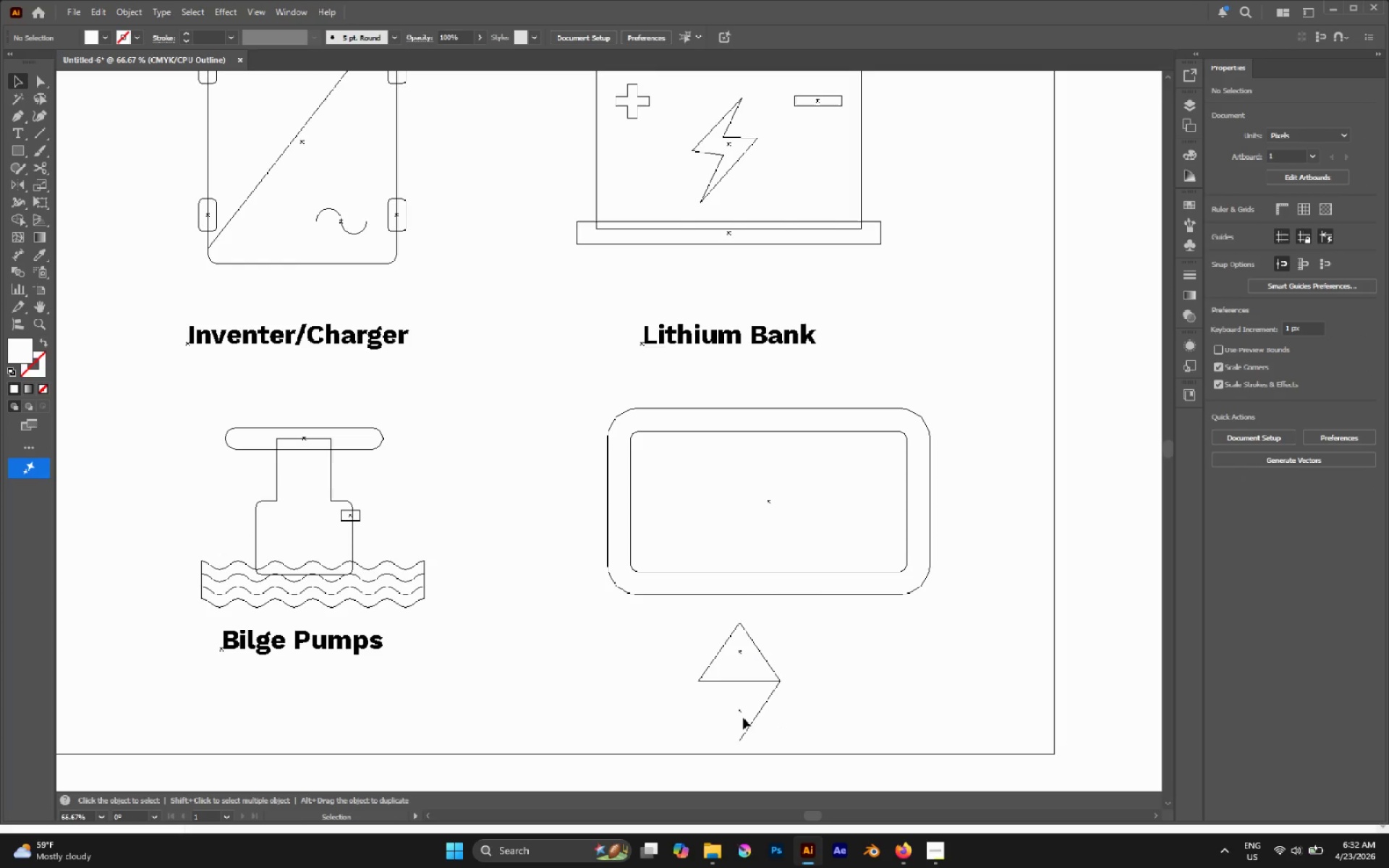 
key(A)
 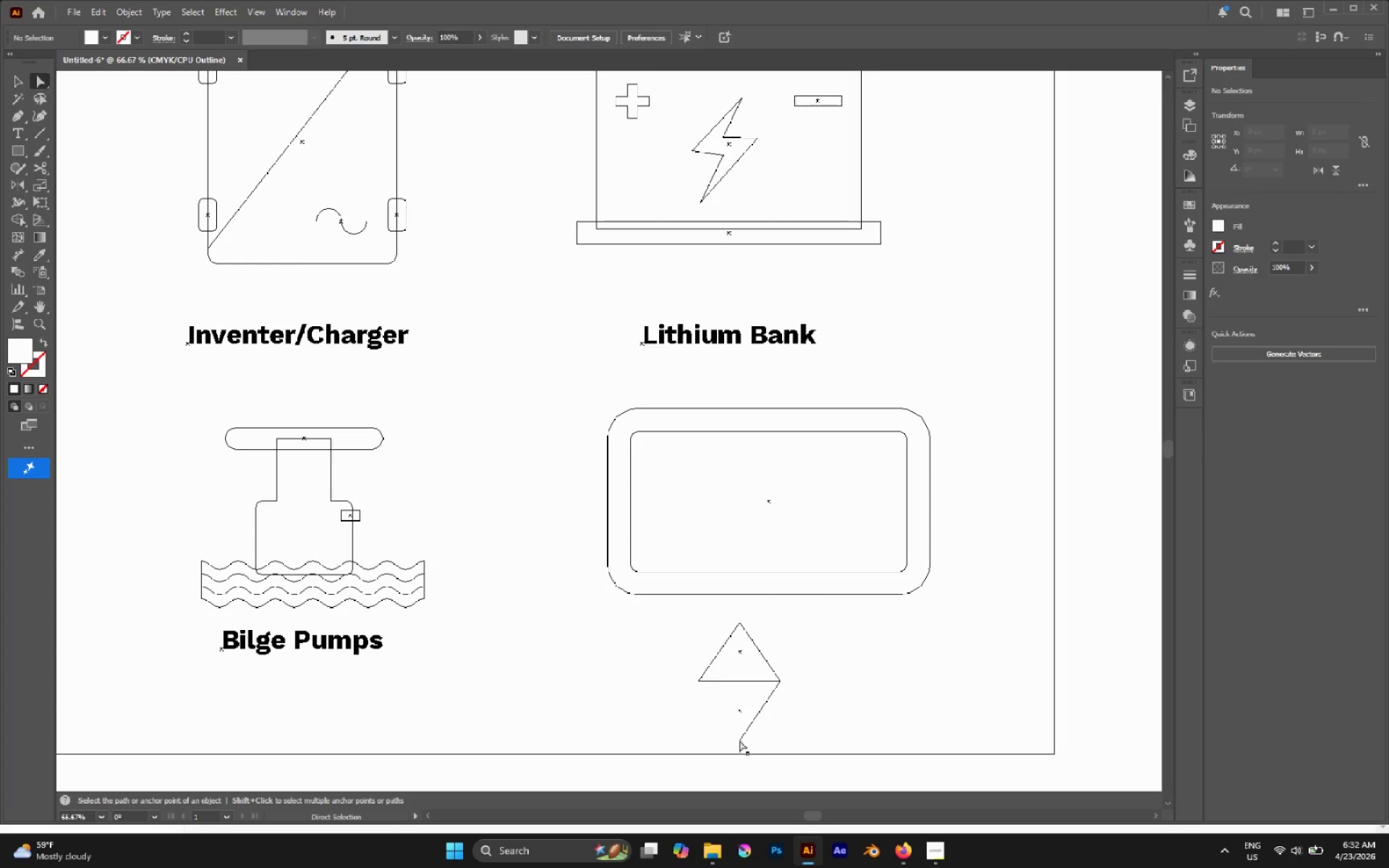 
left_click([738, 740])
 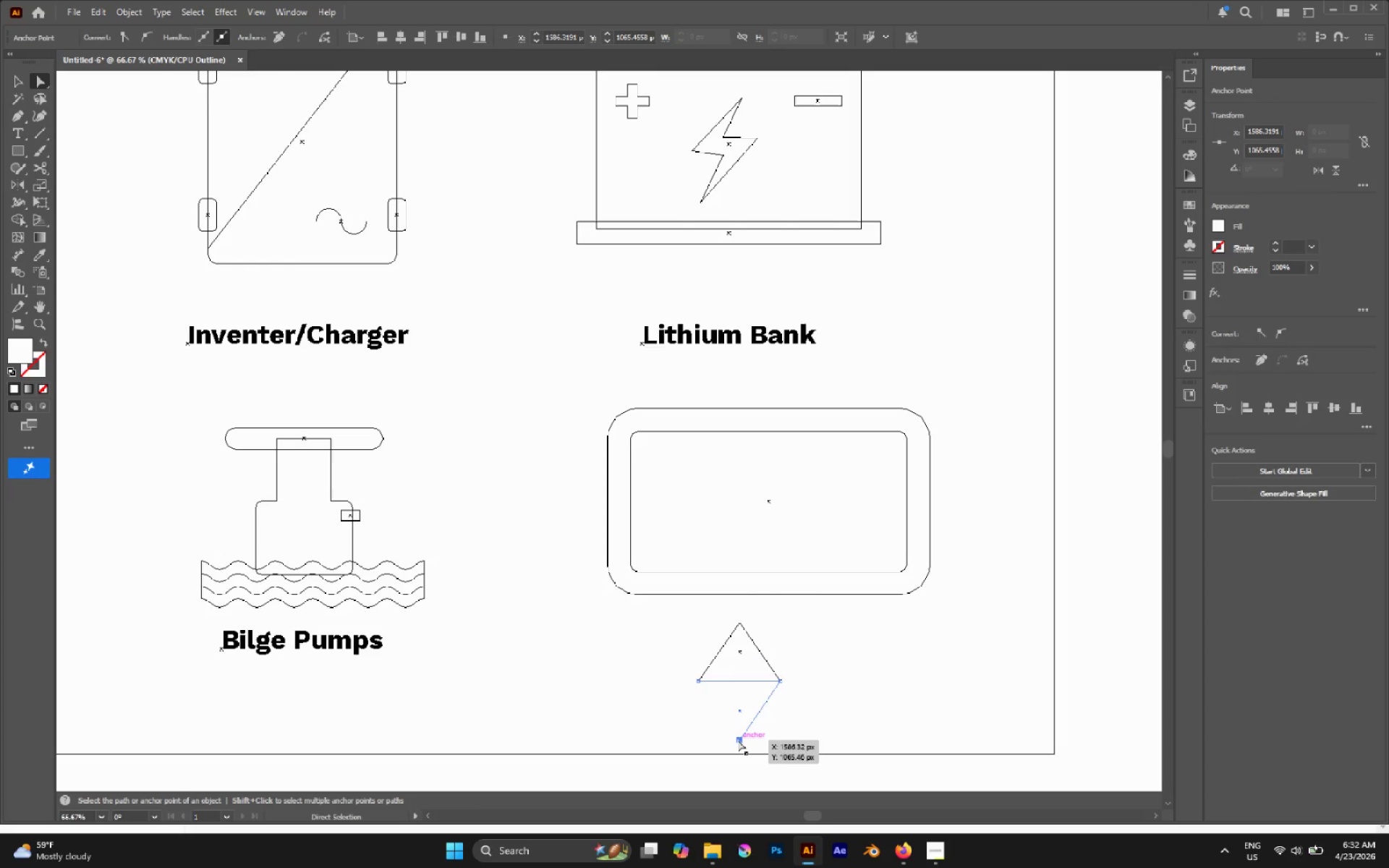 
key(P)
 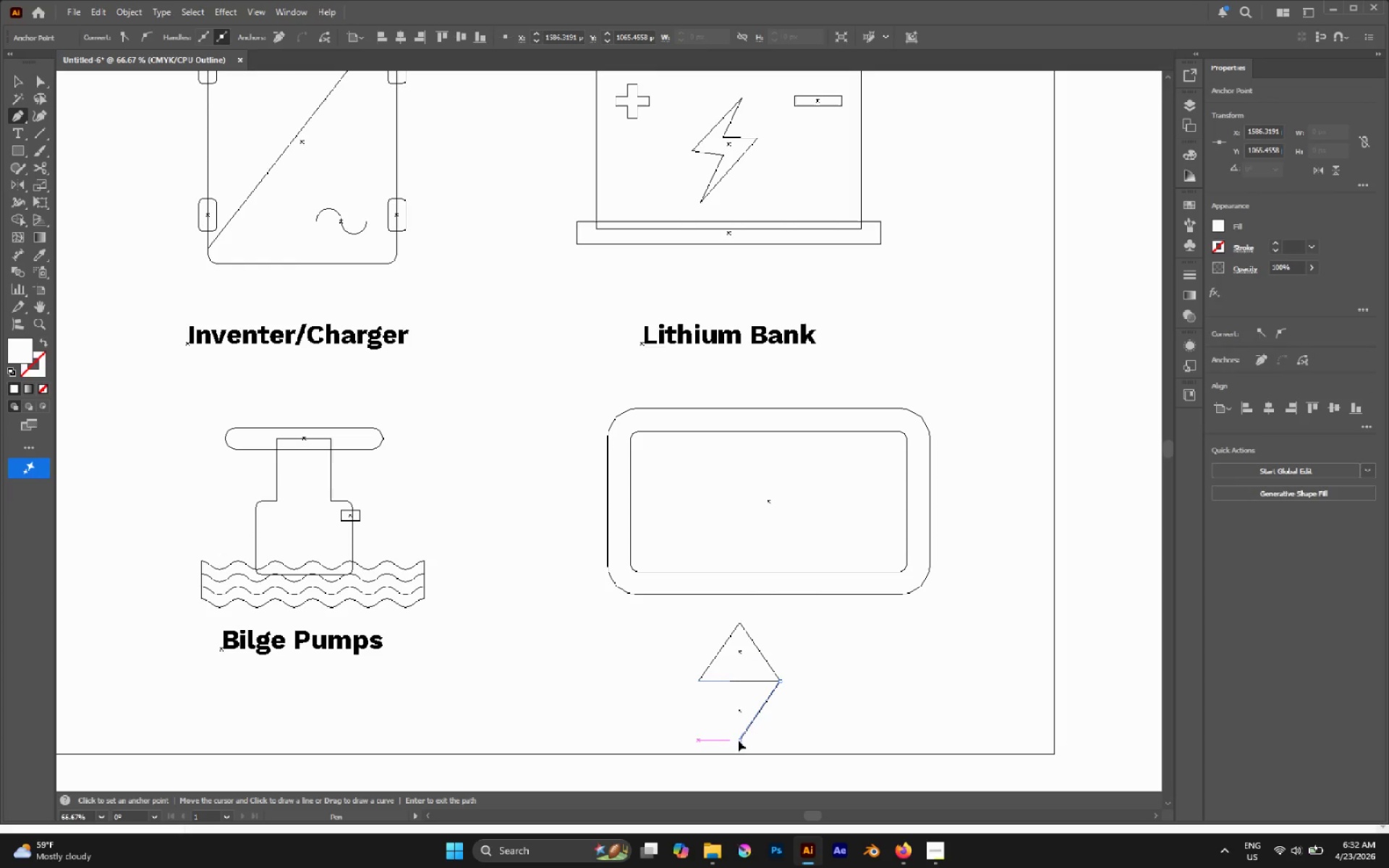 
left_click([738, 740])
 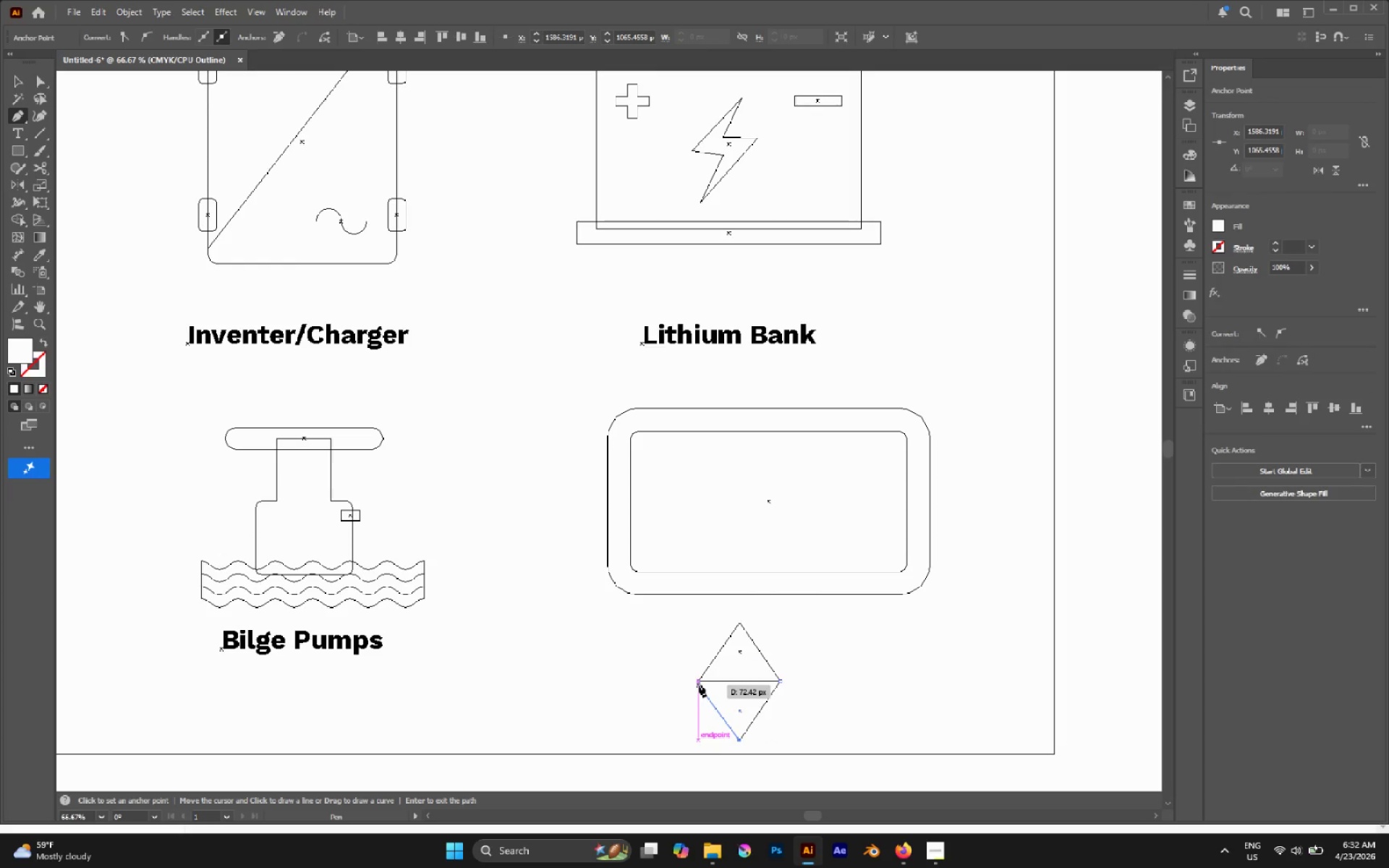 
left_click([698, 682])
 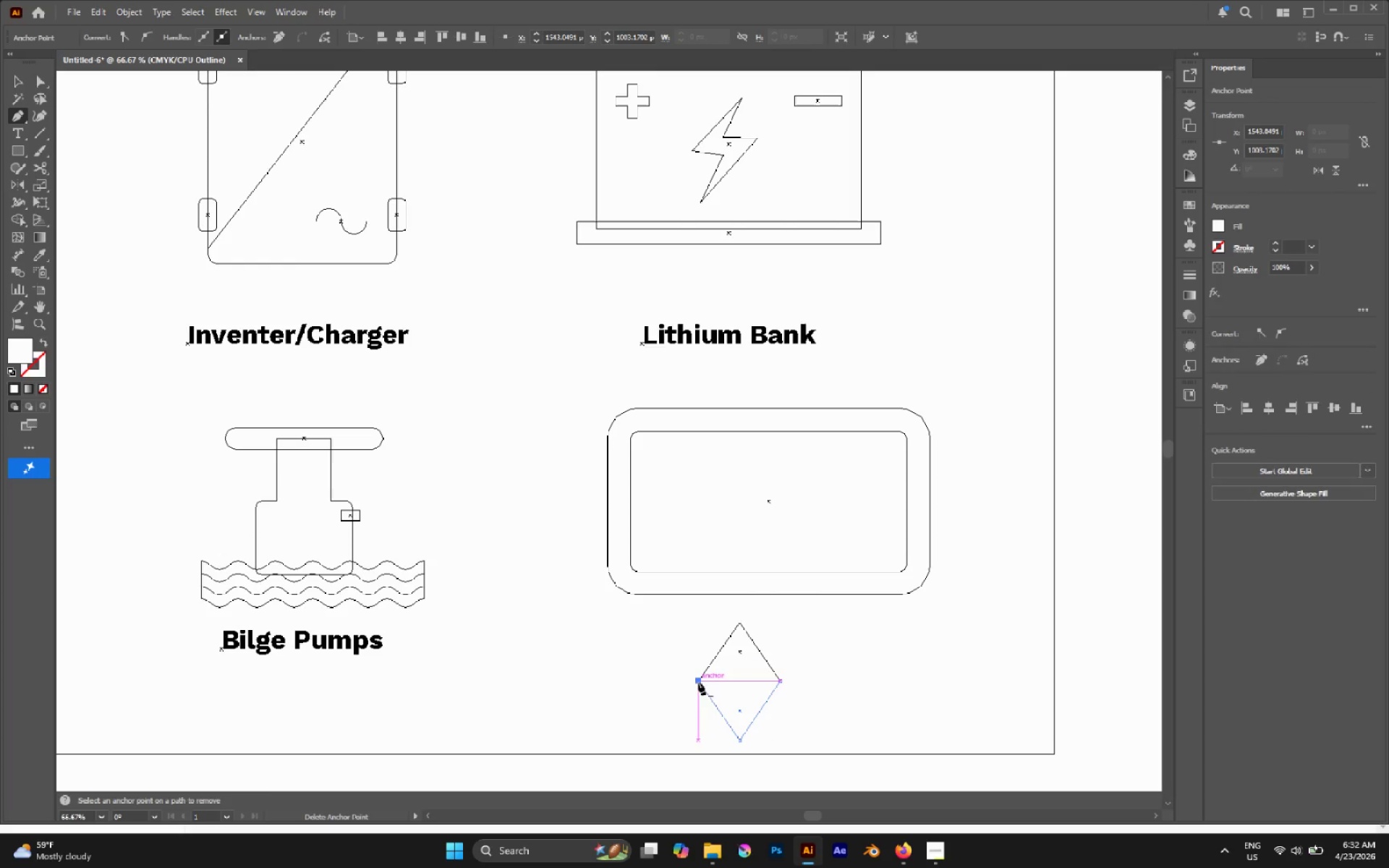 
key(Control+Y)
 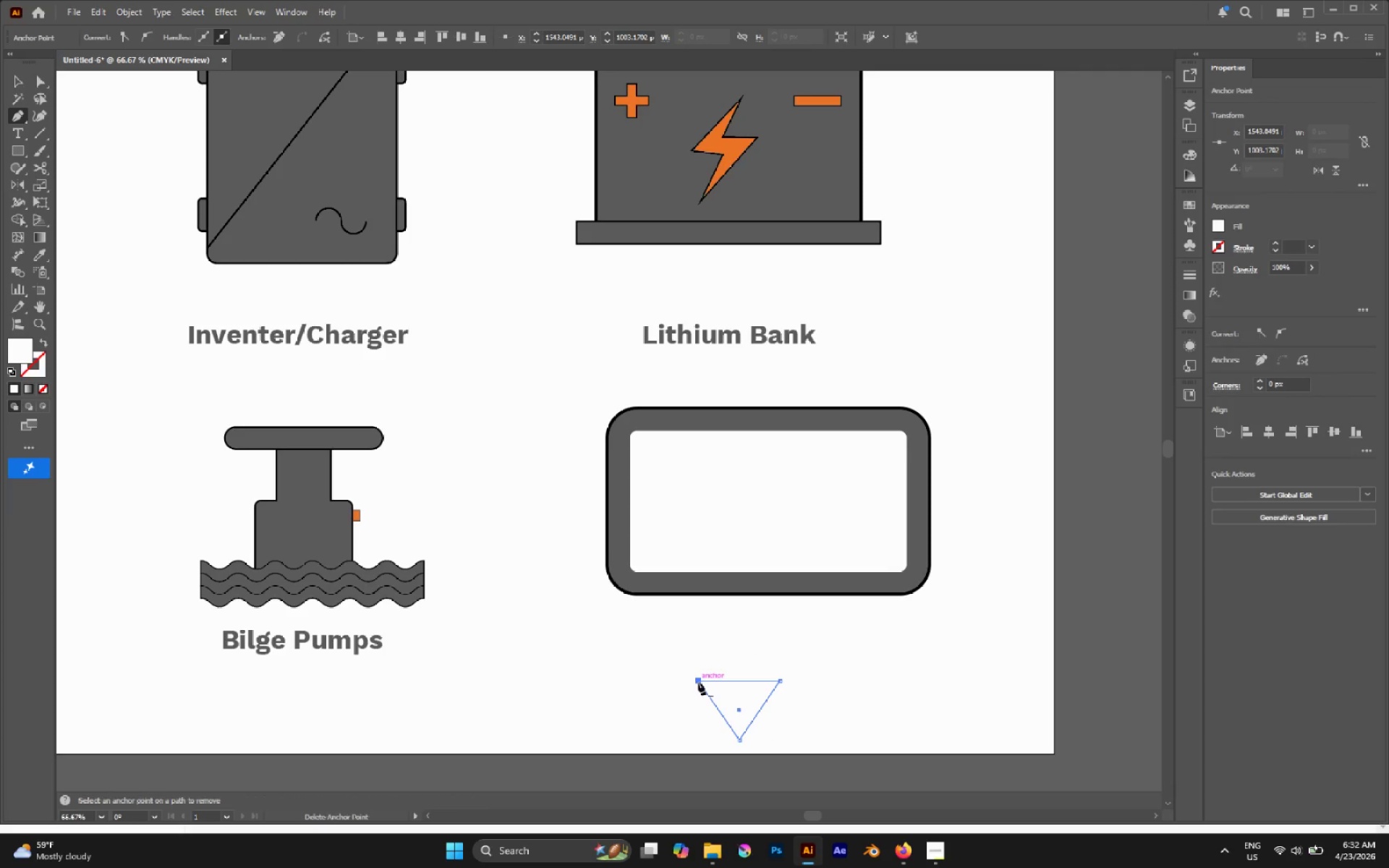 
type(av)
 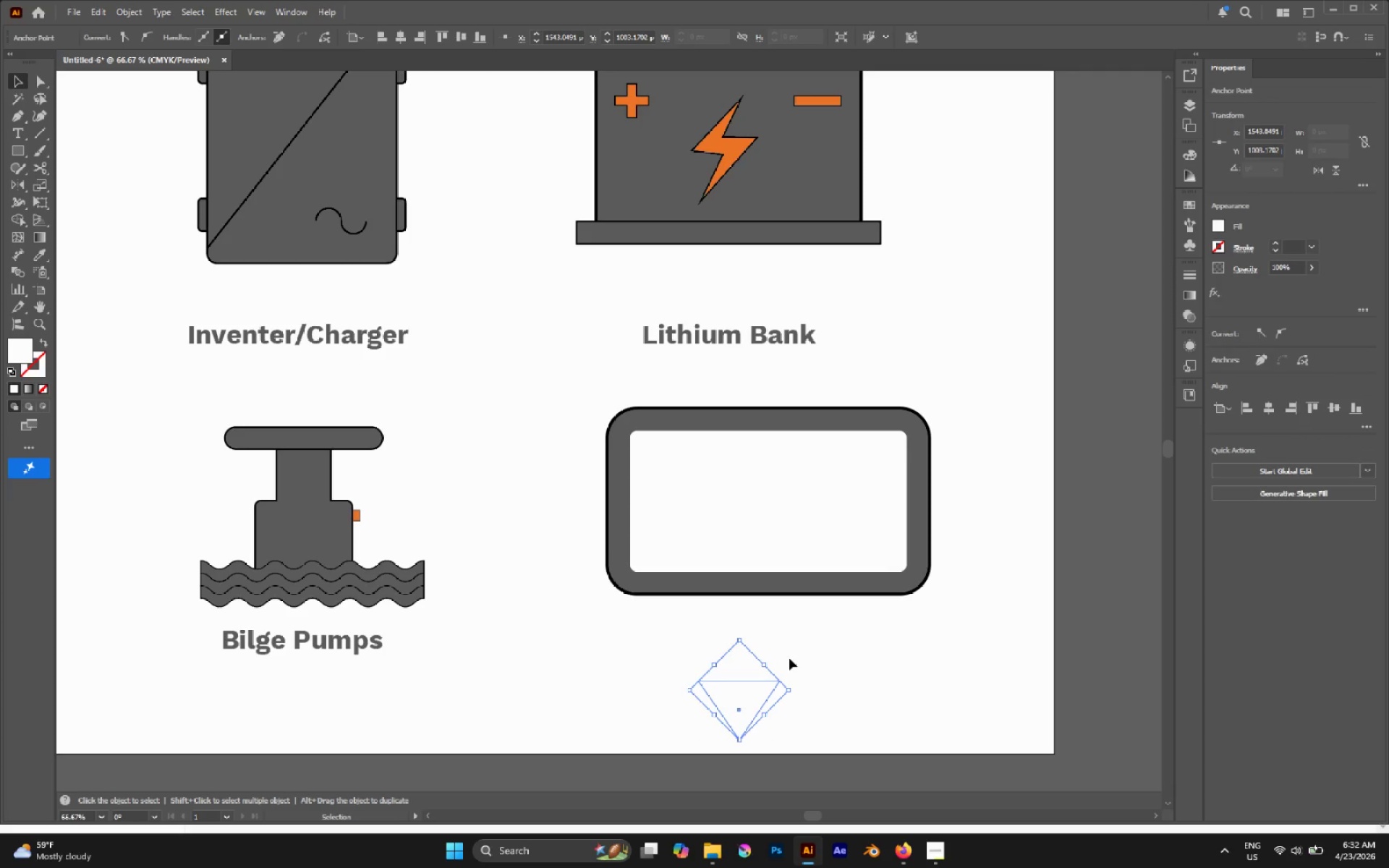 
left_click_drag(start_coordinate=[794, 655], to_coordinate=[735, 713])
 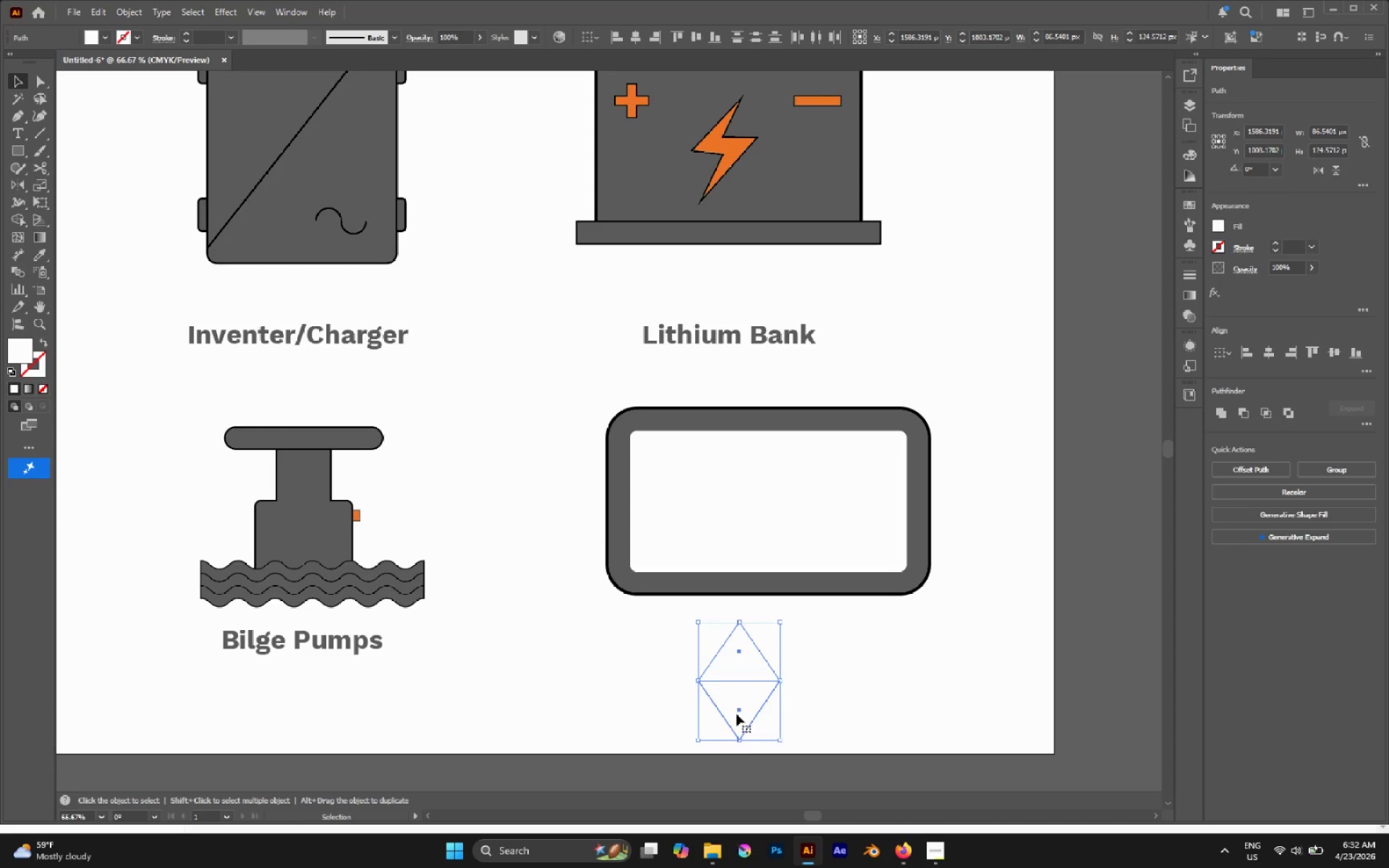 
key(I)
 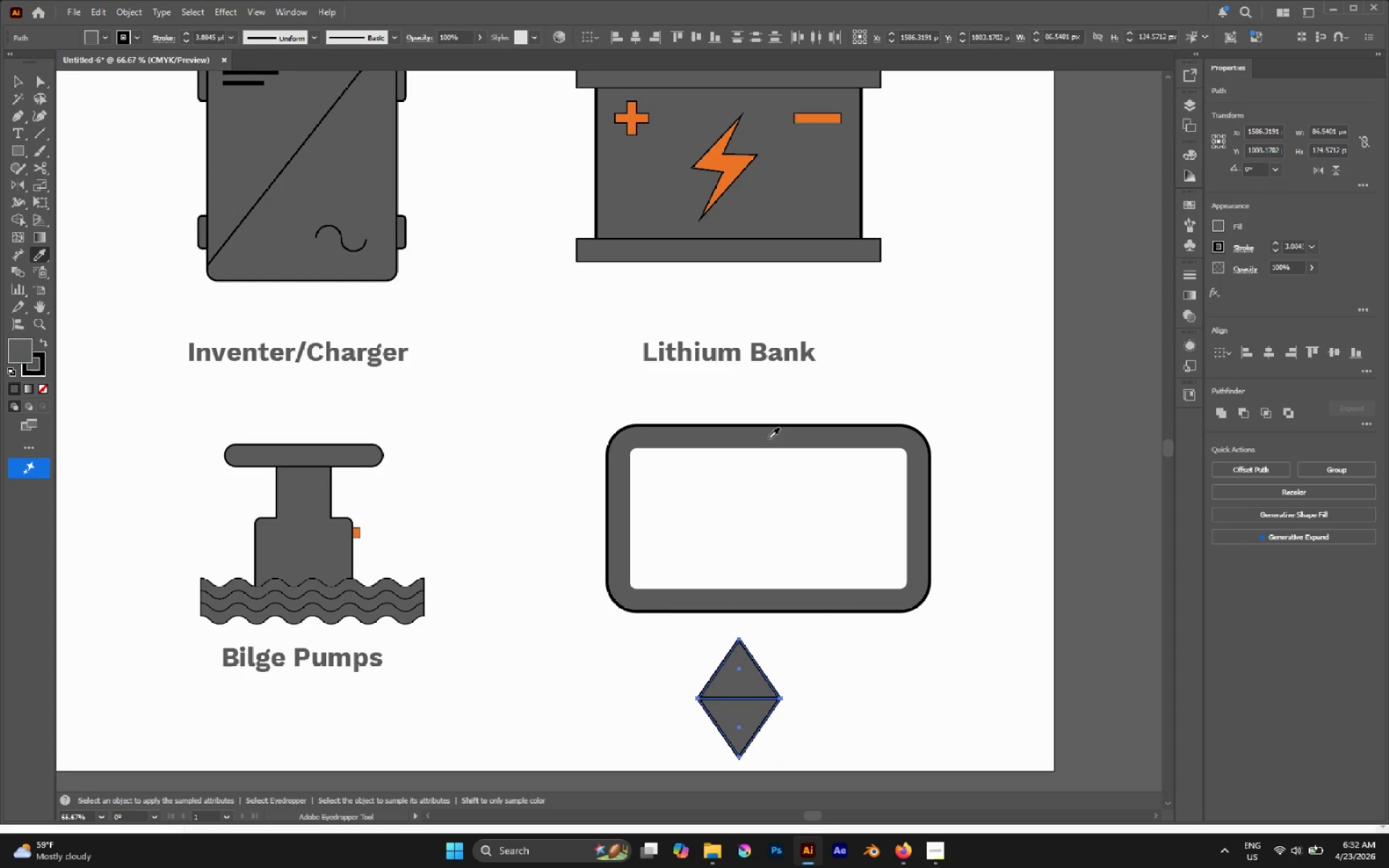 
scroll: coordinate [821, 713], scroll_direction: up, amount: 1.0
 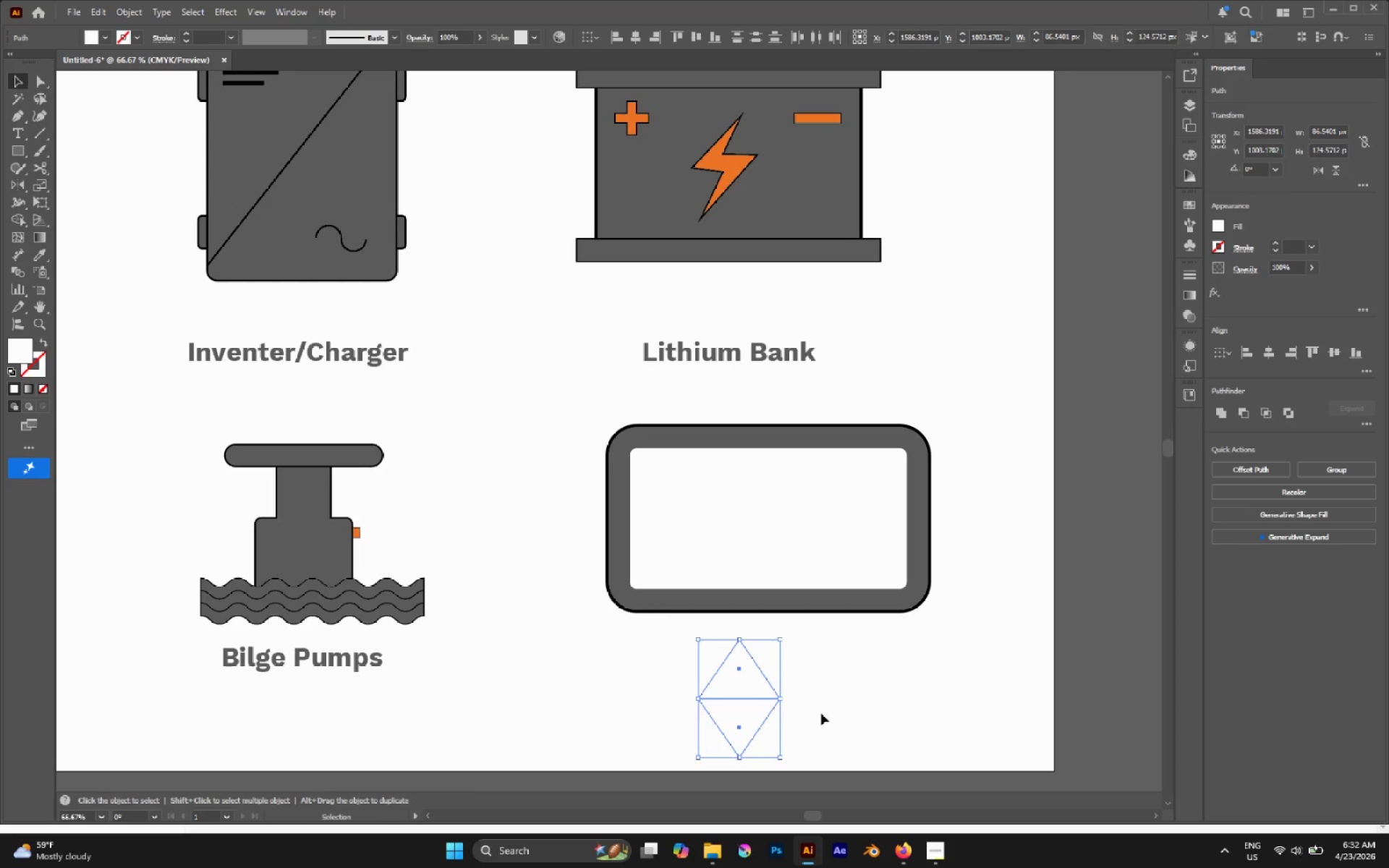 
type(za)
 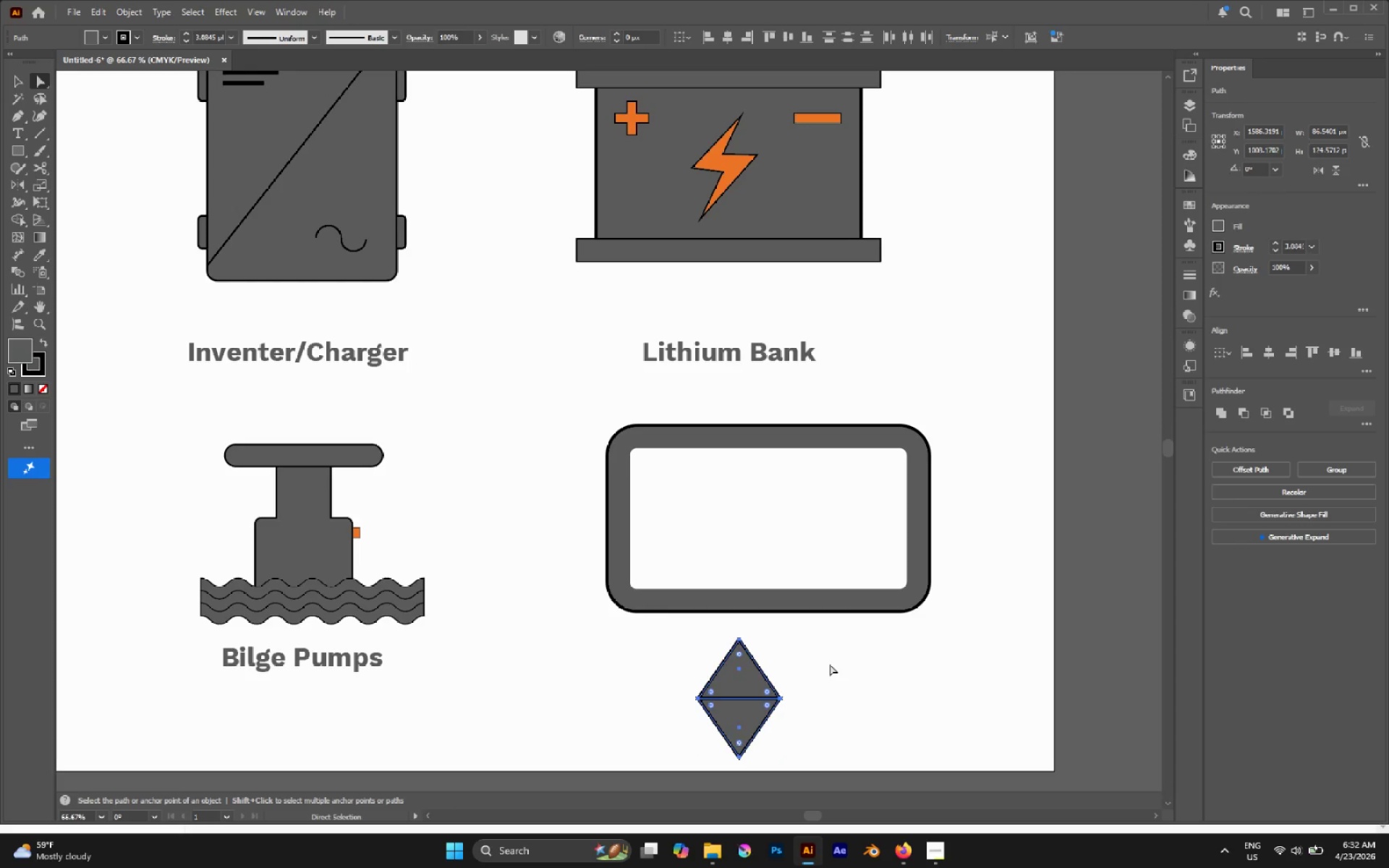 
left_click([830, 664])
 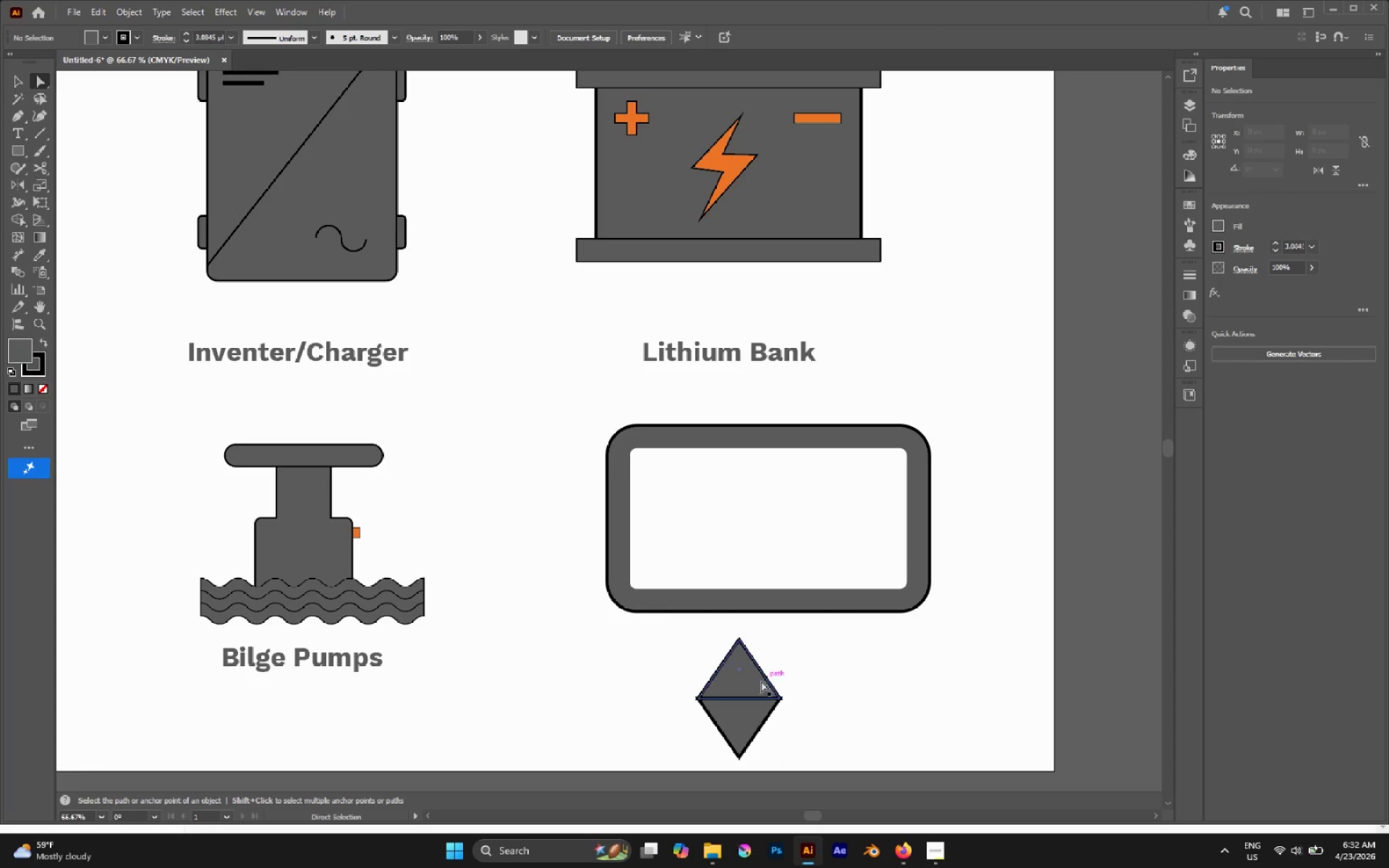 
left_click([757, 681])
 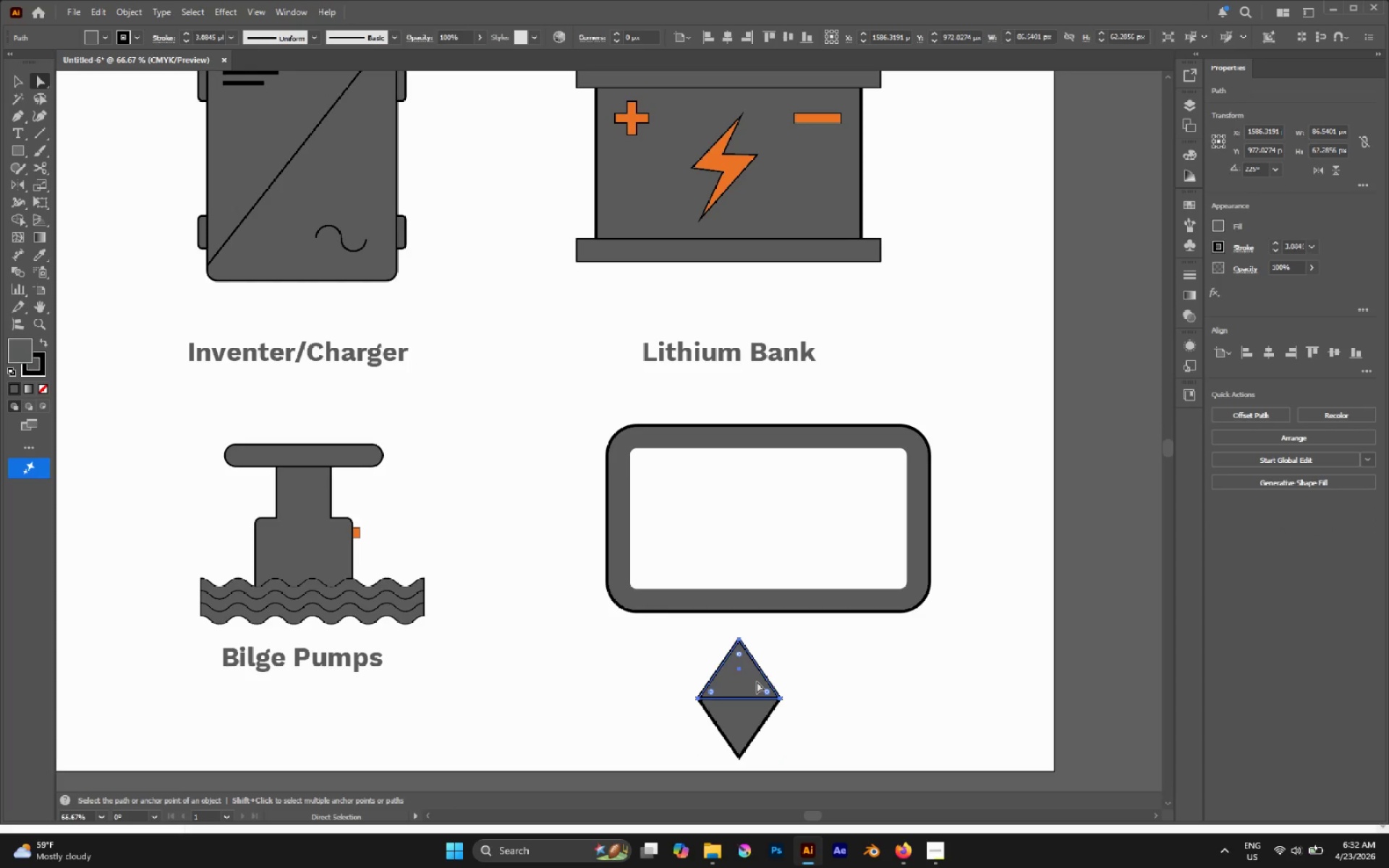 
key(I)
 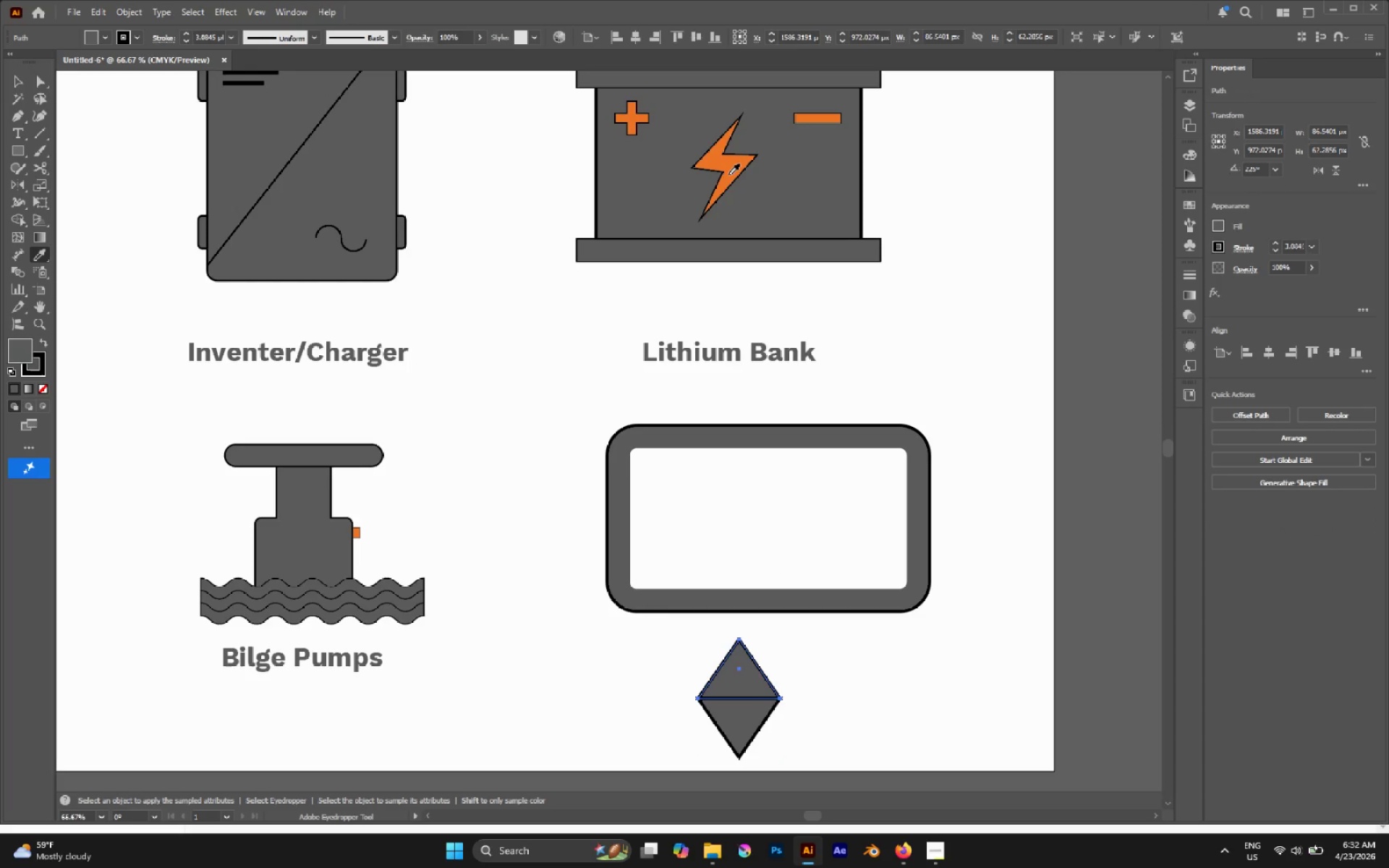 
left_click([729, 175])
 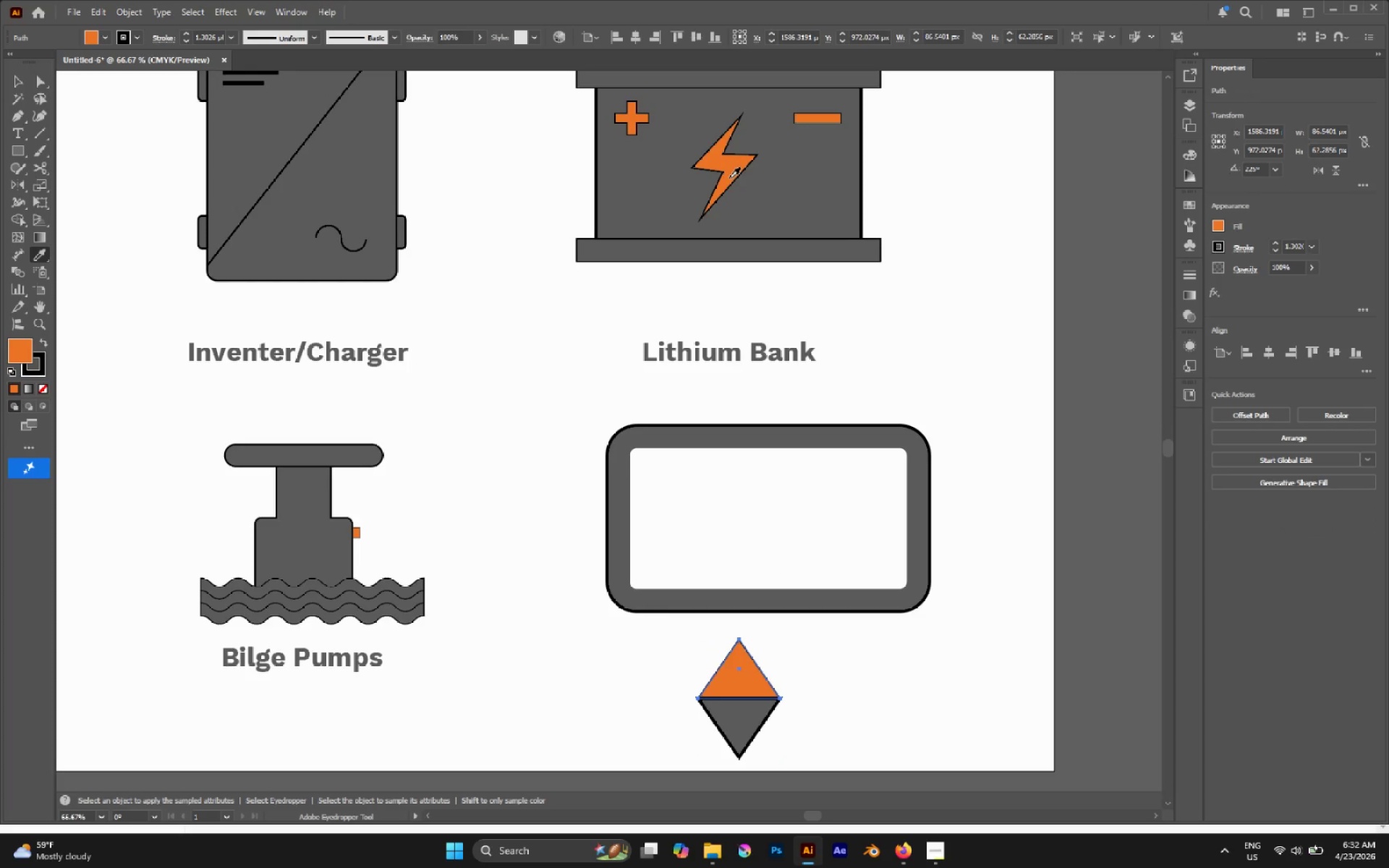 
key(A)
 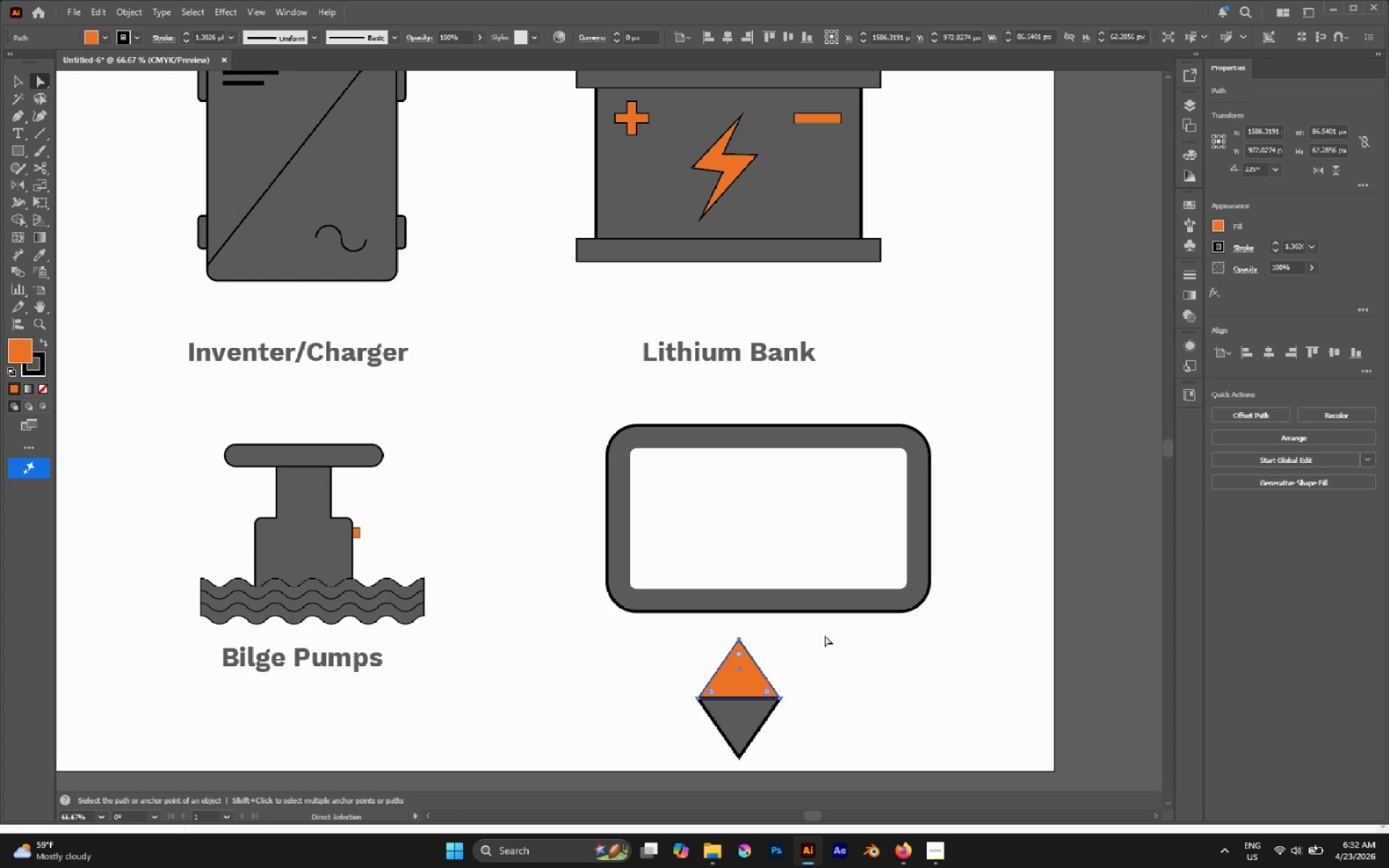 
left_click([820, 673])
 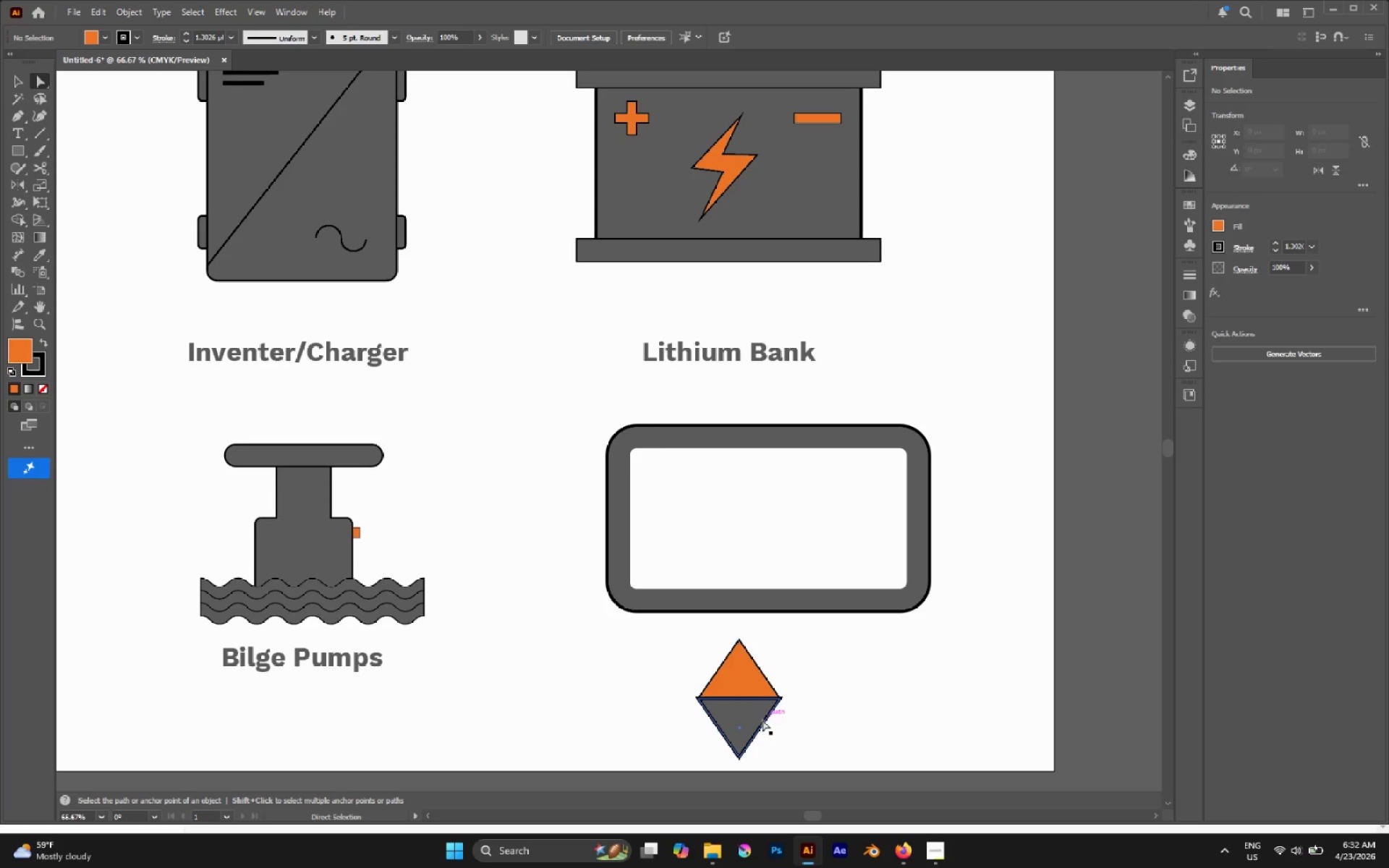 
left_click([761, 720])
 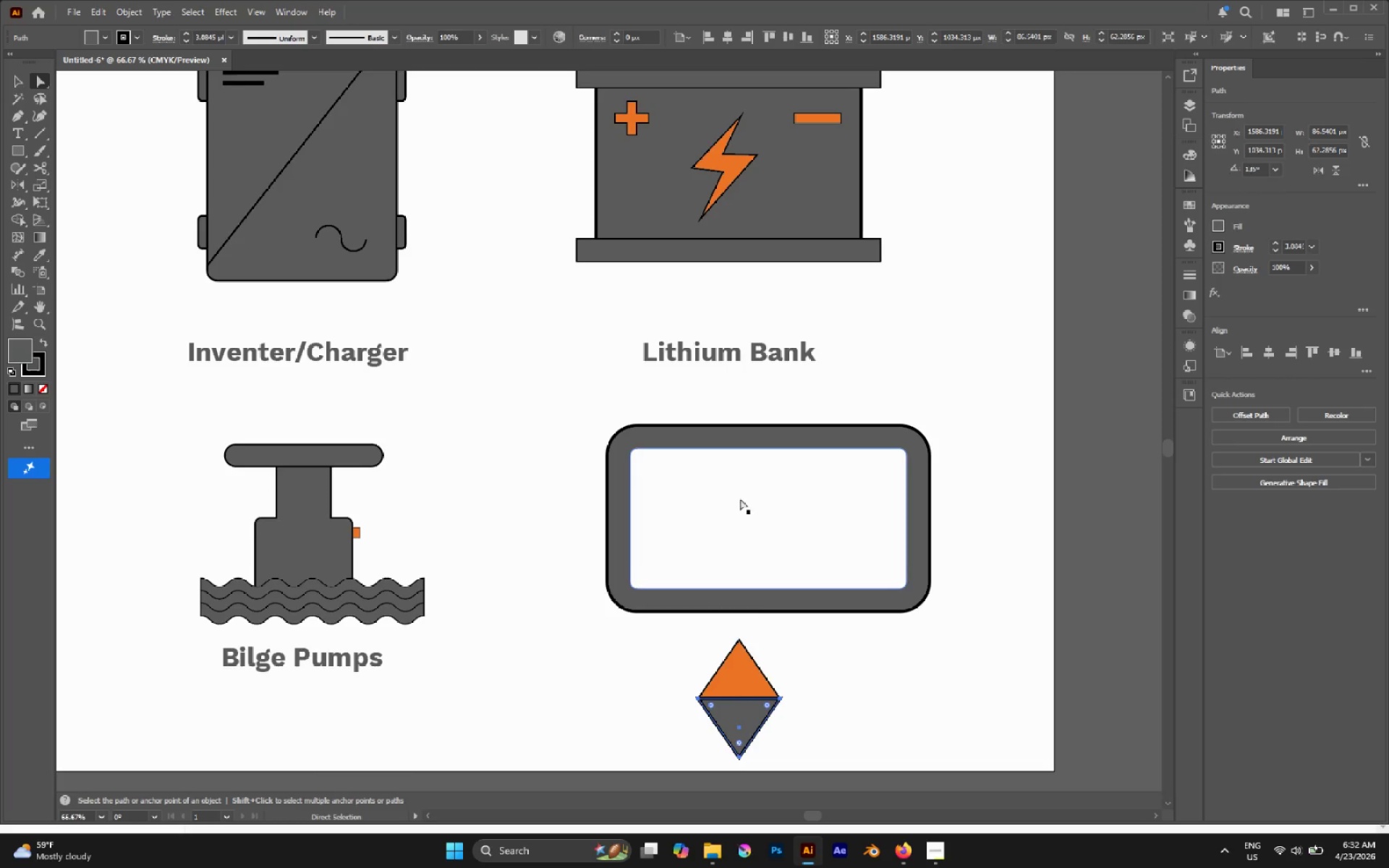 
key(Control+Z)
 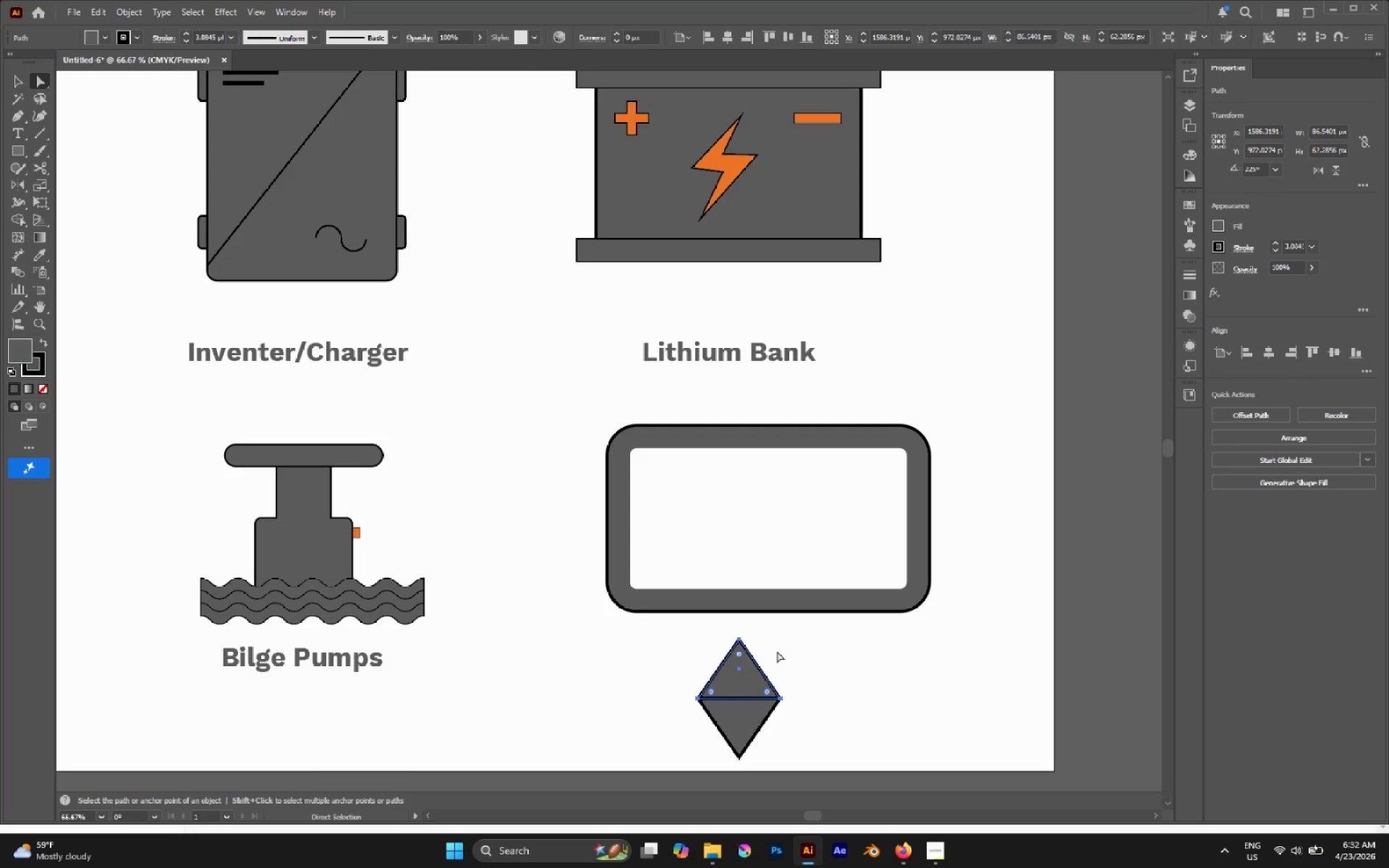 
key(A)
 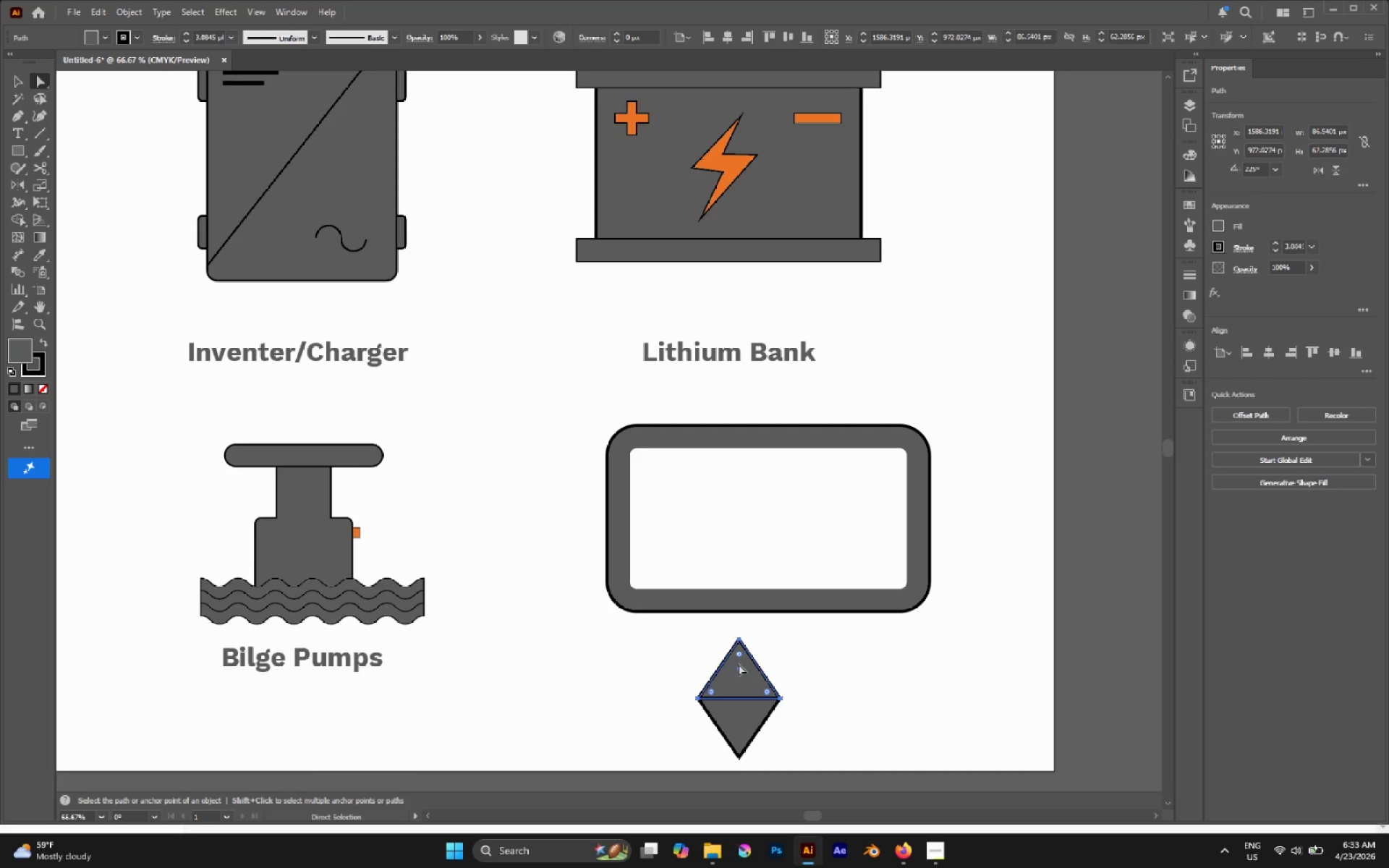 
key(I)
 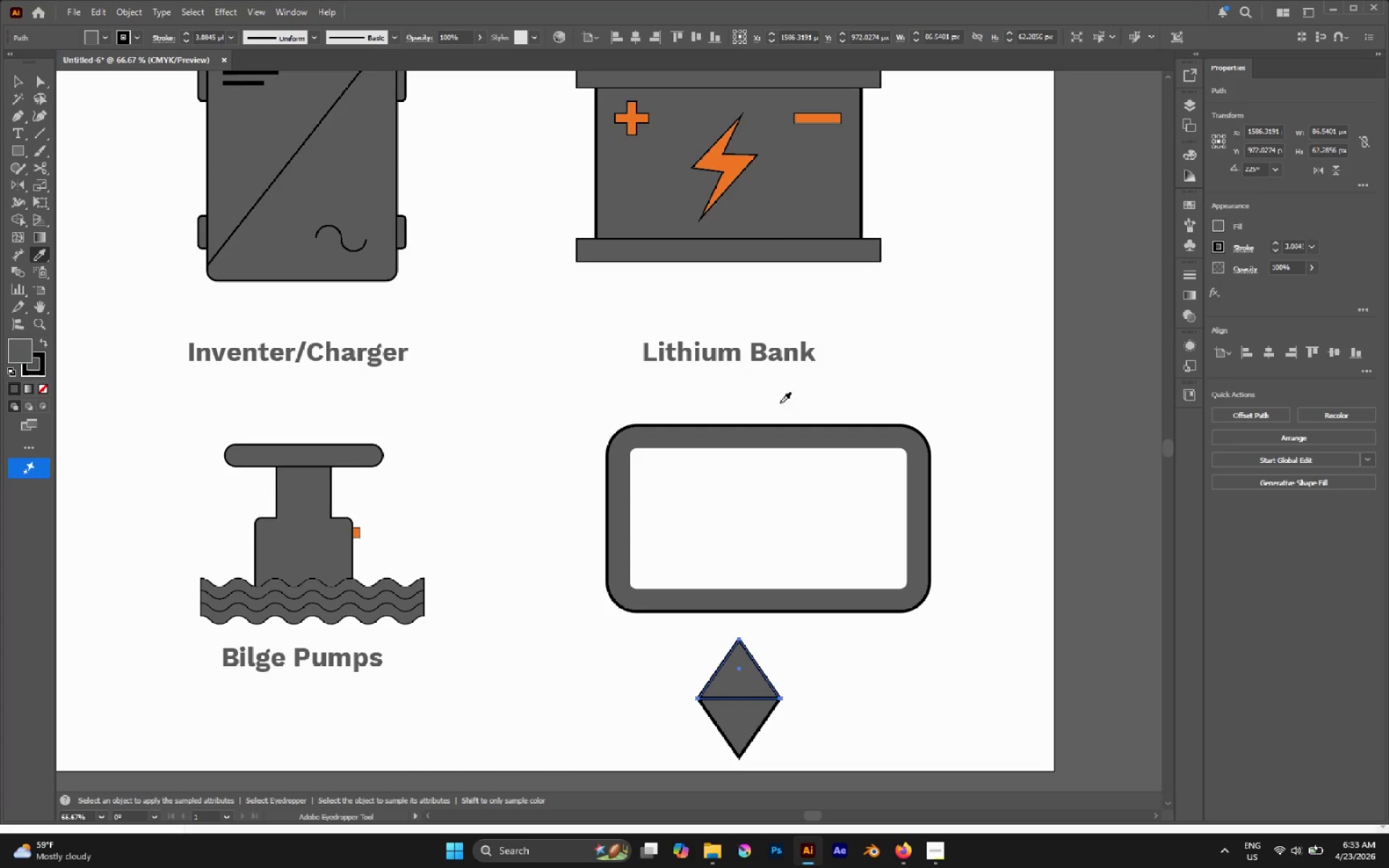 
hold_key(key=ShiftLeft, duration=1.03)
left_click([726, 159])
 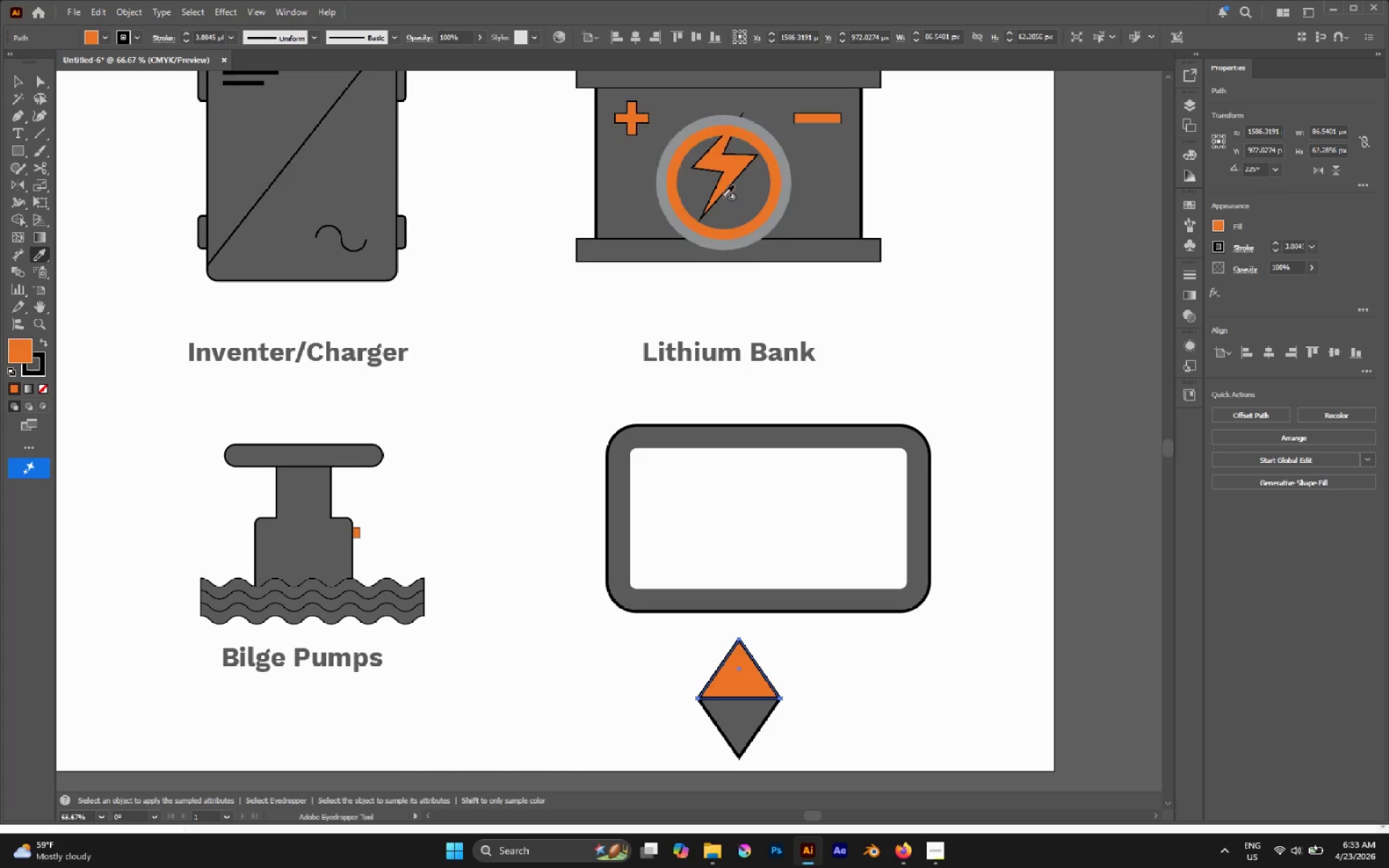 
type(av)
 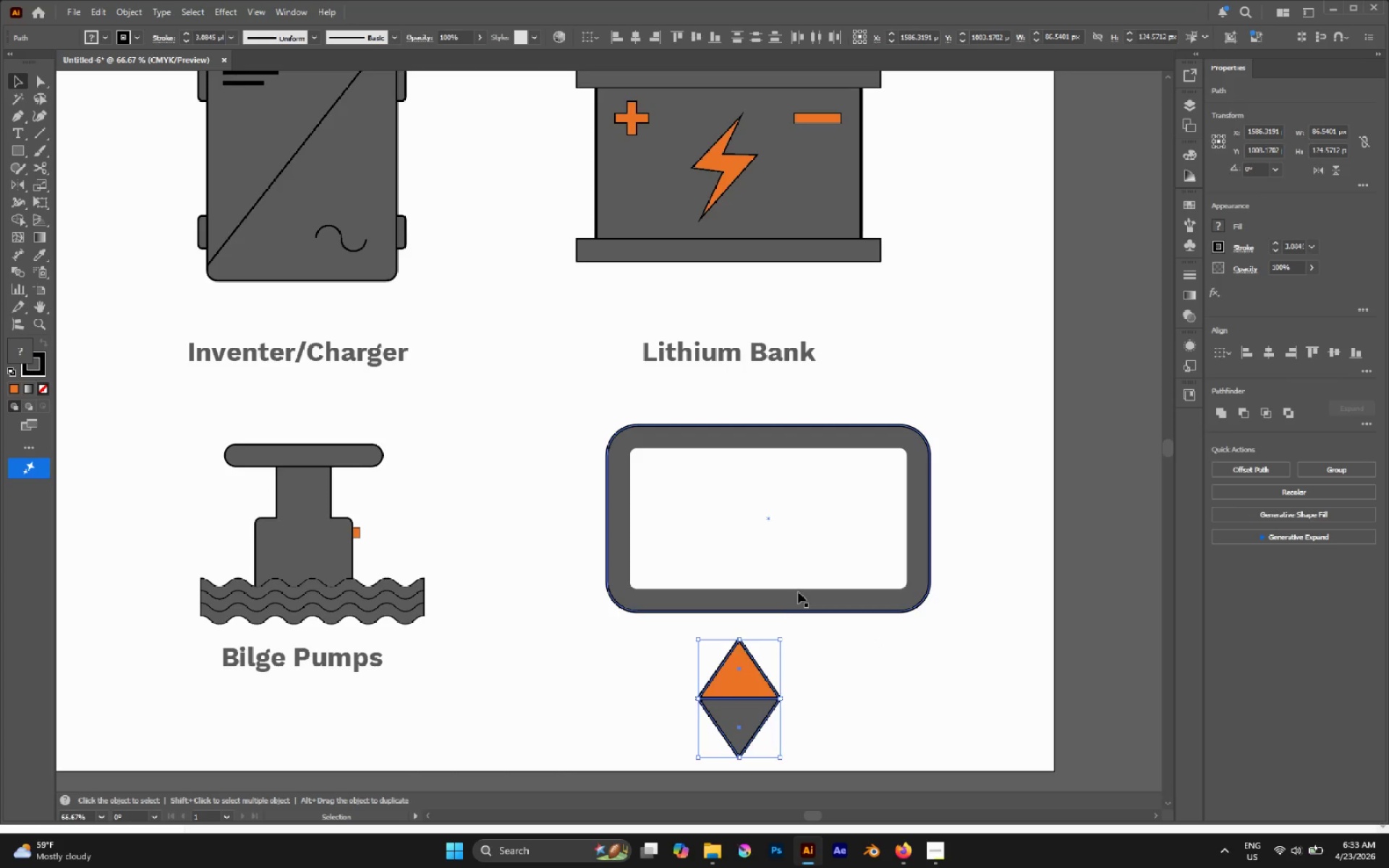 
hold_key(key=AltLeft, duration=0.45)
left_click_drag(start_coordinate=[815, 673], to_coordinate=[739, 707])
 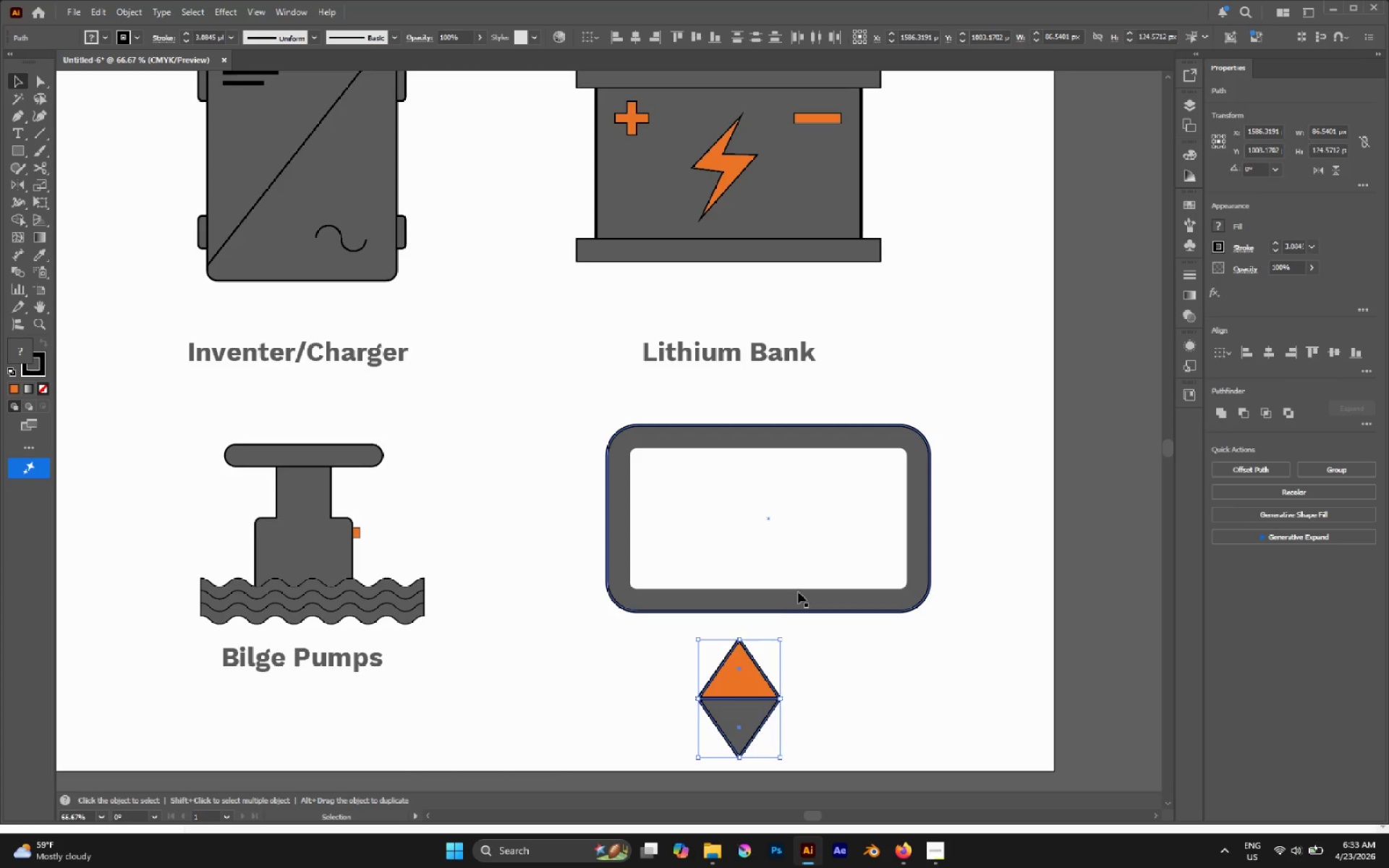 
hold_key(key=ShiftLeft, duration=3.84)
left_click_drag(start_coordinate=[784, 632], to_coordinate=[807, 673])
 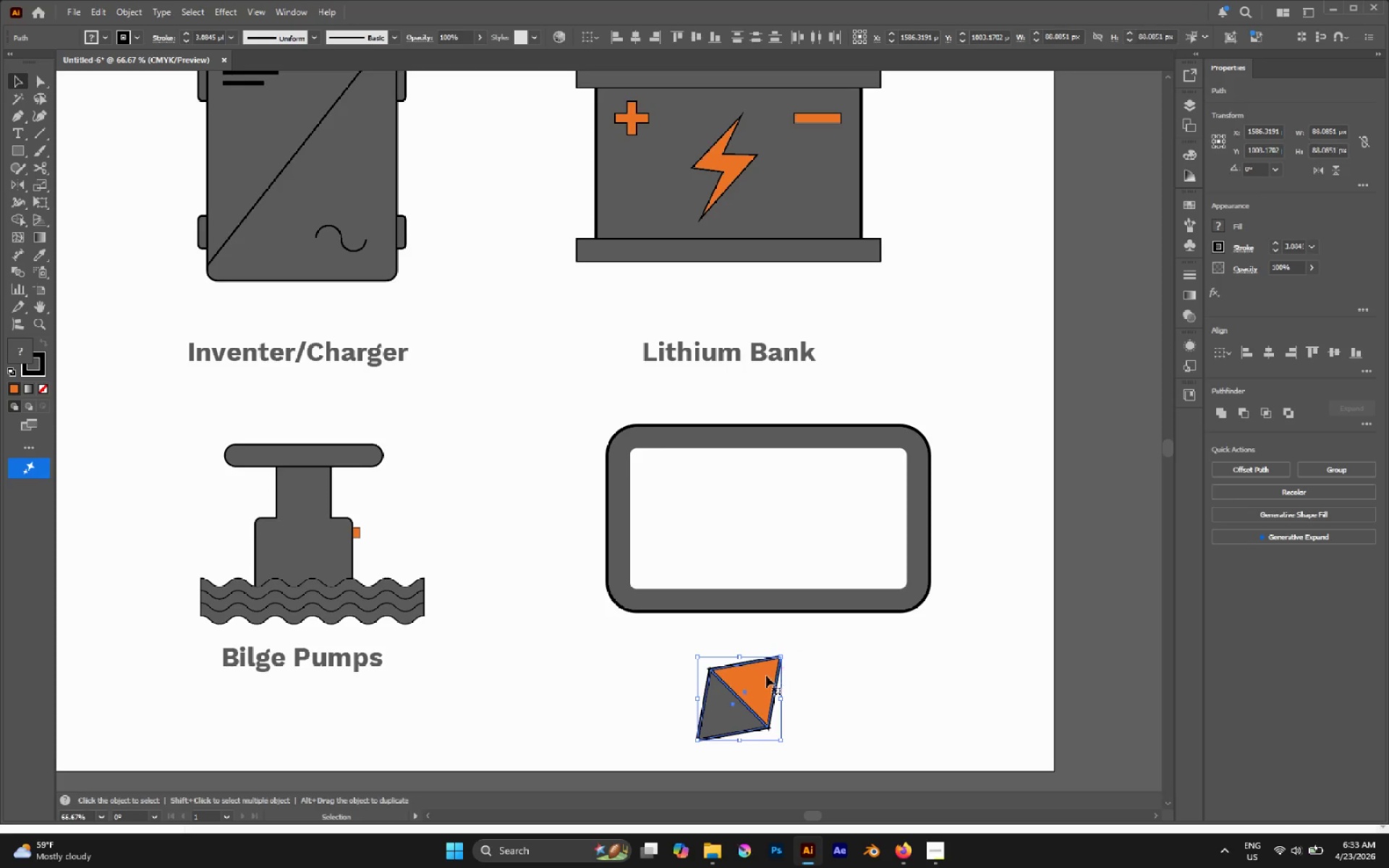 
left_click_drag(start_coordinate=[765, 677], to_coordinate=[794, 504])
 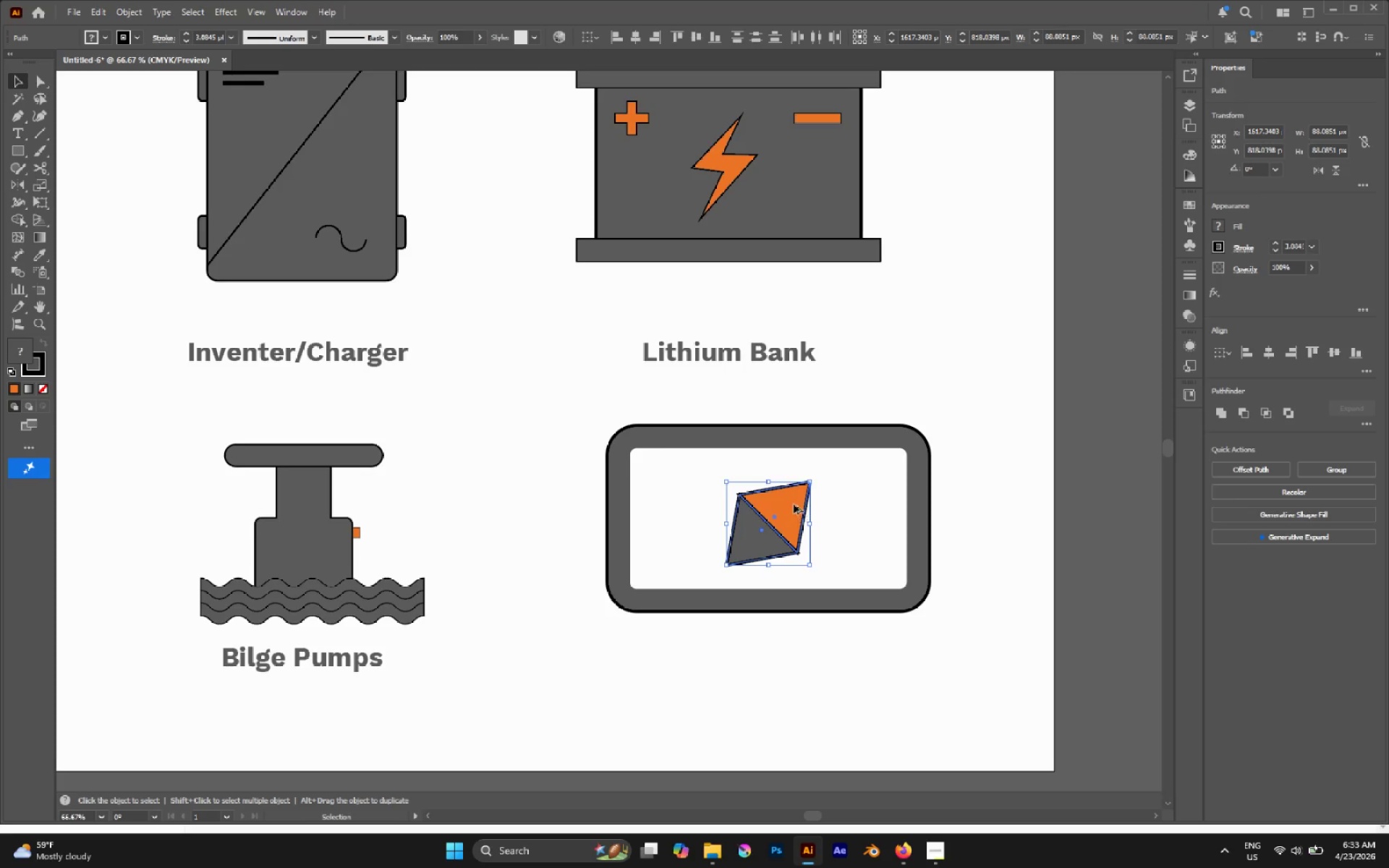 
hold_key(key=AltLeft, duration=0.47)
scroll: coordinate [794, 504], scroll_direction: up, amount: 1.0
 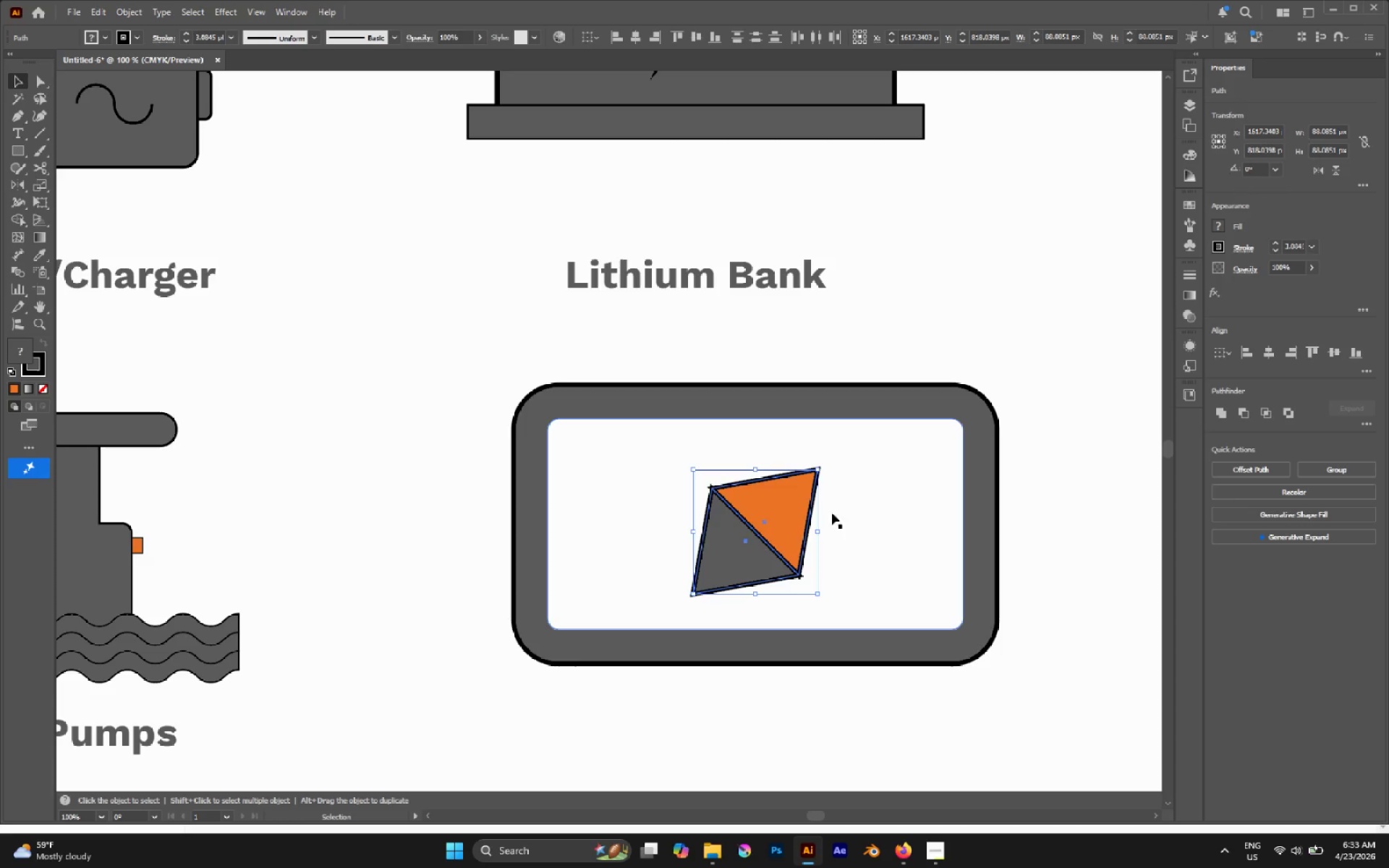 
hold_key(key=AltLeft, duration=1.81)
hold_key(key=ShiftLeft, duration=1.72)
left_click_drag(start_coordinate=[815, 466], to_coordinate=[797, 485])
 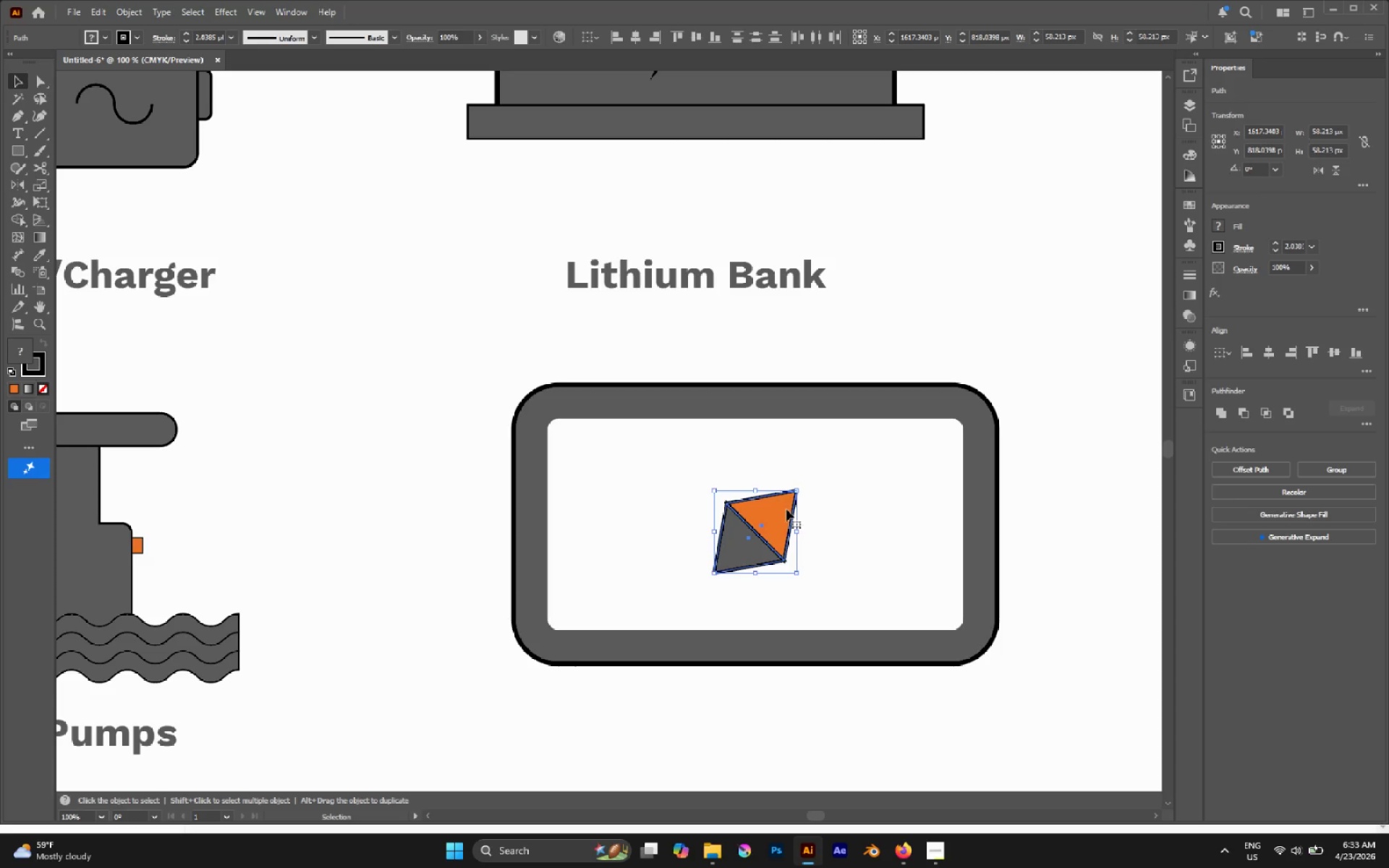 
left_click_drag(start_coordinate=[786, 510], to_coordinate=[805, 500])
 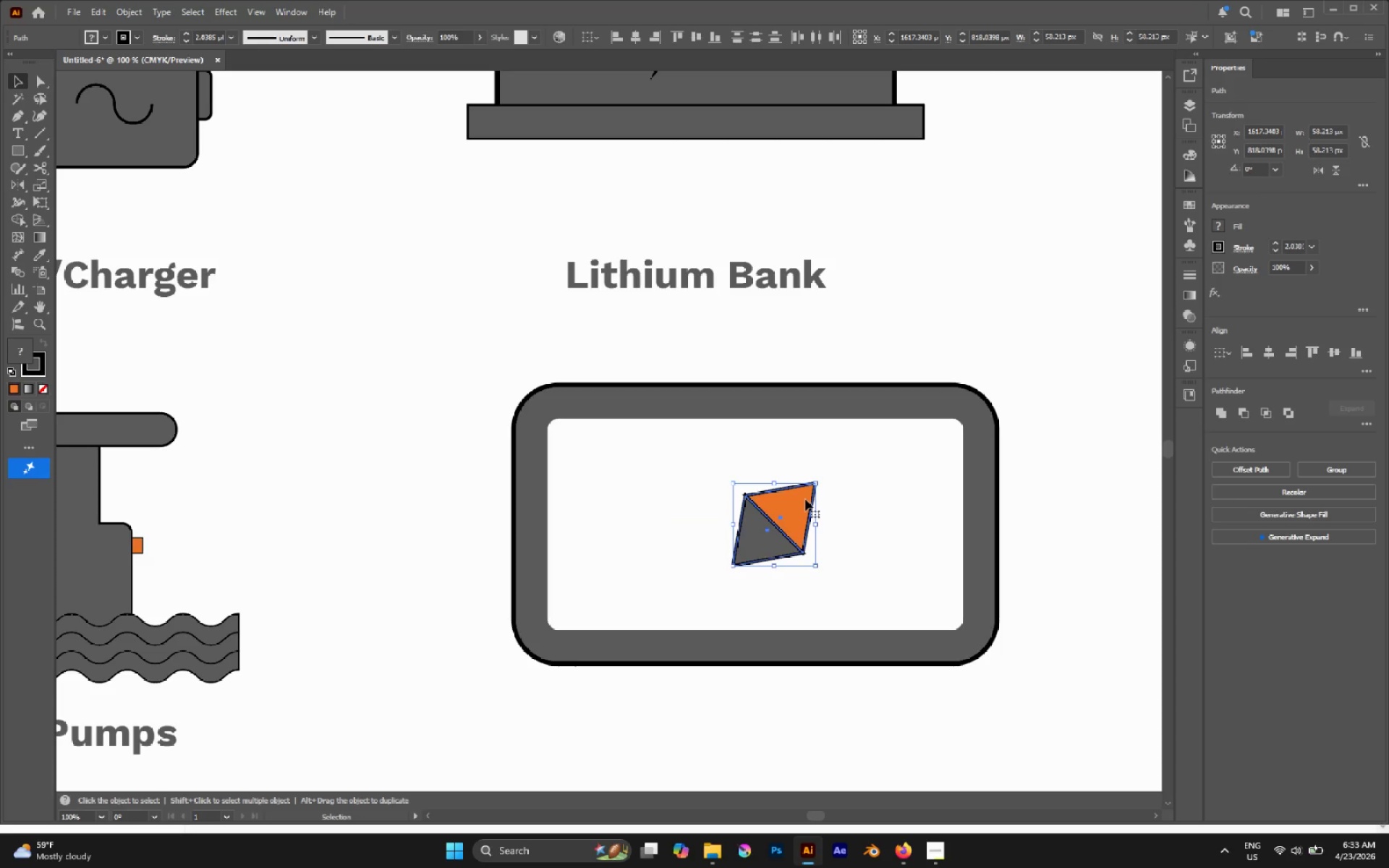 
hold_key(key=AltLeft, duration=0.41)
 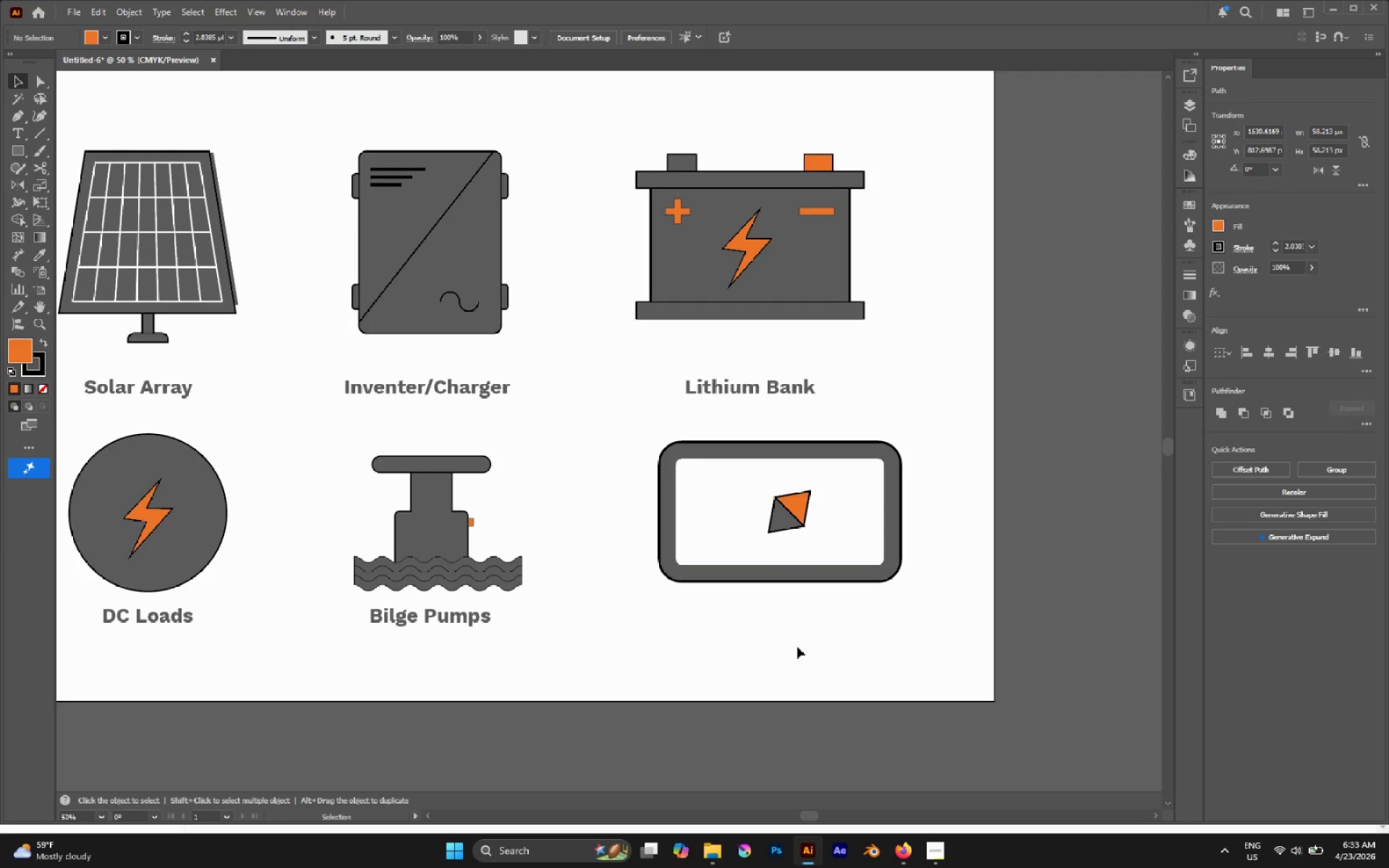 
left_click([802, 663])
 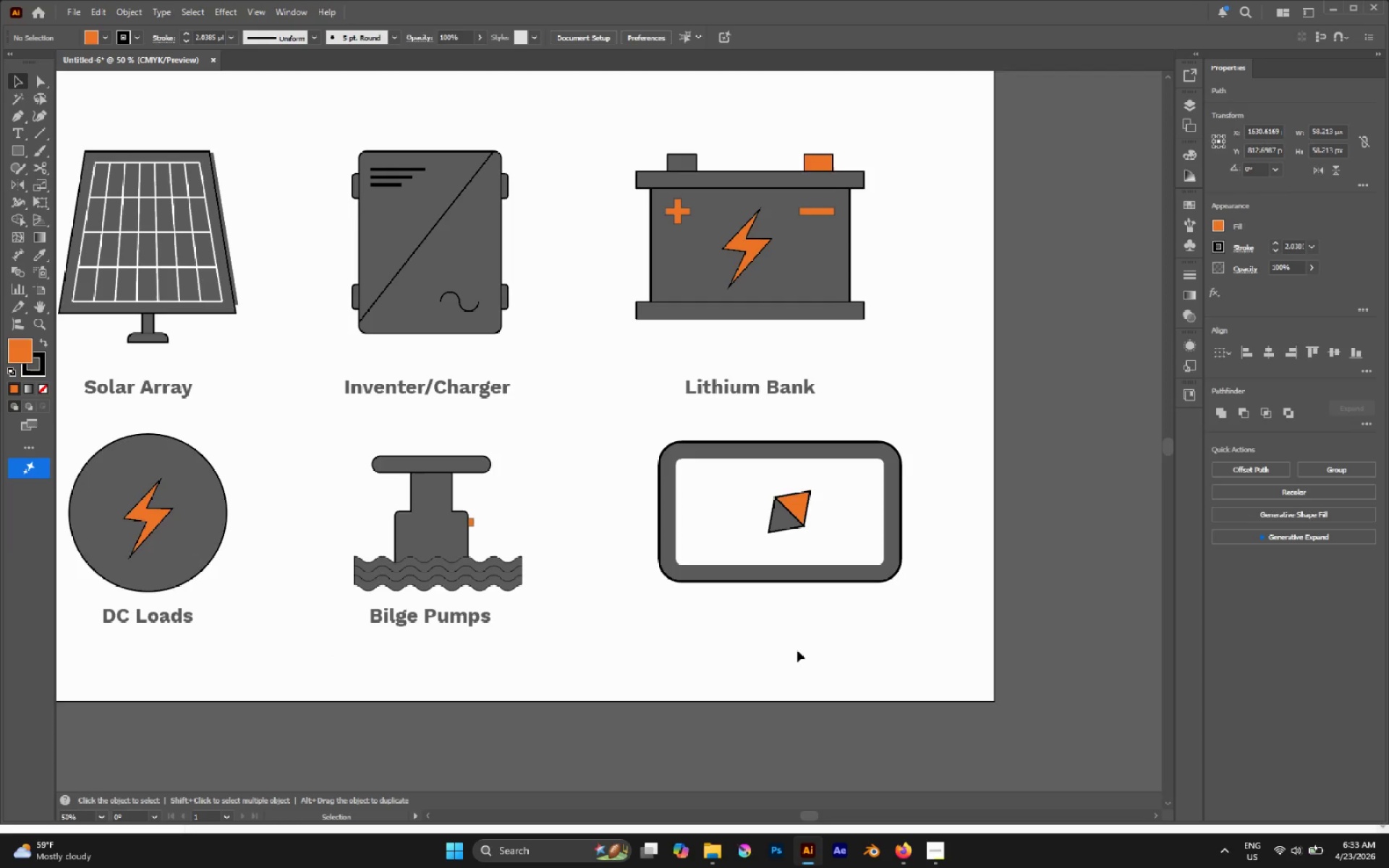 
scroll: coordinate [805, 499], scroll_direction: down, amount: 2.0
 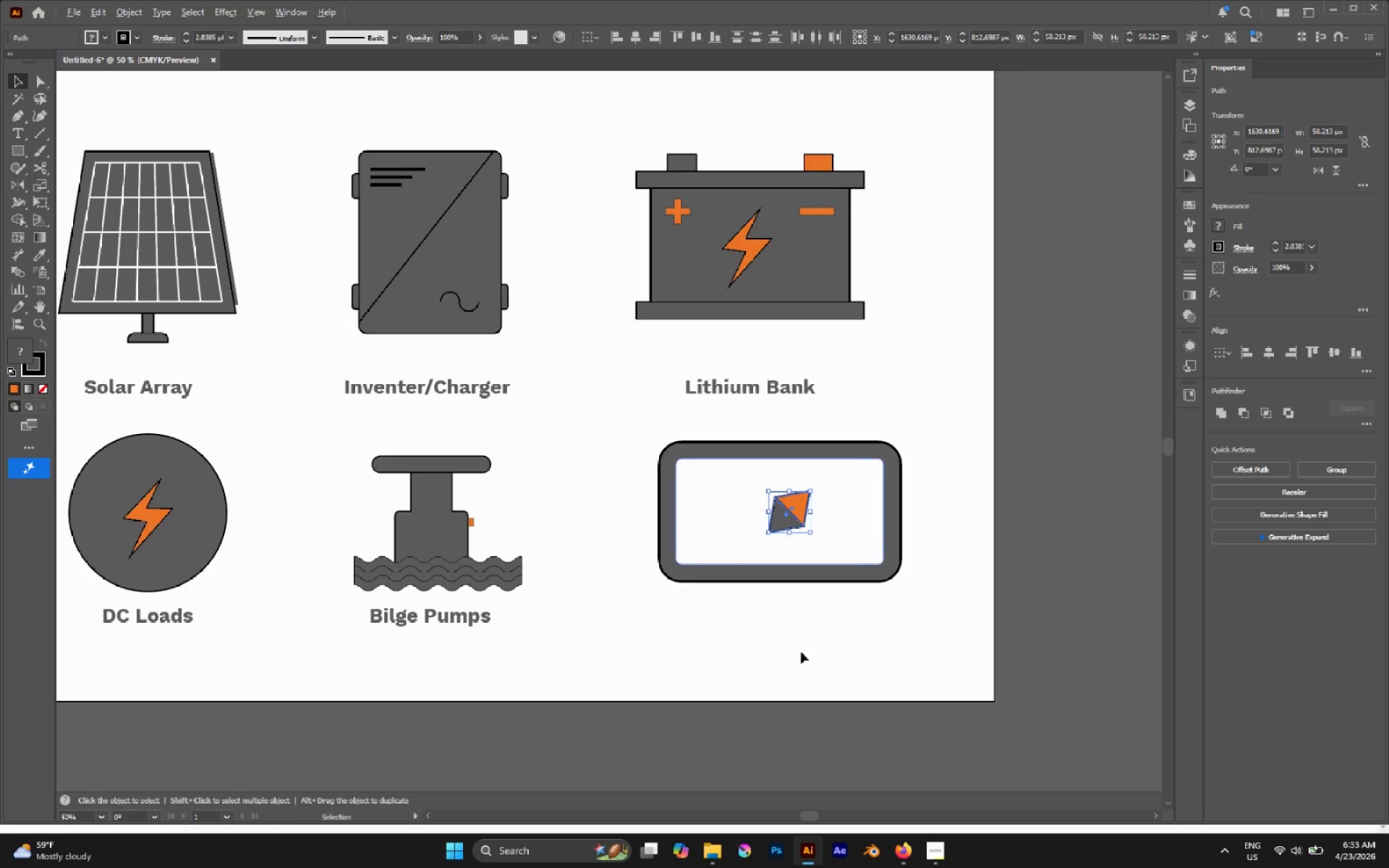 
hold_key(key=AltLeft, duration=0.94)
scroll: coordinate [798, 642], scroll_direction: none, amount: 0.0
 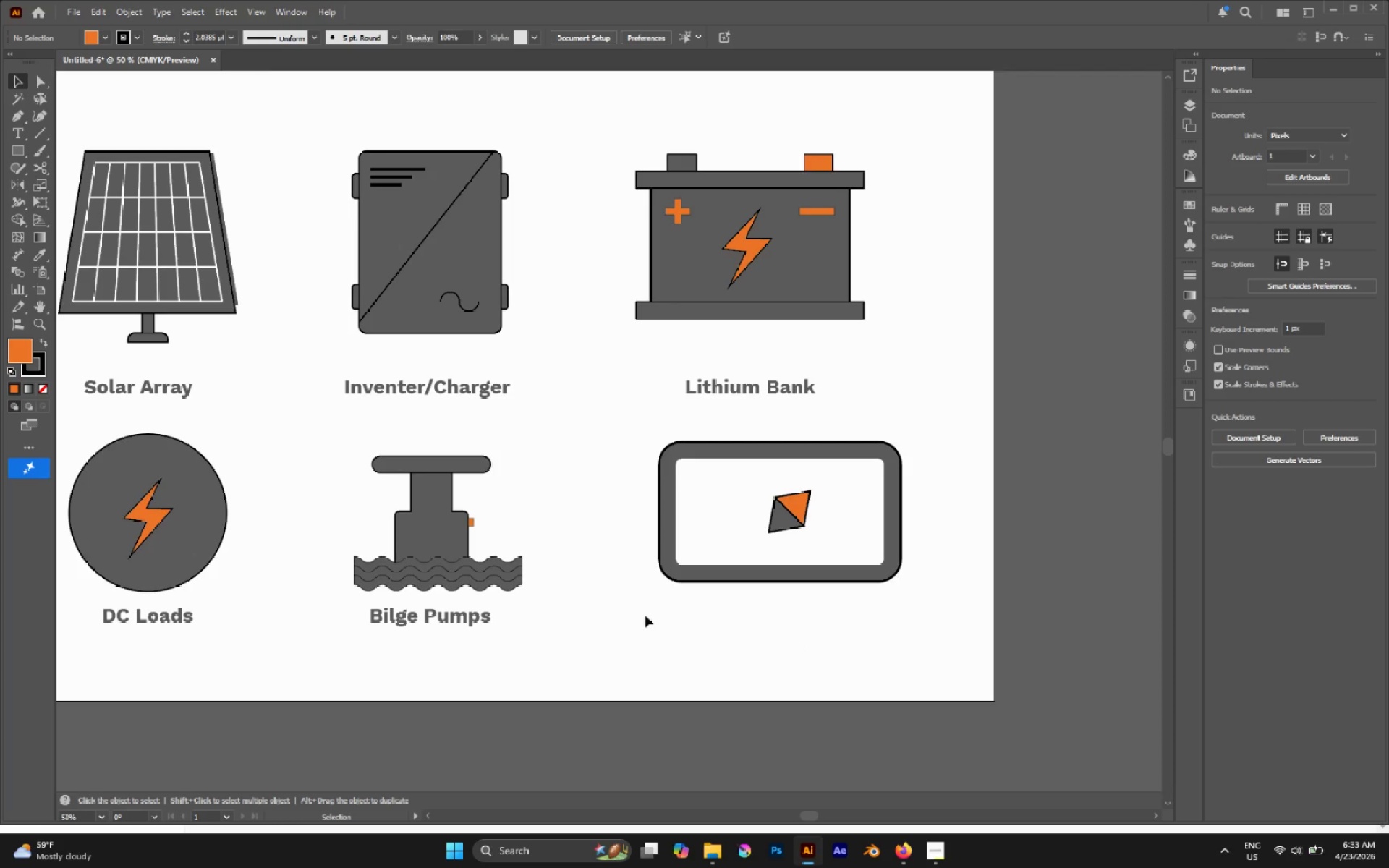 
hold_key(key=AltLeft, duration=2.16)
left_click_drag(start_coordinate=[461, 618], to_coordinate=[808, 618])
 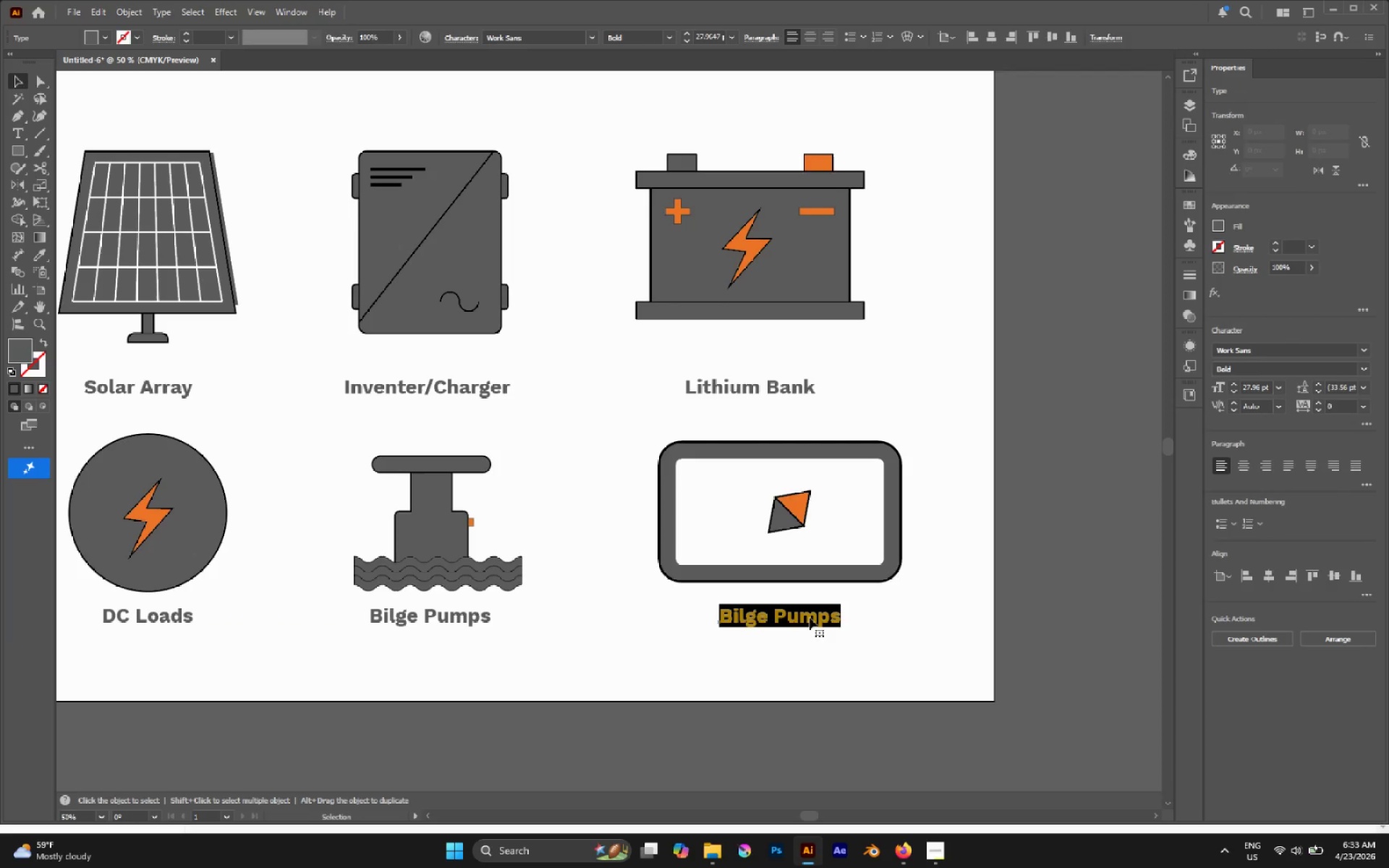 
hold_key(key=ShiftLeft, duration=1.78)
 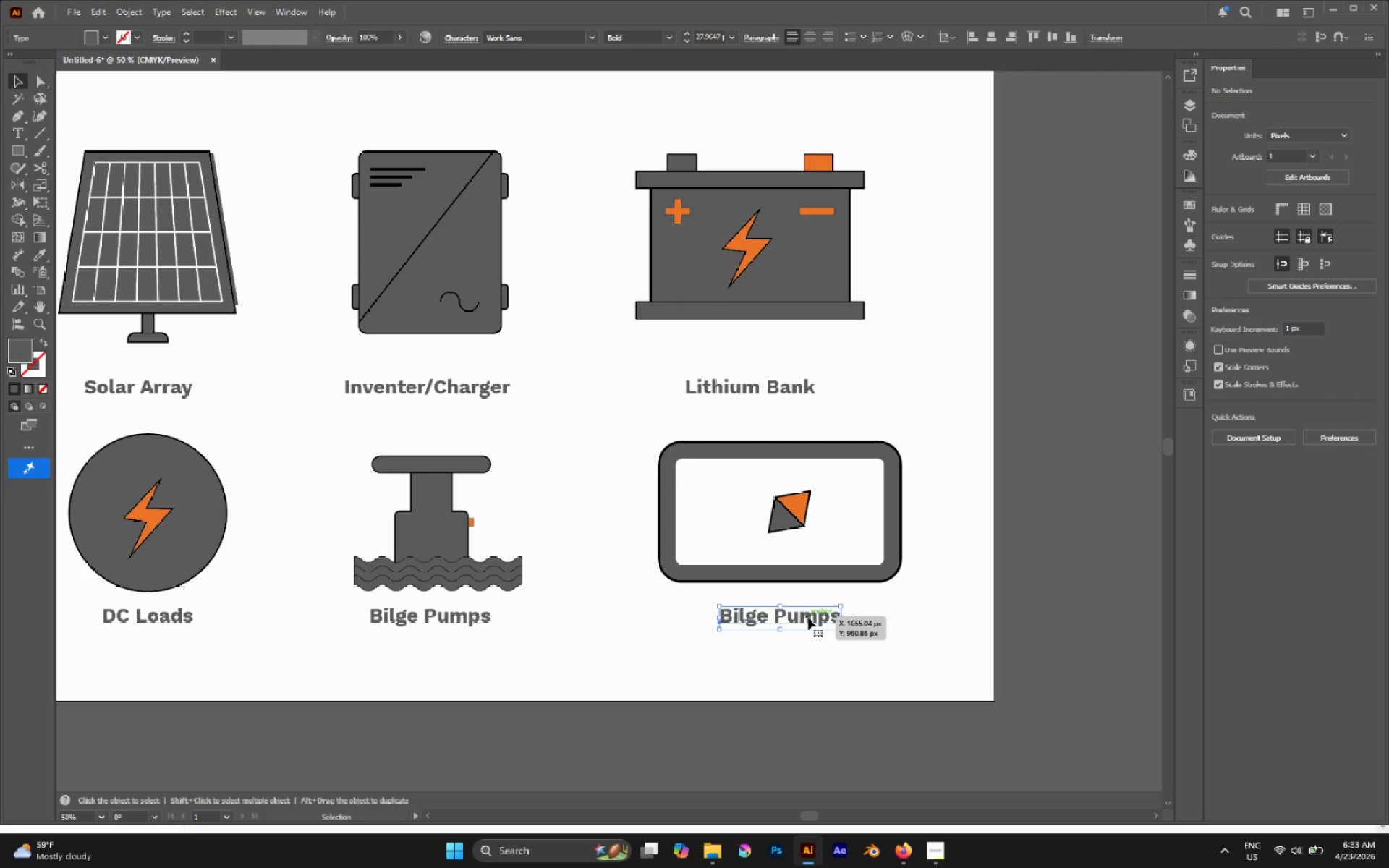 
left_click([808, 618])
 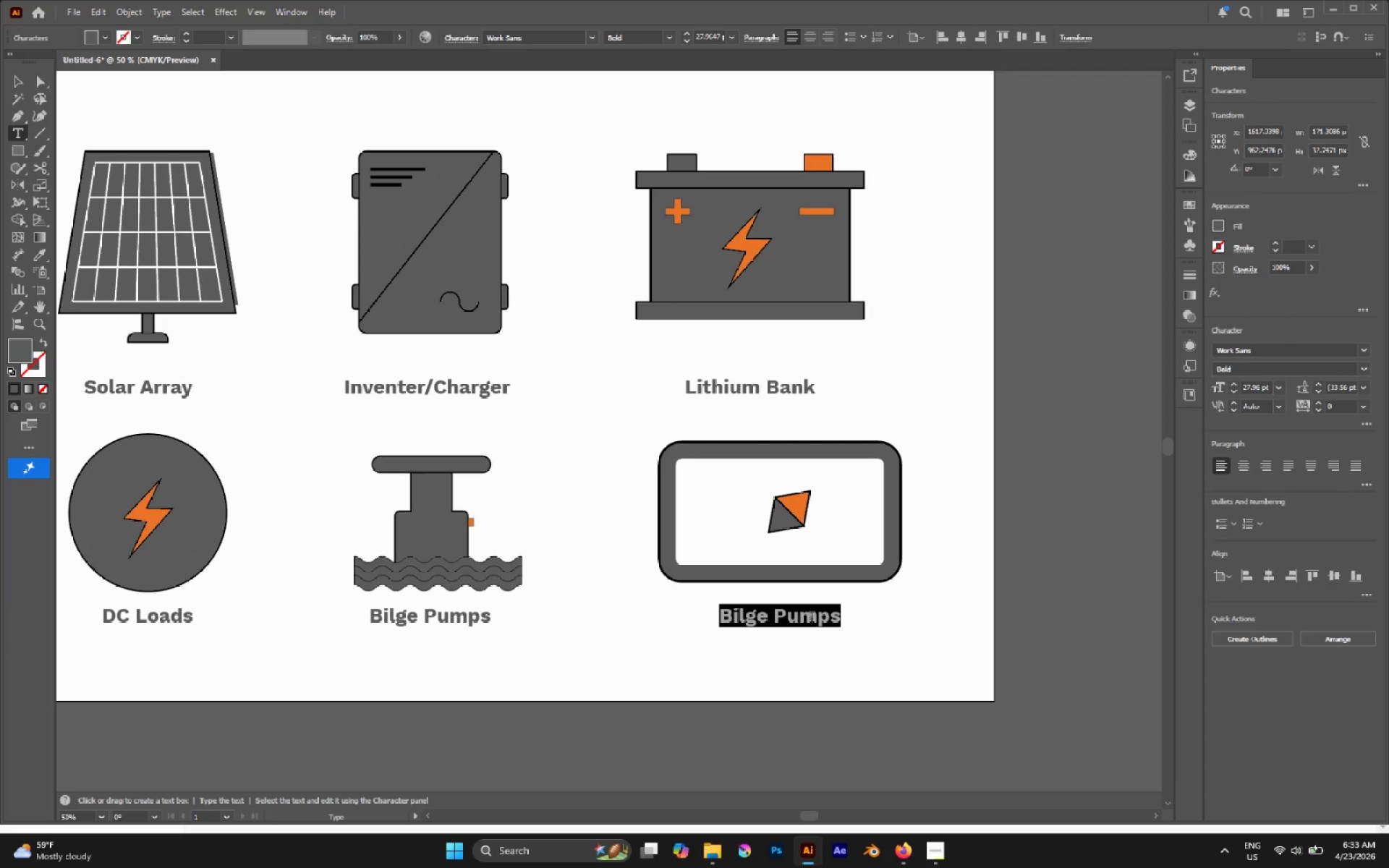 
type(Navigation Systems)
 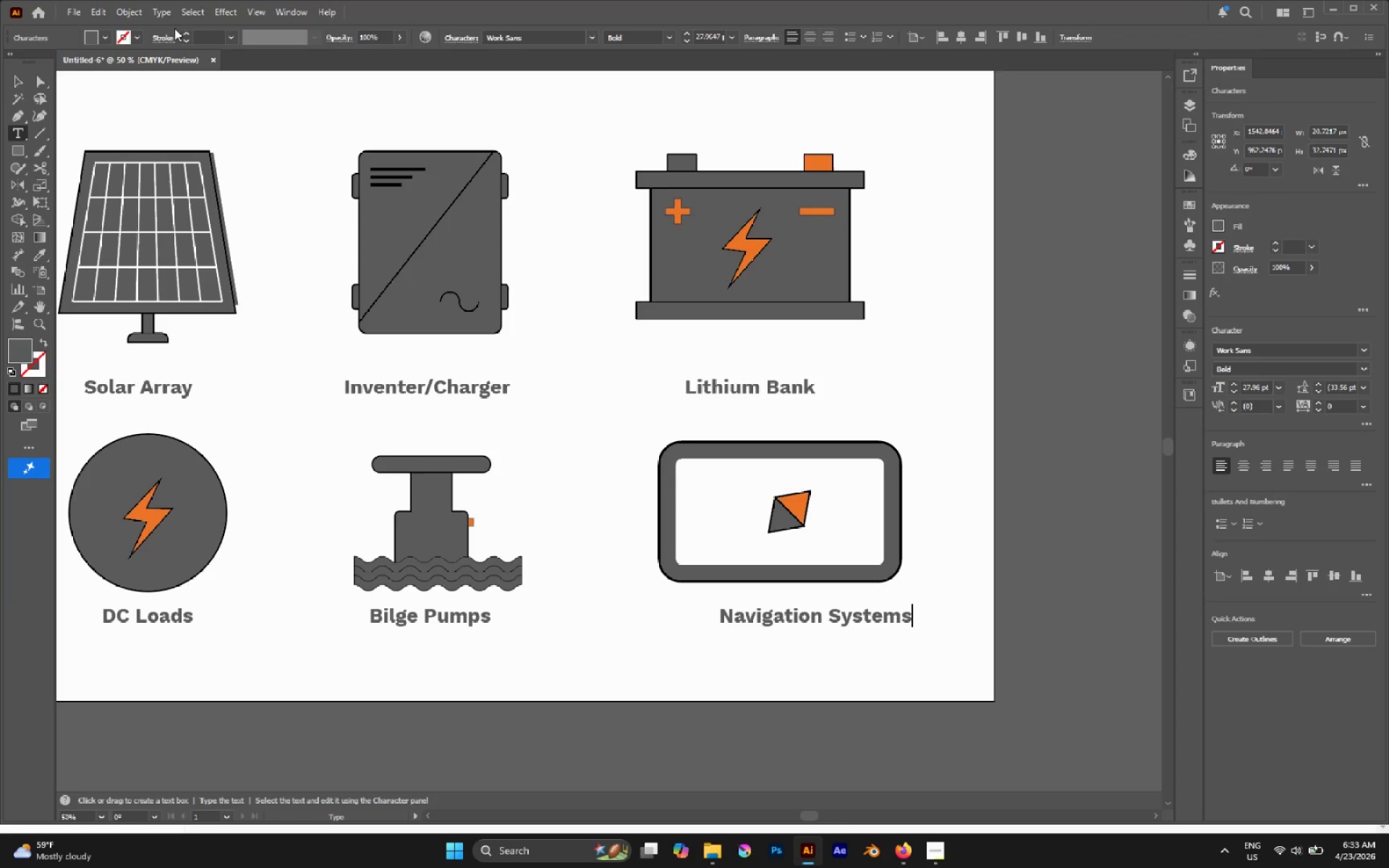 
left_click([17, 75])
 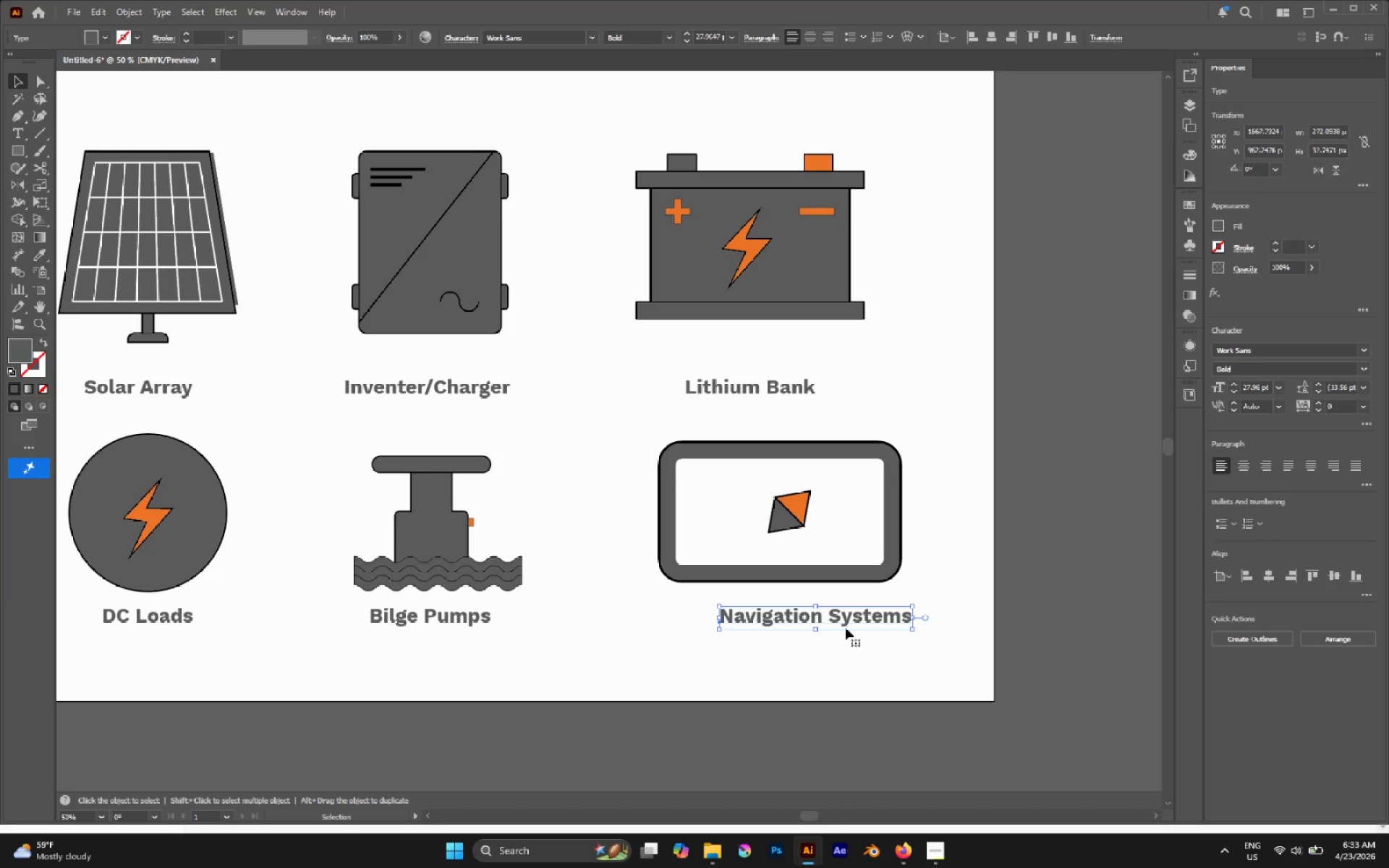 
left_click_drag(start_coordinate=[849, 622], to_coordinate=[809, 624])
 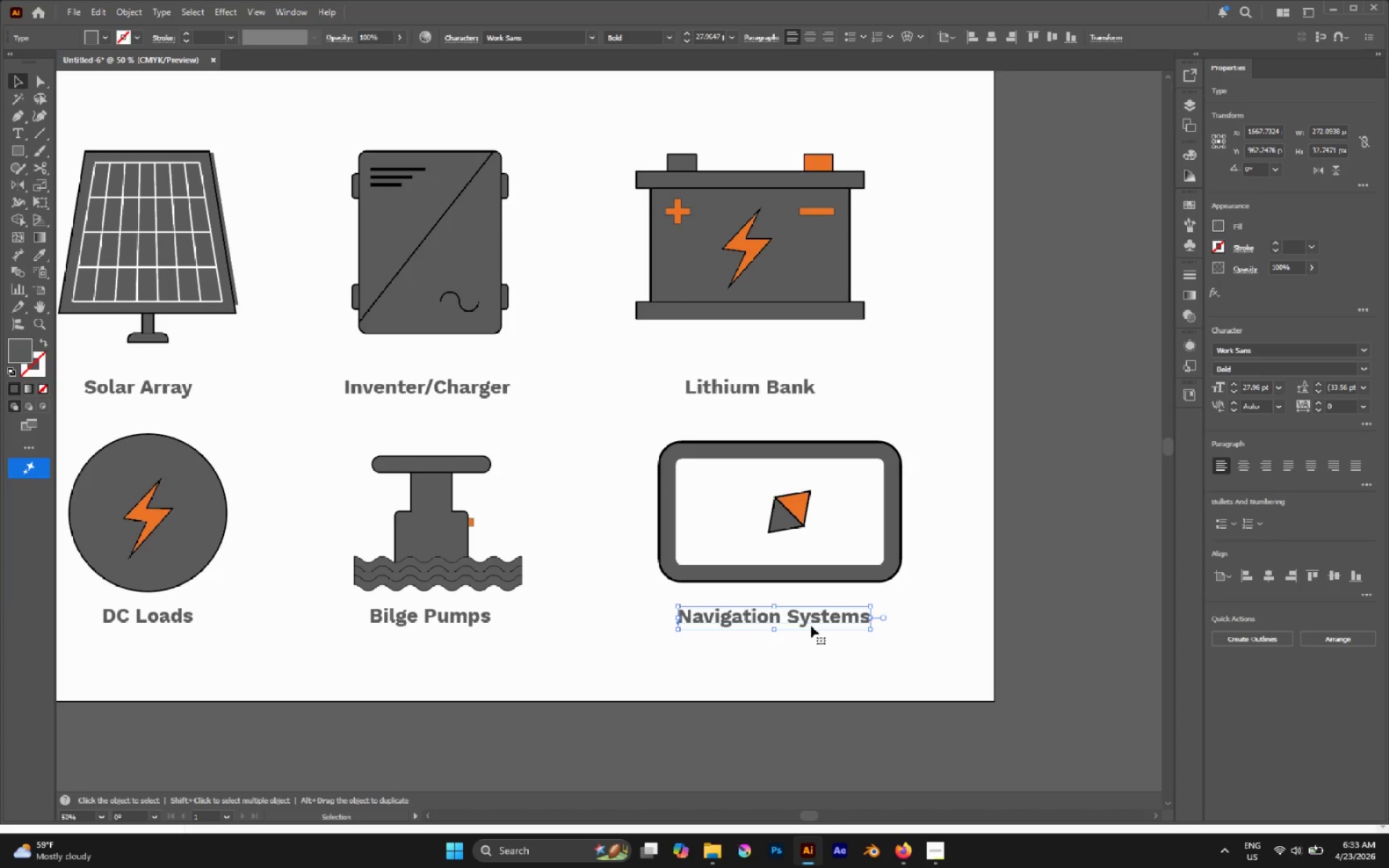 
hold_key(key=AltLeft, duration=0.56)
scroll: coordinate [811, 626], scroll_direction: down, amount: 2.0
 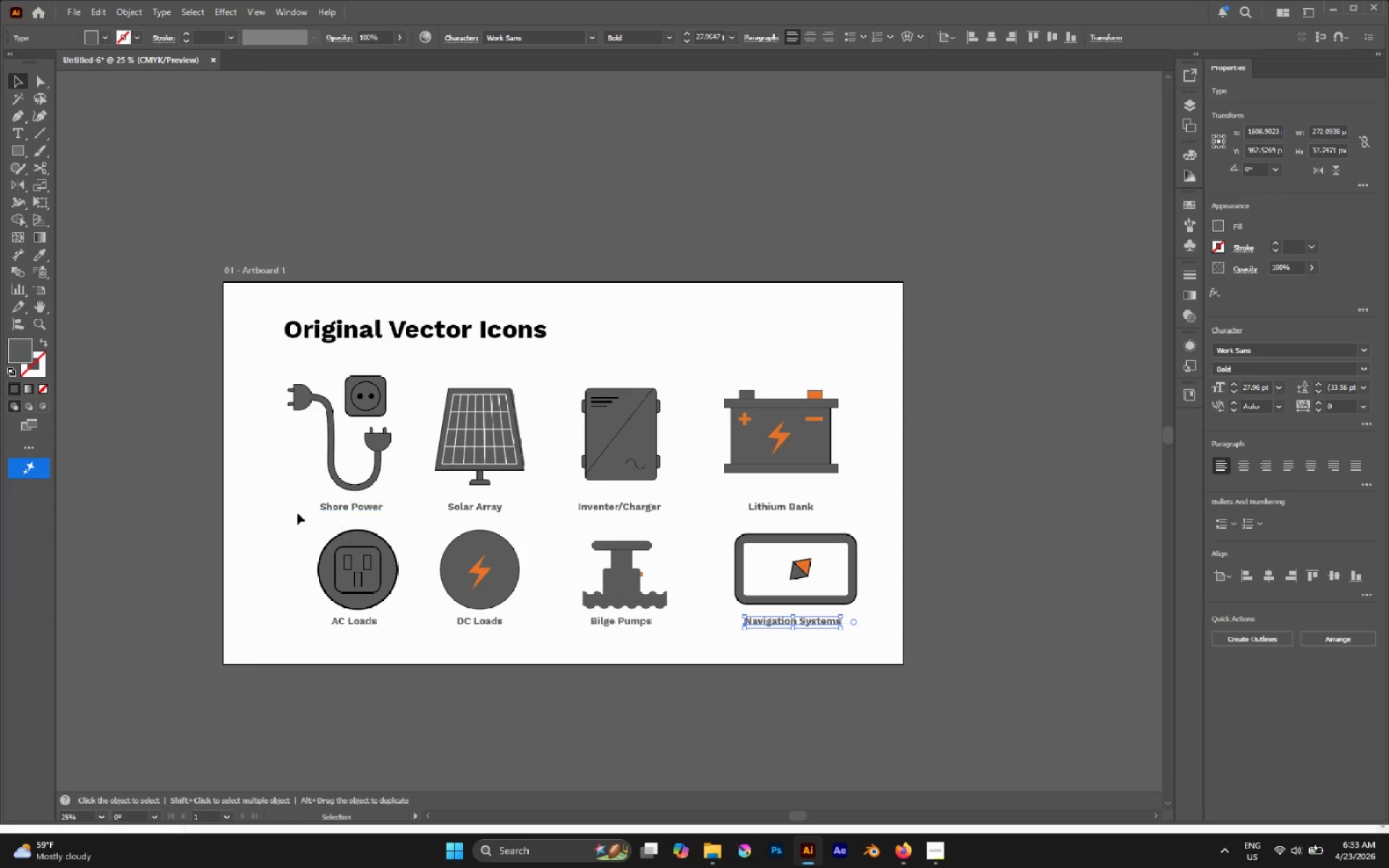 
left_click_drag(start_coordinate=[263, 509], to_coordinate=[880, 514])
 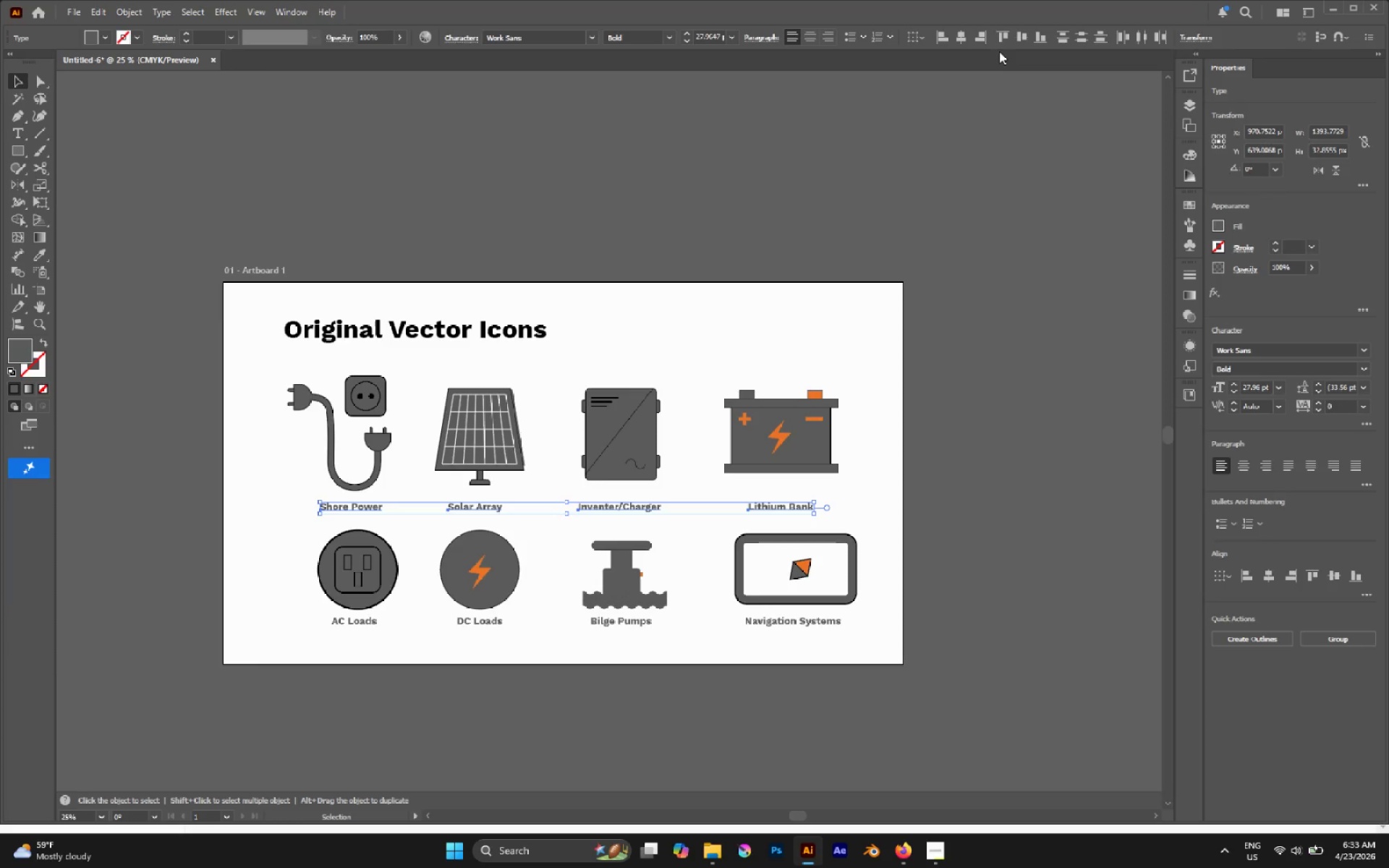 
left_click([1039, 36])
 